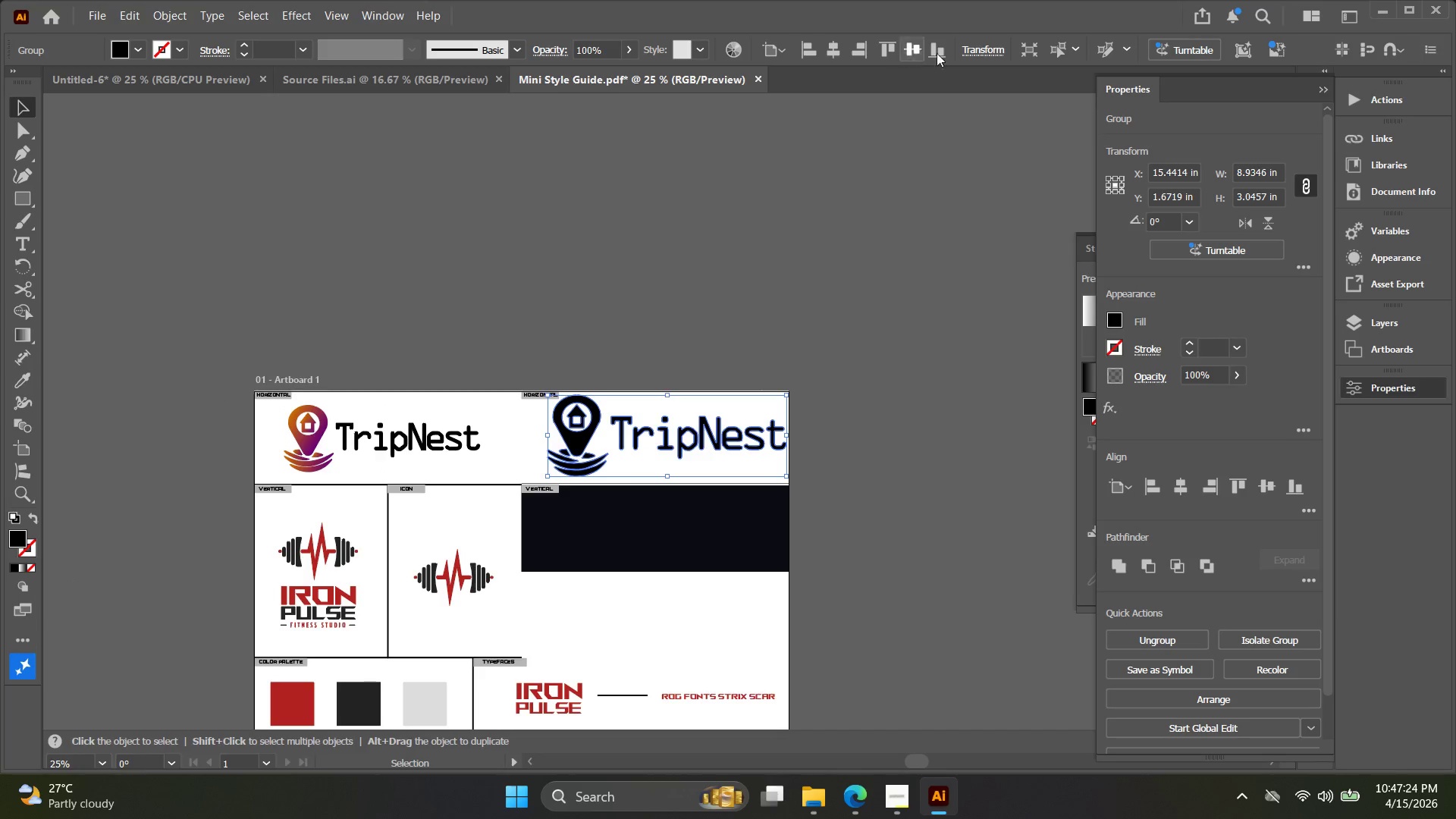 
left_click([974, 49])
 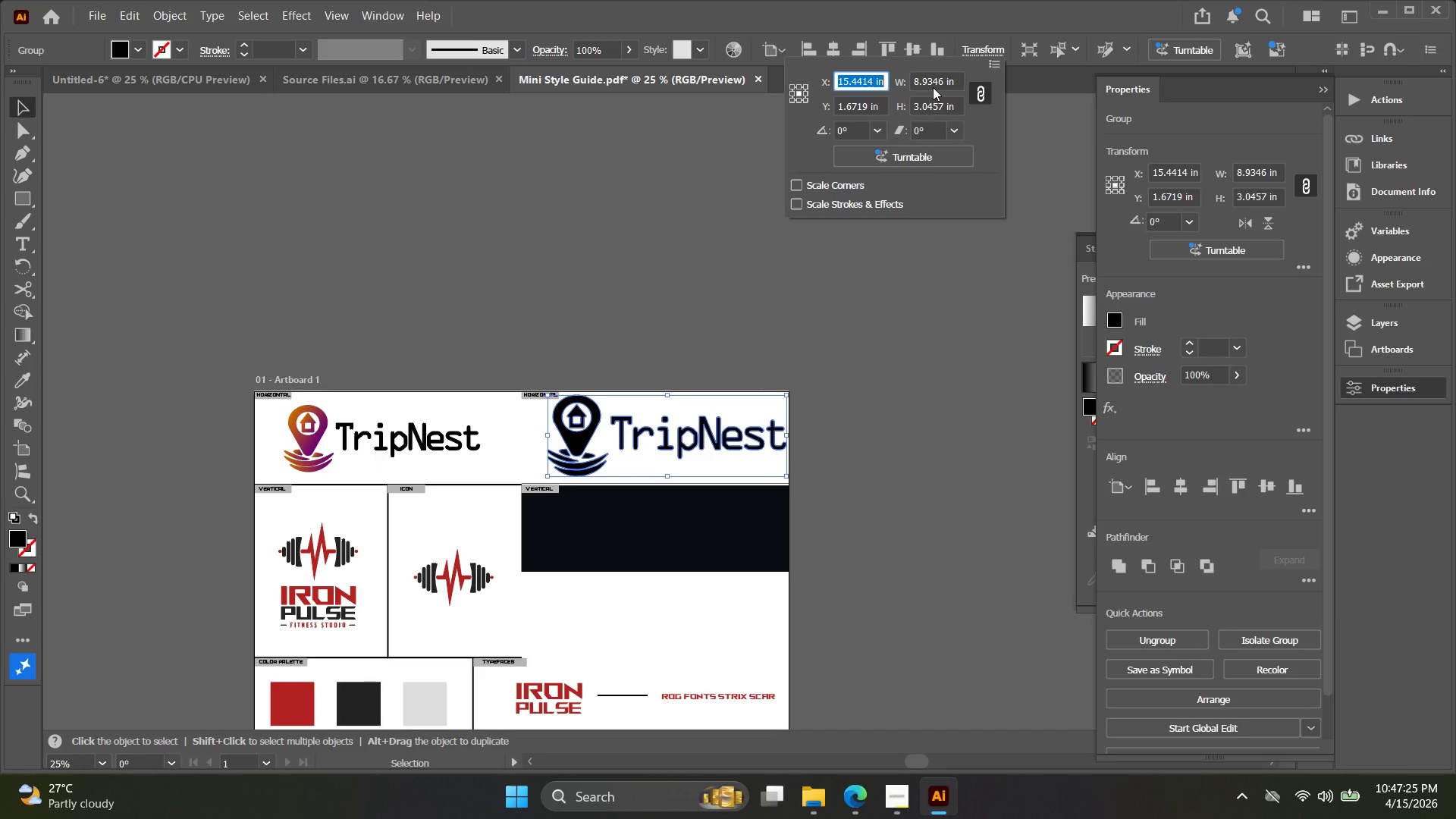 
double_click([933, 82])
 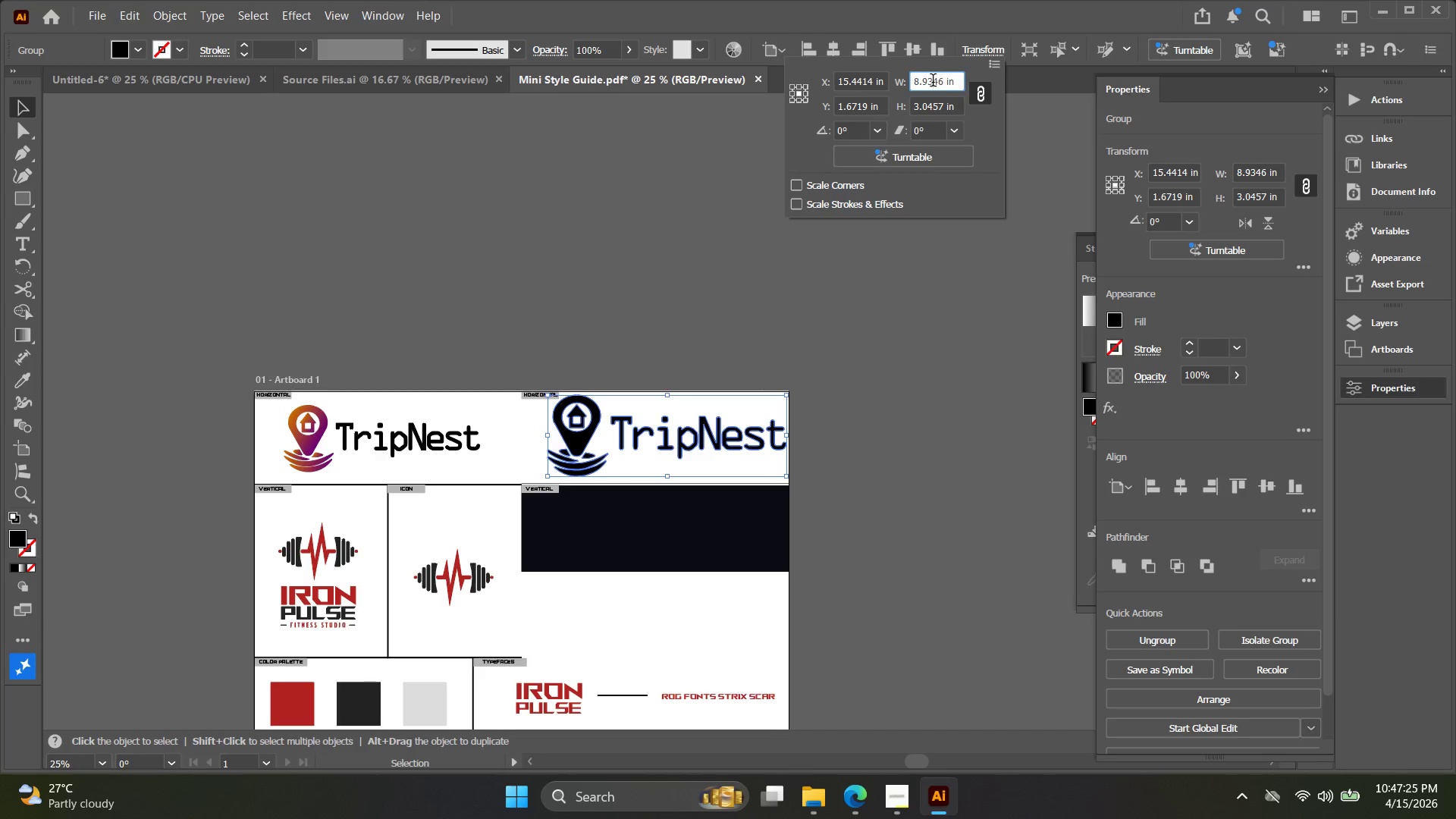 
triple_click([933, 82])
 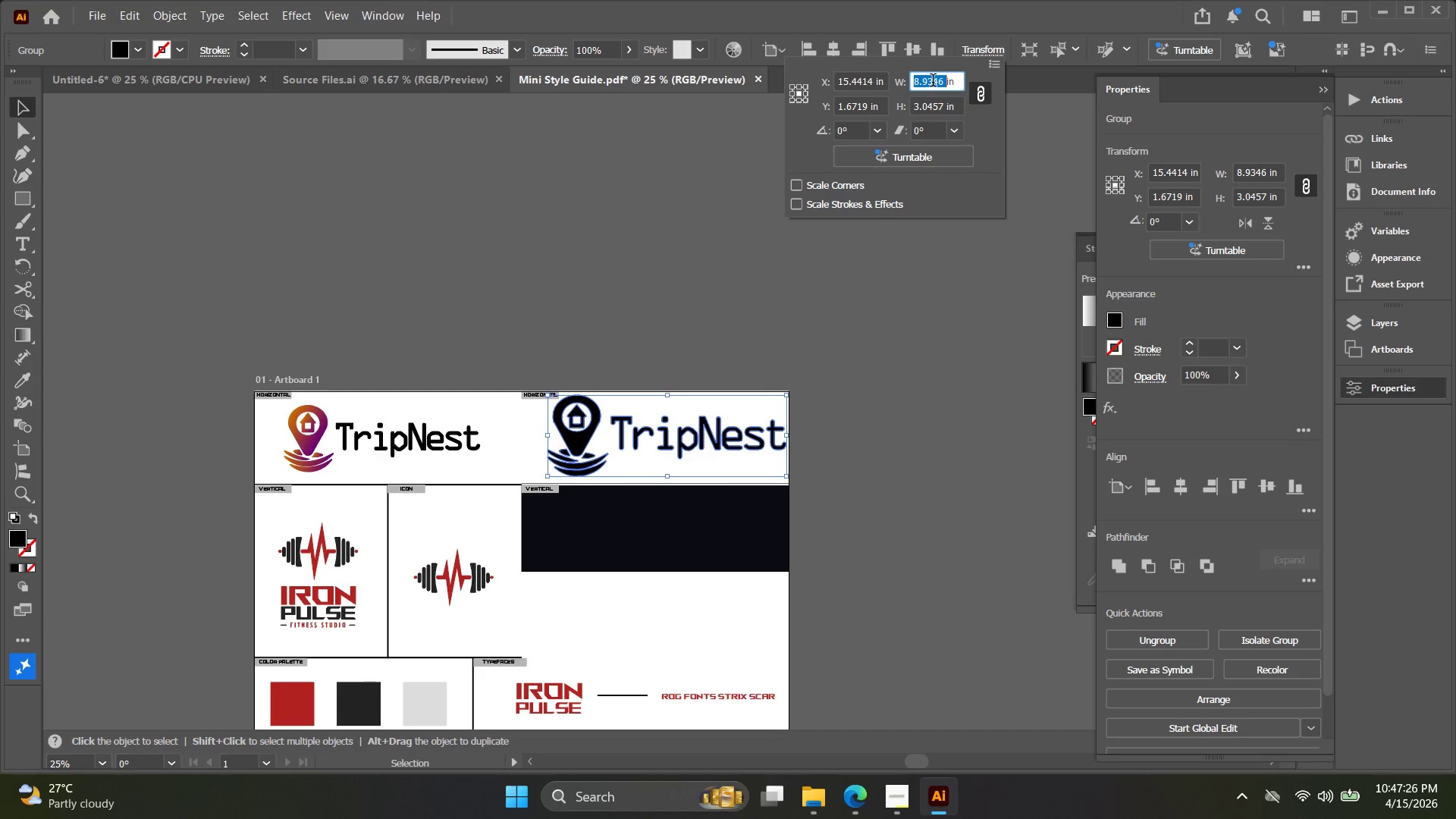 
triple_click([933, 82])
 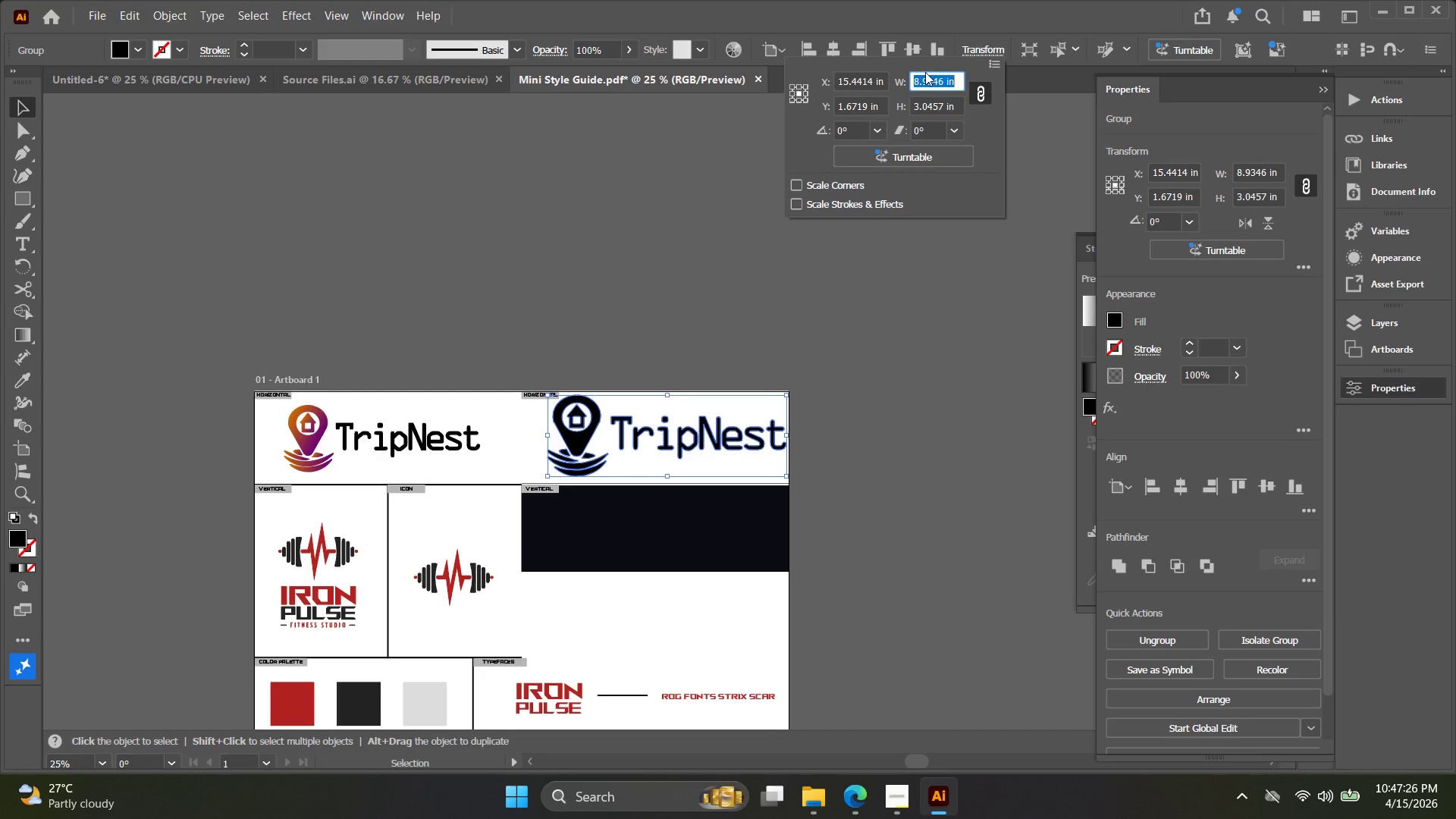 
key(Control+ControlLeft)
 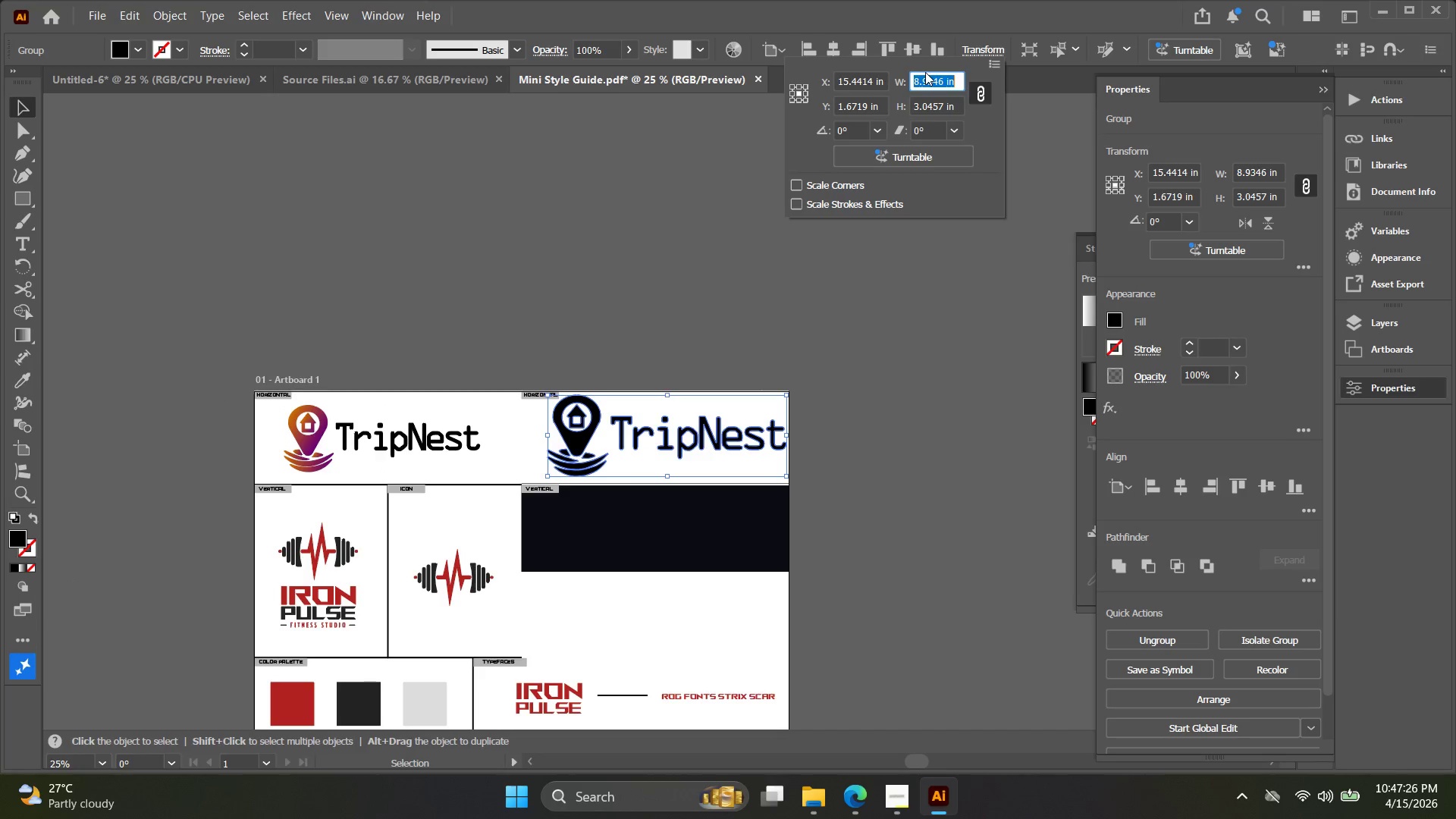 
key(Control+V)
 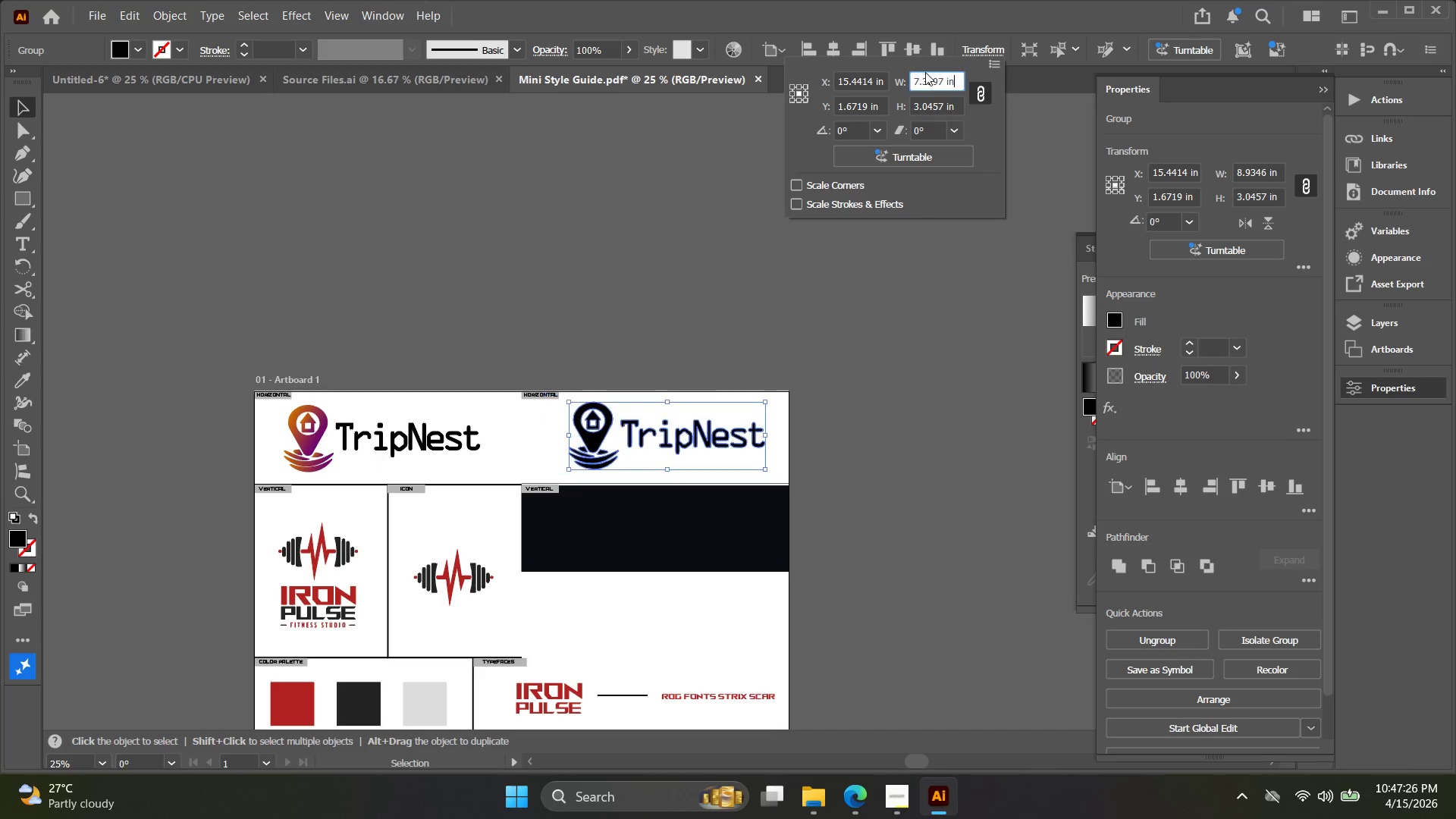 
key(Enter)
 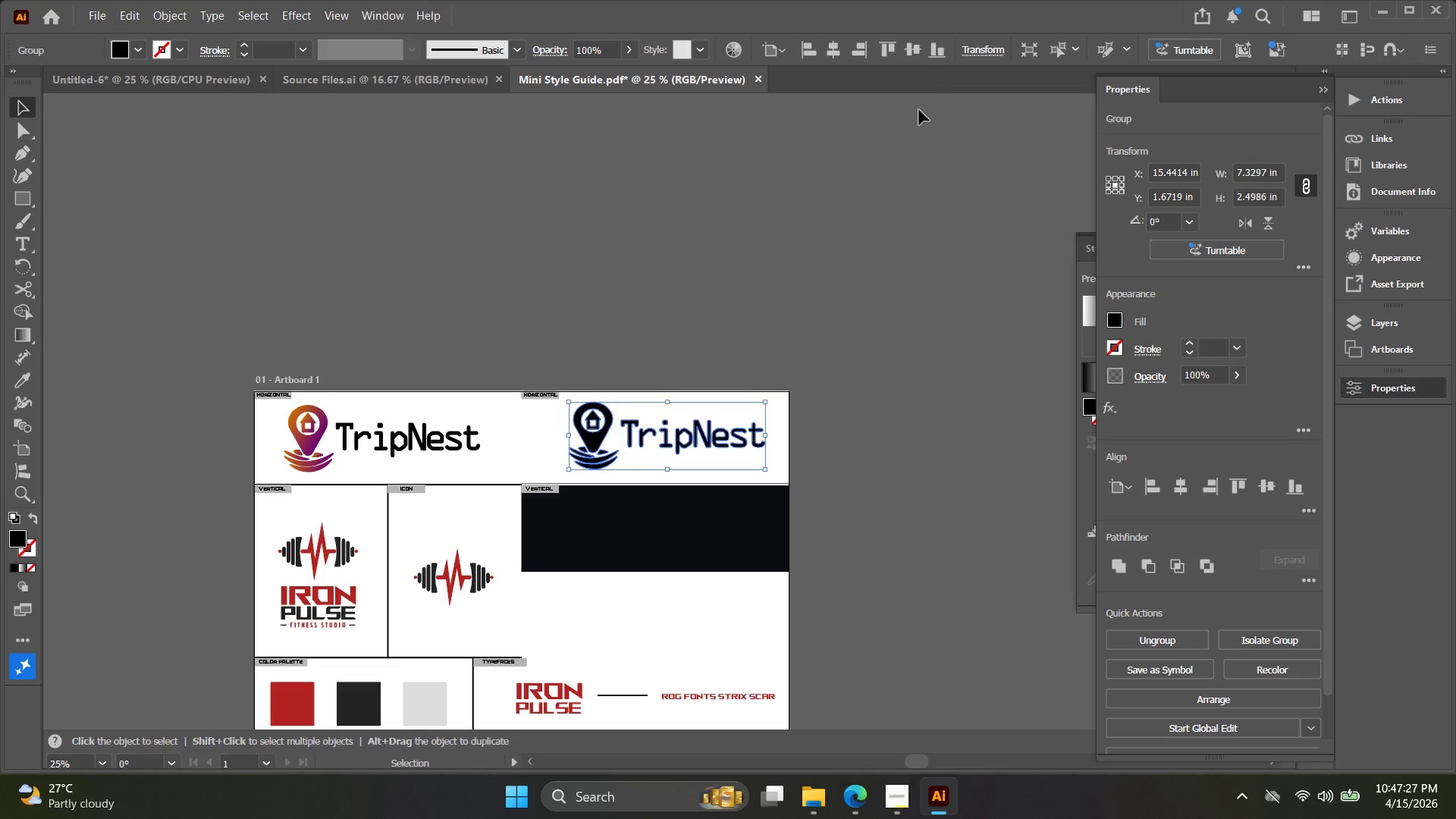 
hold_key(key=Space, duration=0.42)
 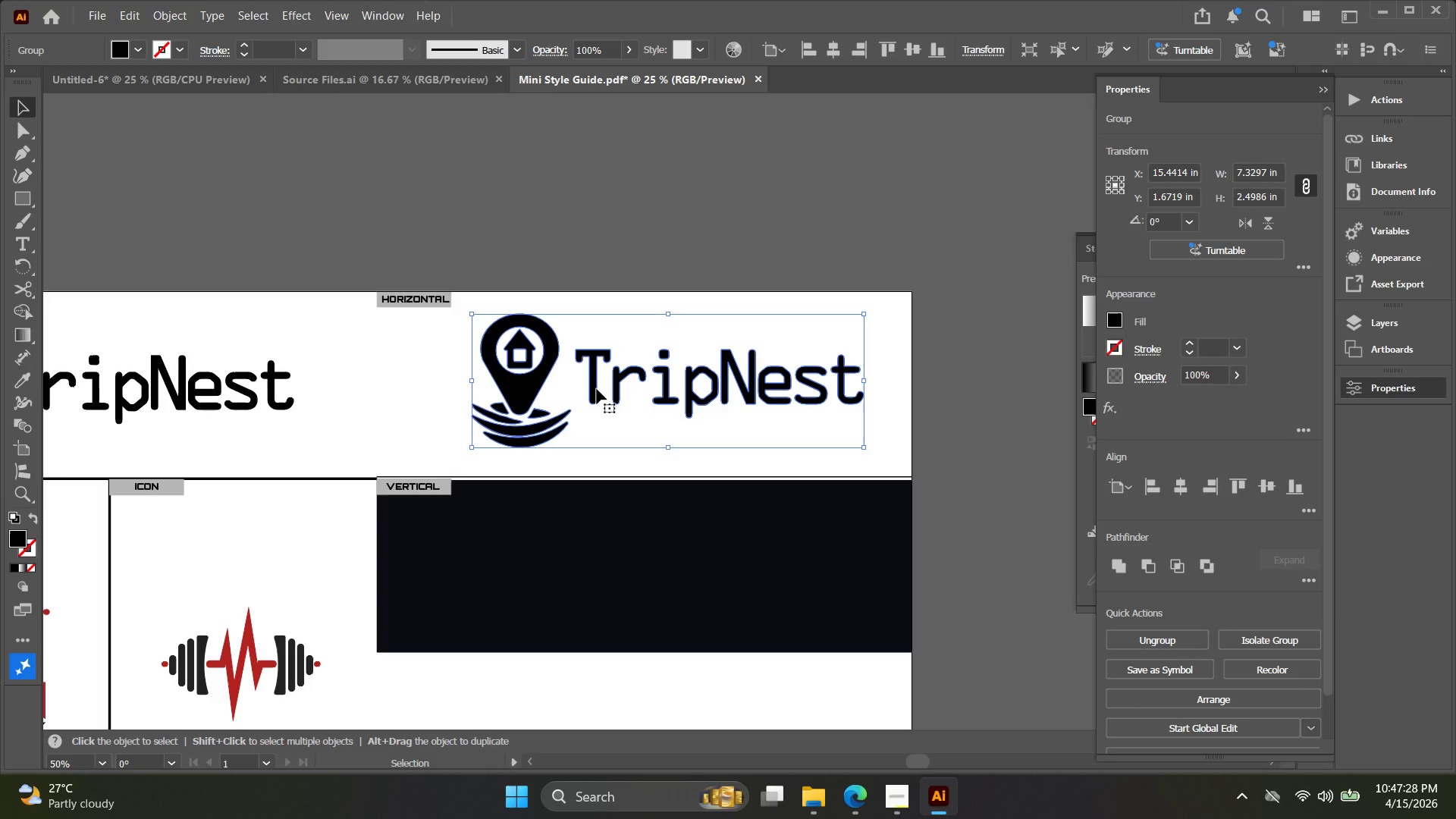 
left_click_drag(start_coordinate=[859, 321], to_coordinate=[866, 251])
 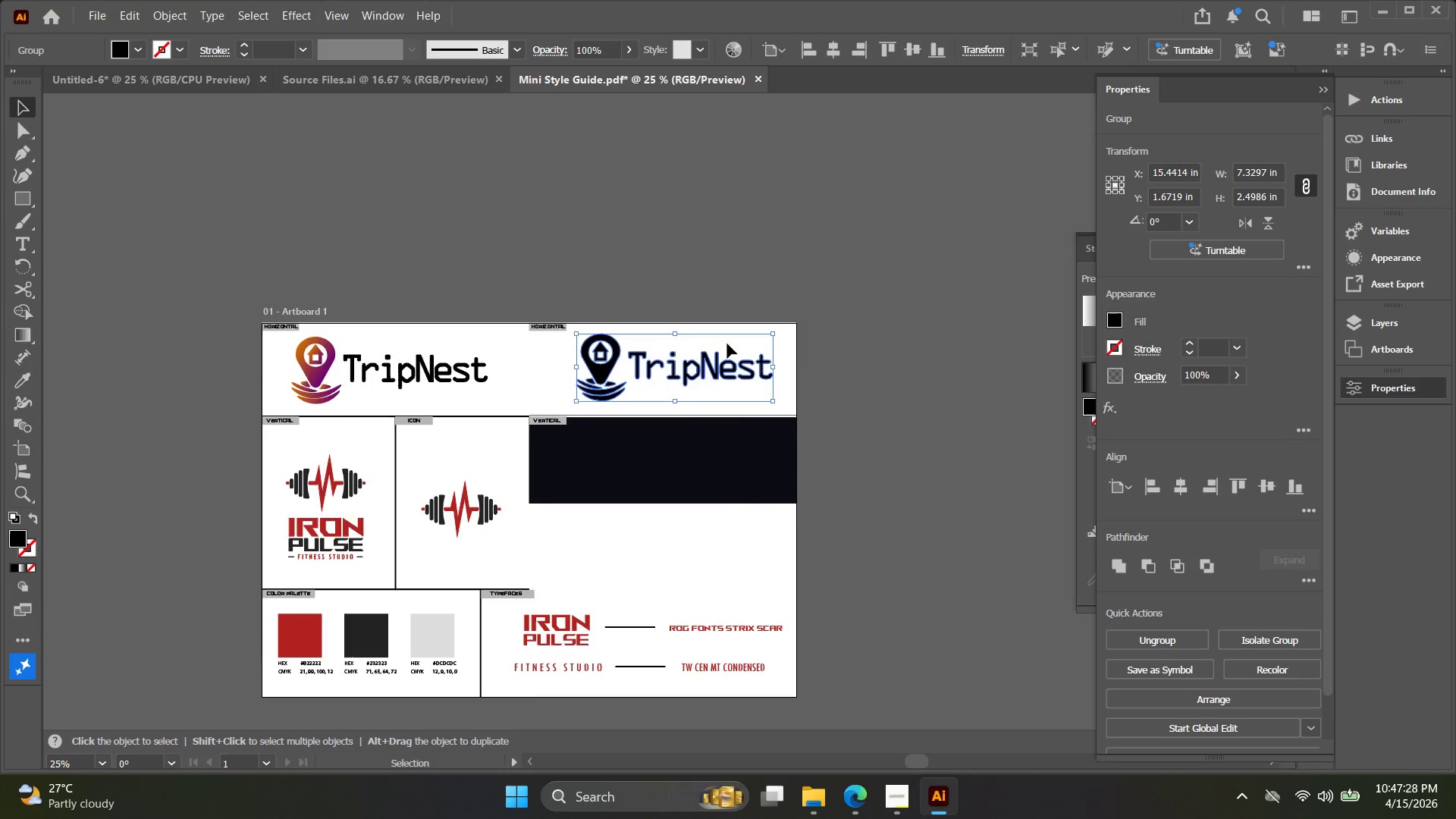 
key(Alt+AltLeft)
 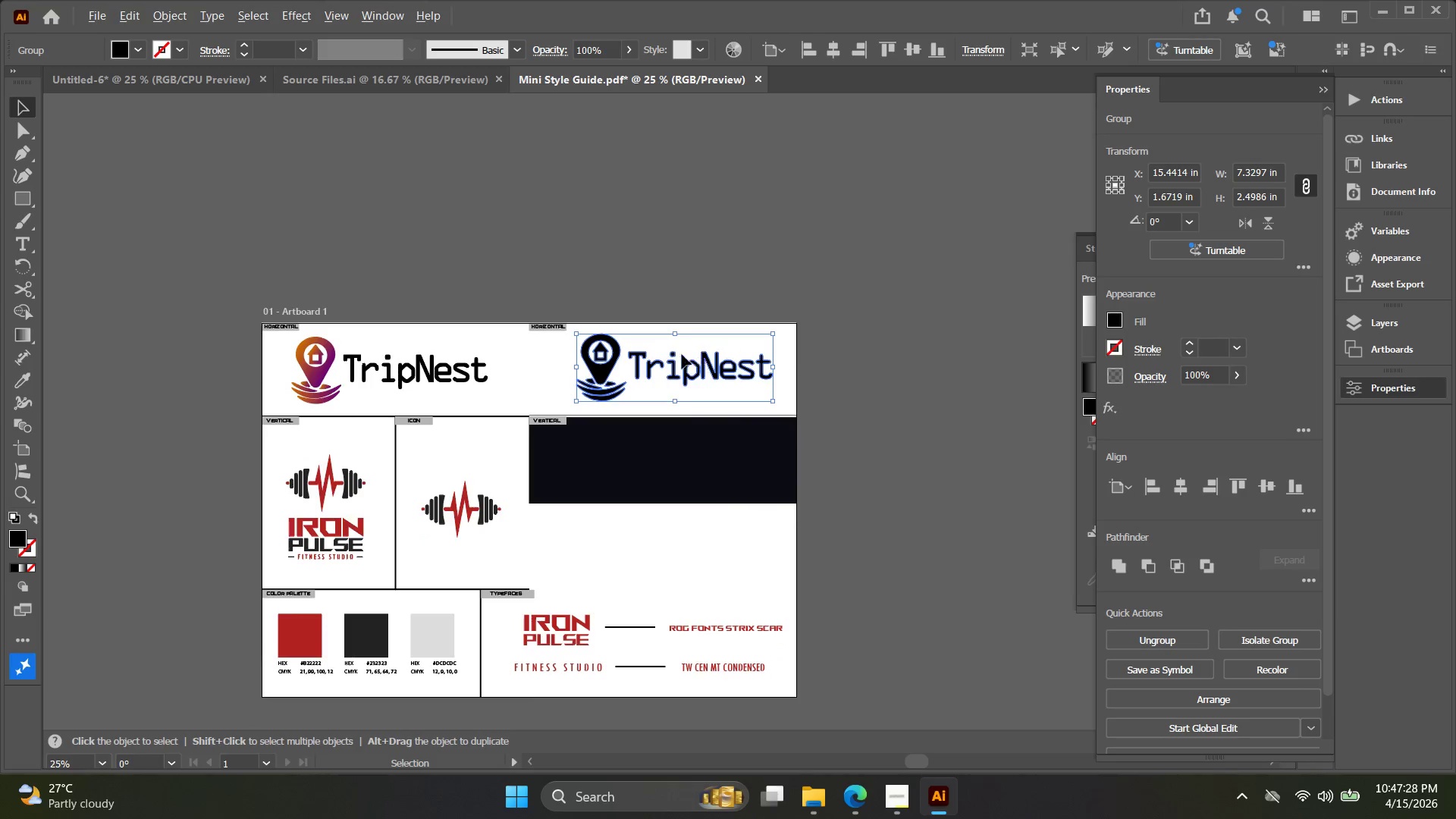 
scroll: coordinate [680, 354], scroll_direction: up, amount: 2.0
 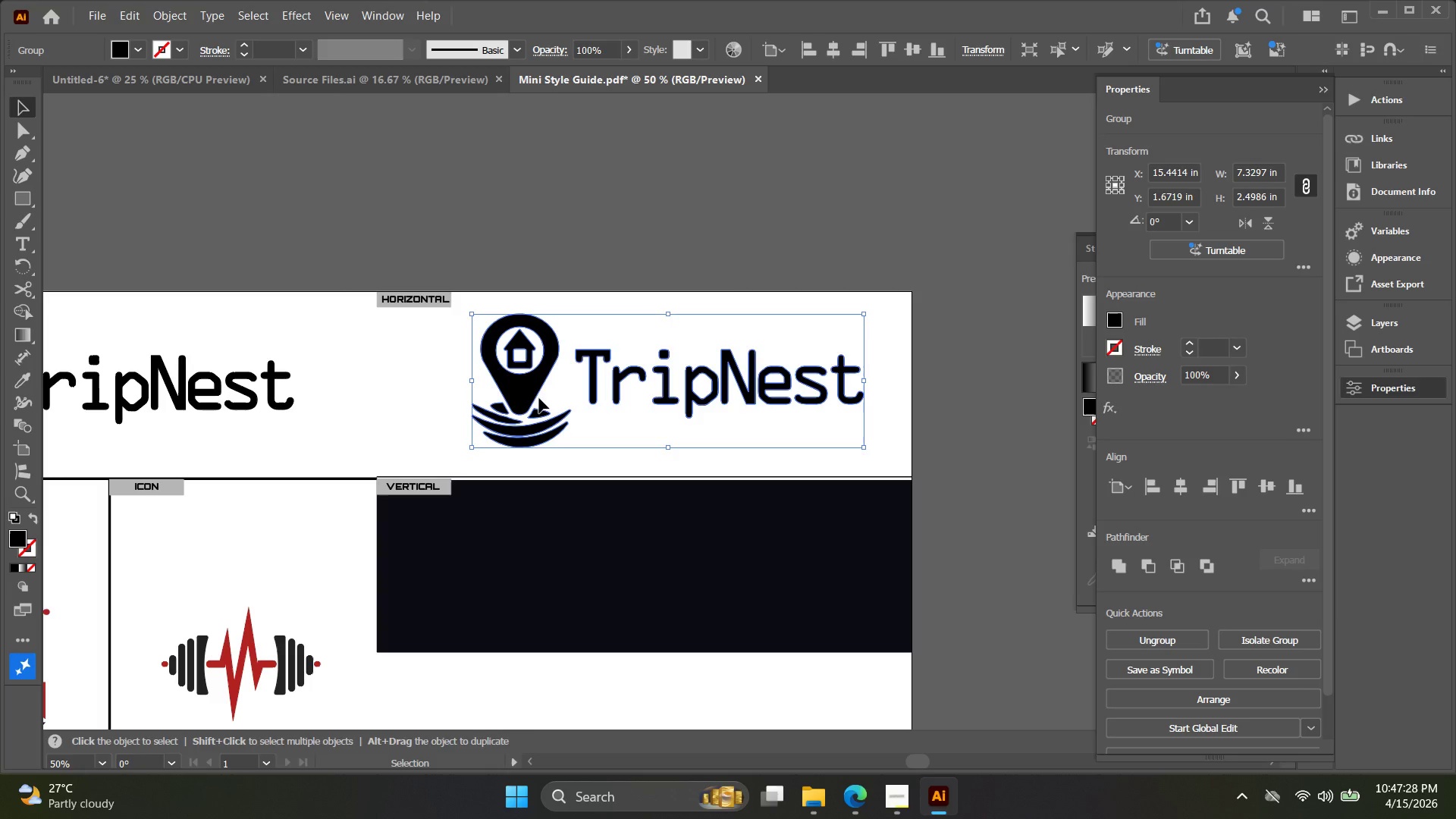 
left_click_drag(start_coordinate=[532, 393], to_coordinate=[521, 396])
 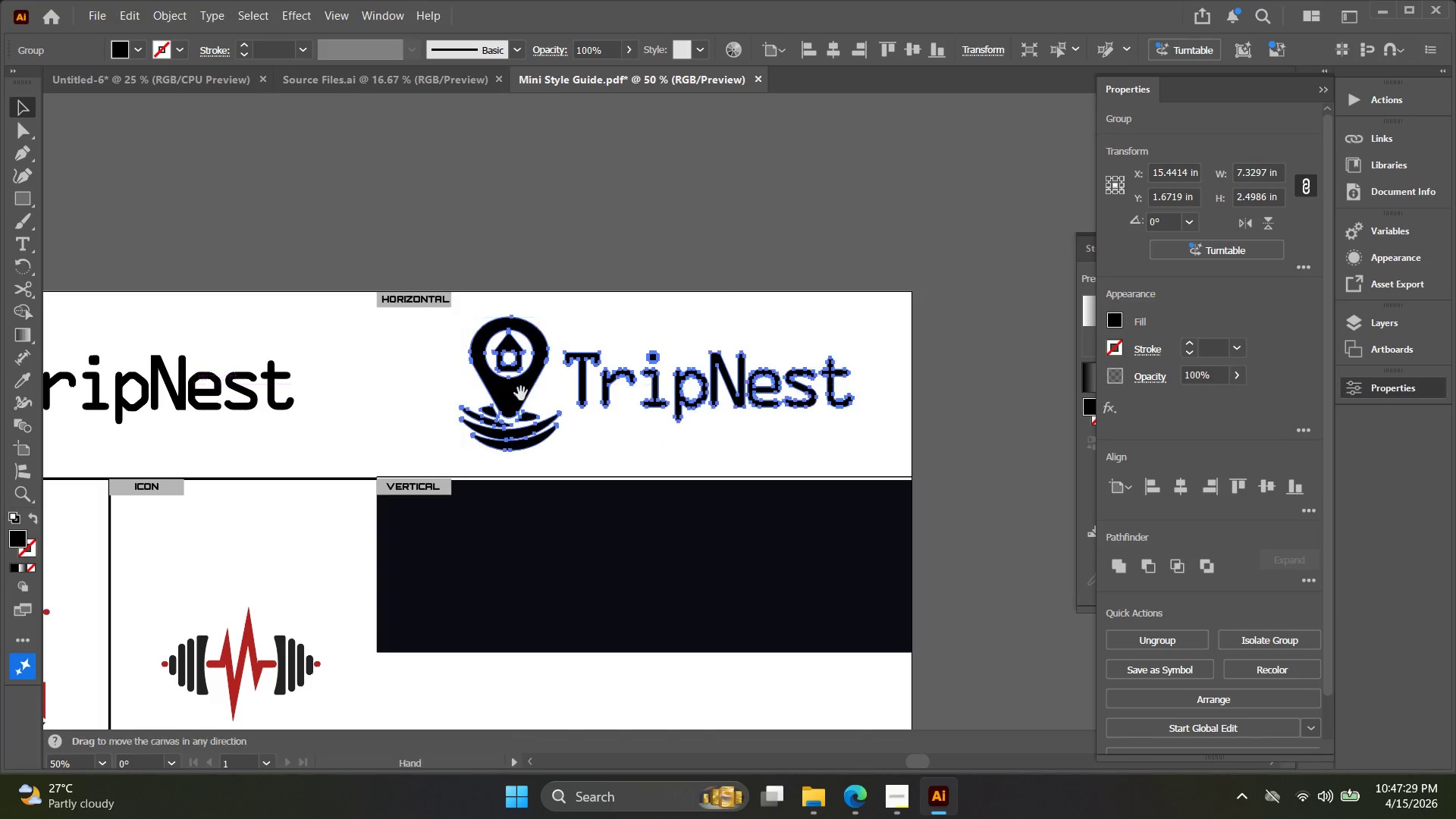 
hold_key(key=Space, duration=0.36)
 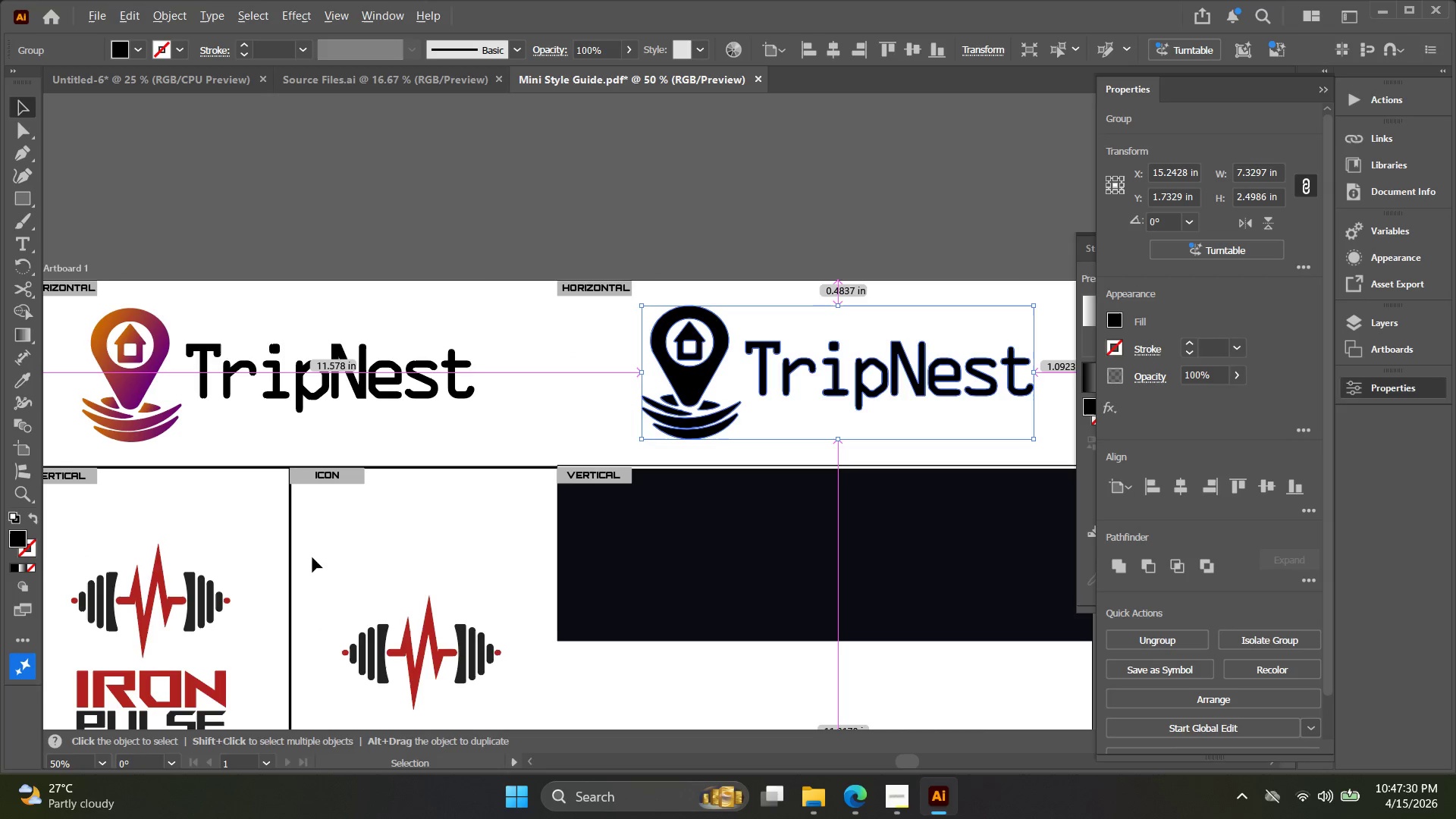 
left_click_drag(start_coordinate=[521, 393], to_coordinate=[701, 381])
 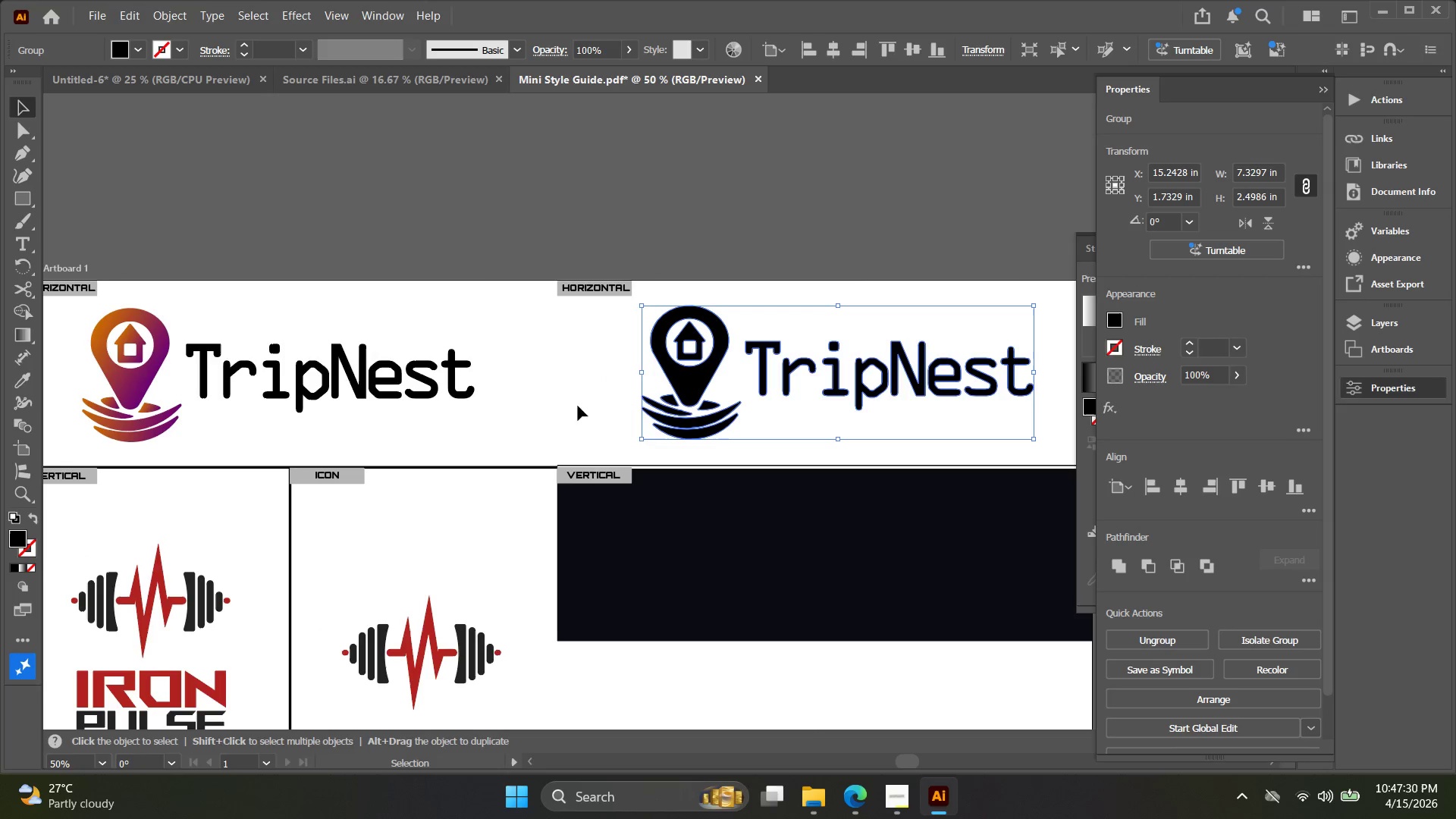 
hold_key(key=AltLeft, duration=3.31)
left_click_drag(start_coordinate=[289, 556], to_coordinate=[556, 366])
 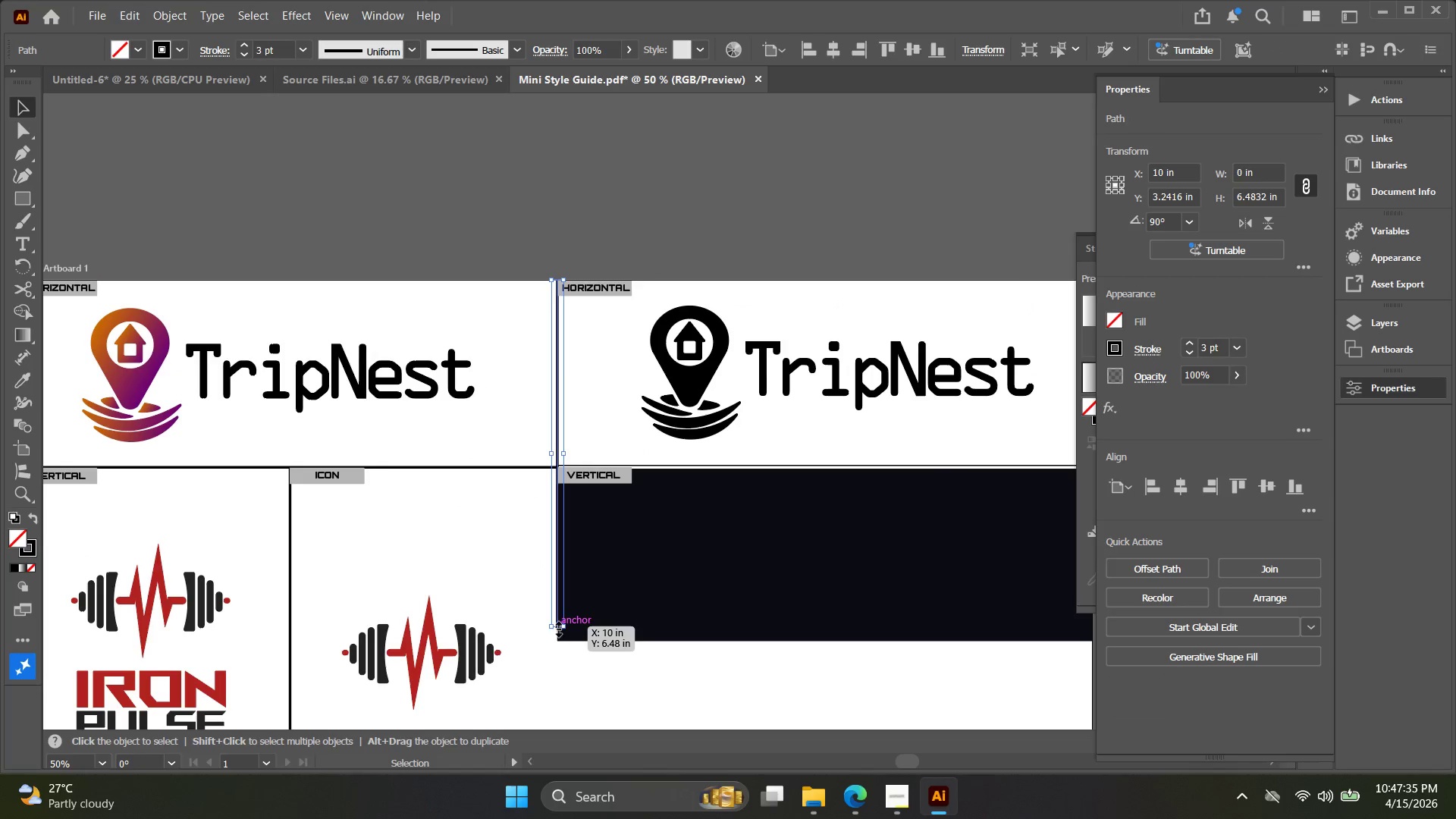 
left_click_drag(start_coordinate=[556, 627], to_coordinate=[560, 469])
 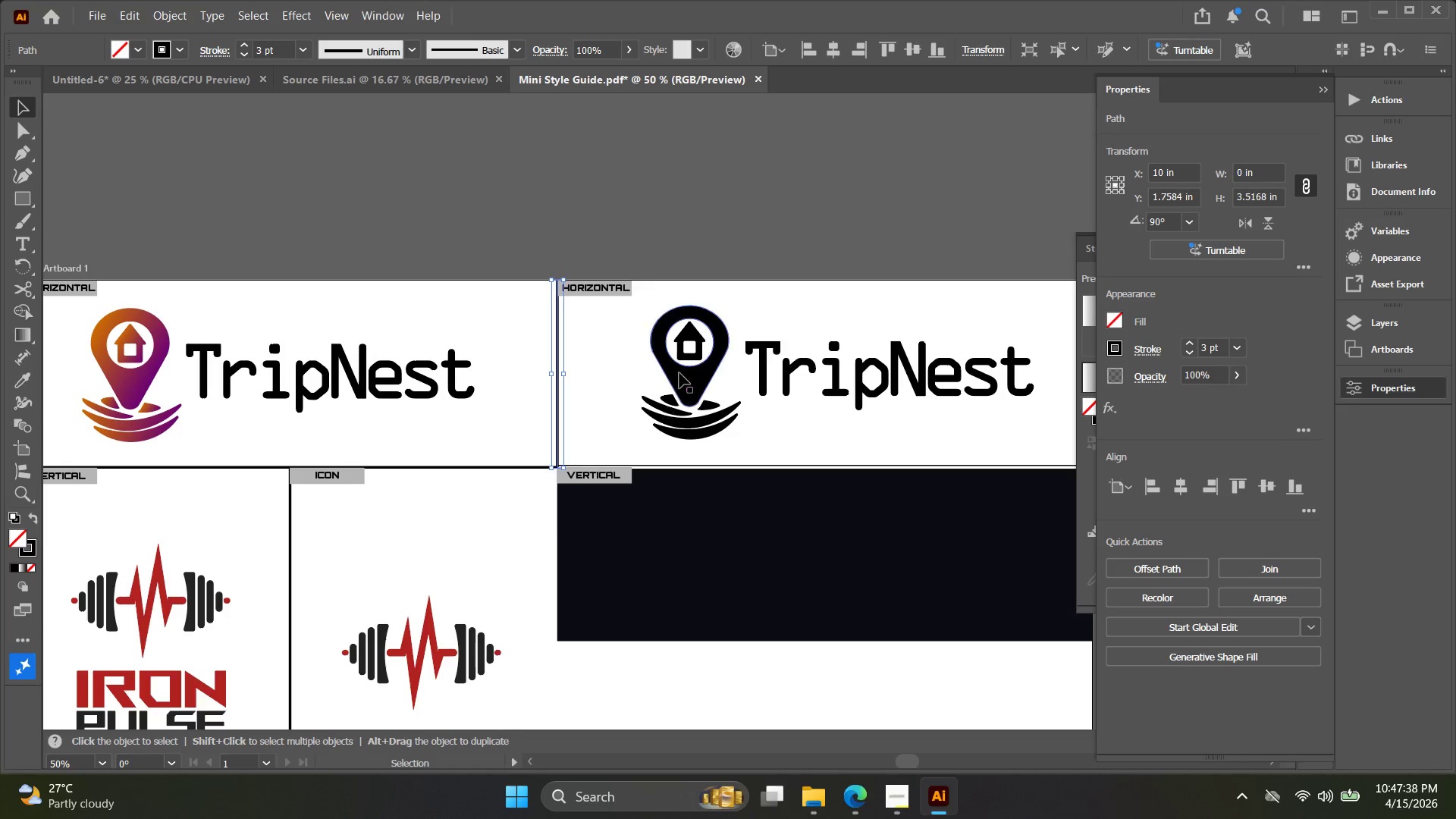 
hold_key(key=AltLeft, duration=0.89)
left_click_drag(start_coordinate=[685, 372], to_coordinate=[689, 564])
 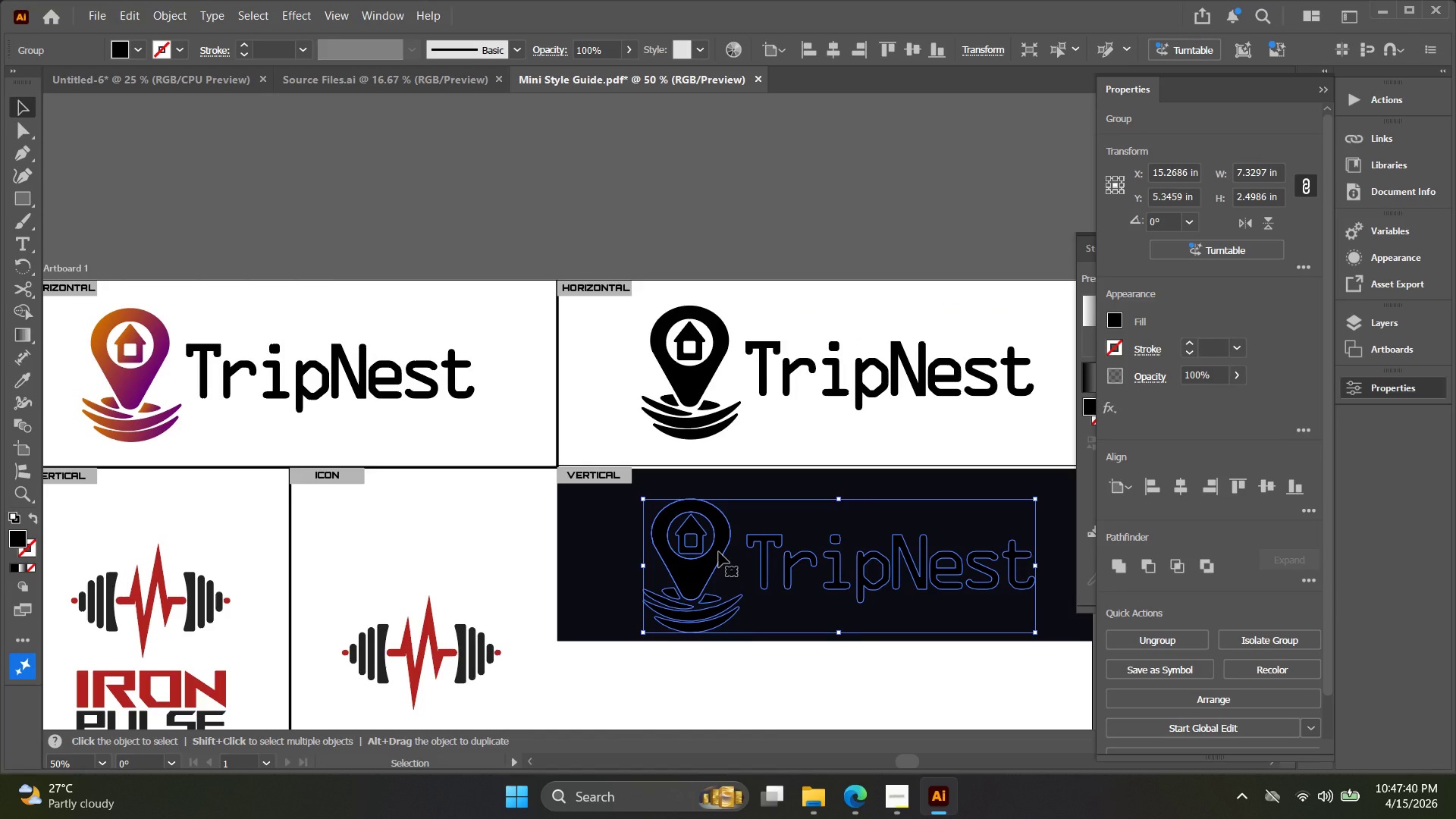 
key(I)
 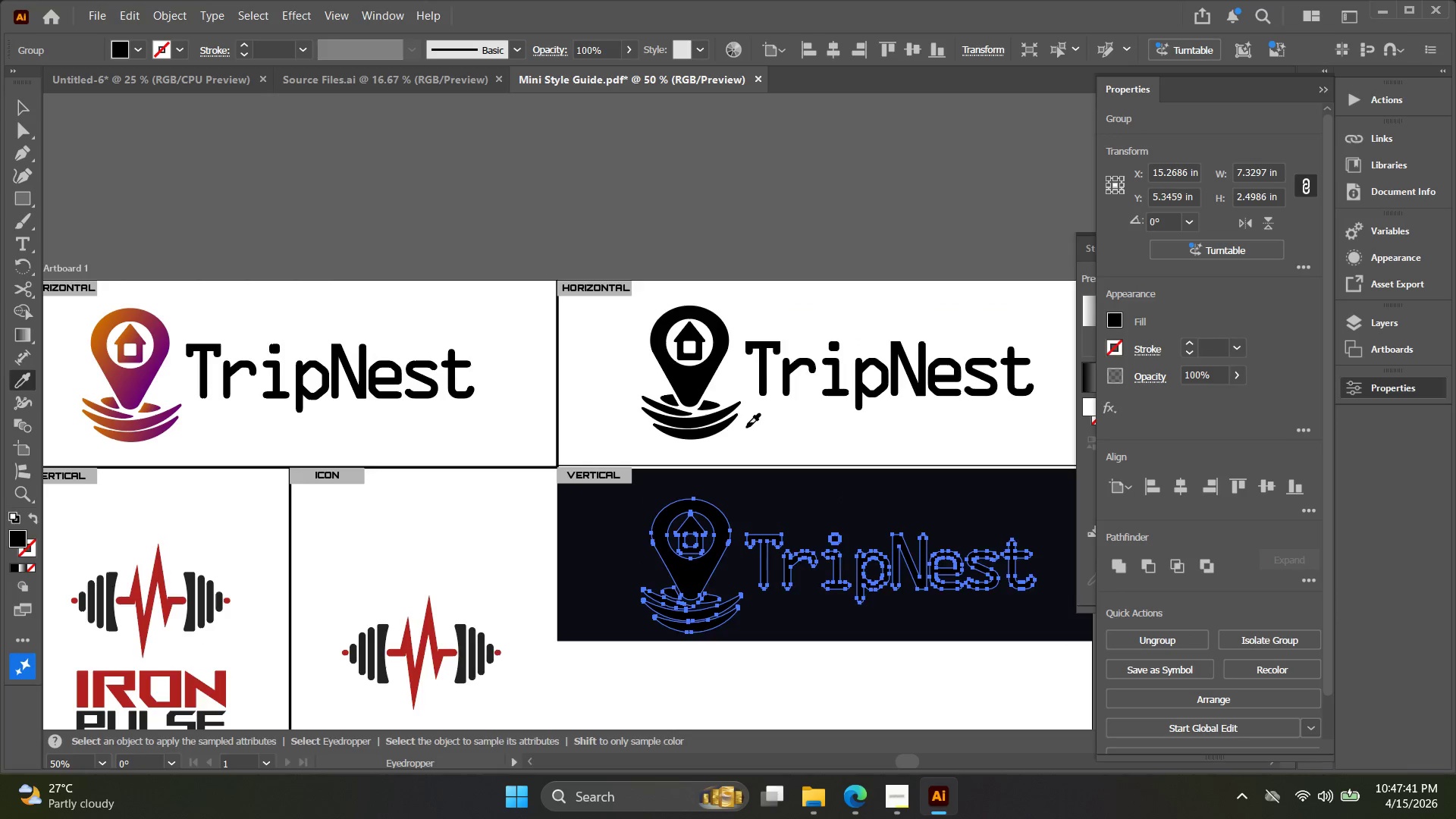 
key(V)
 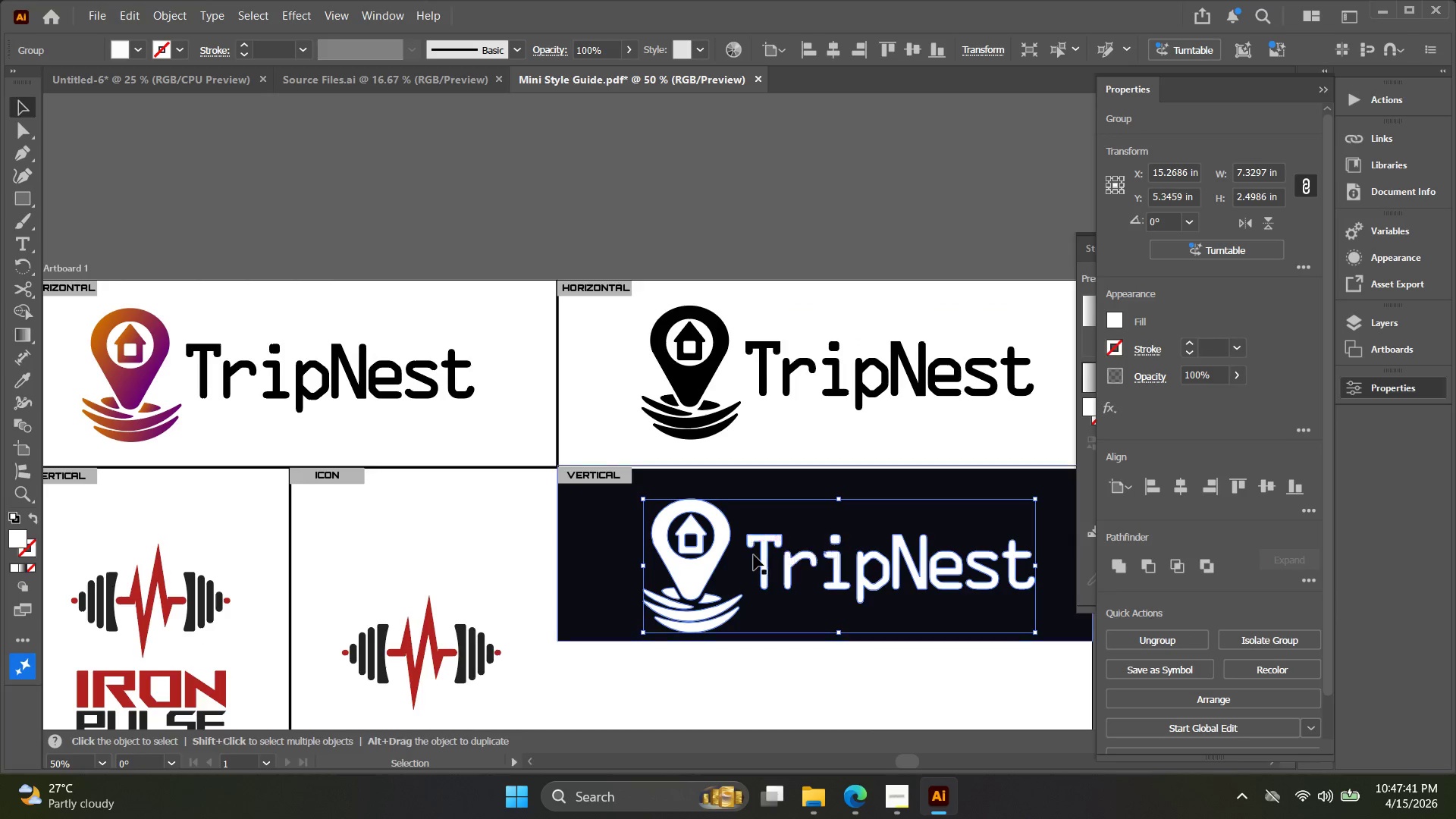 
hold_key(key=Space, duration=0.33)
 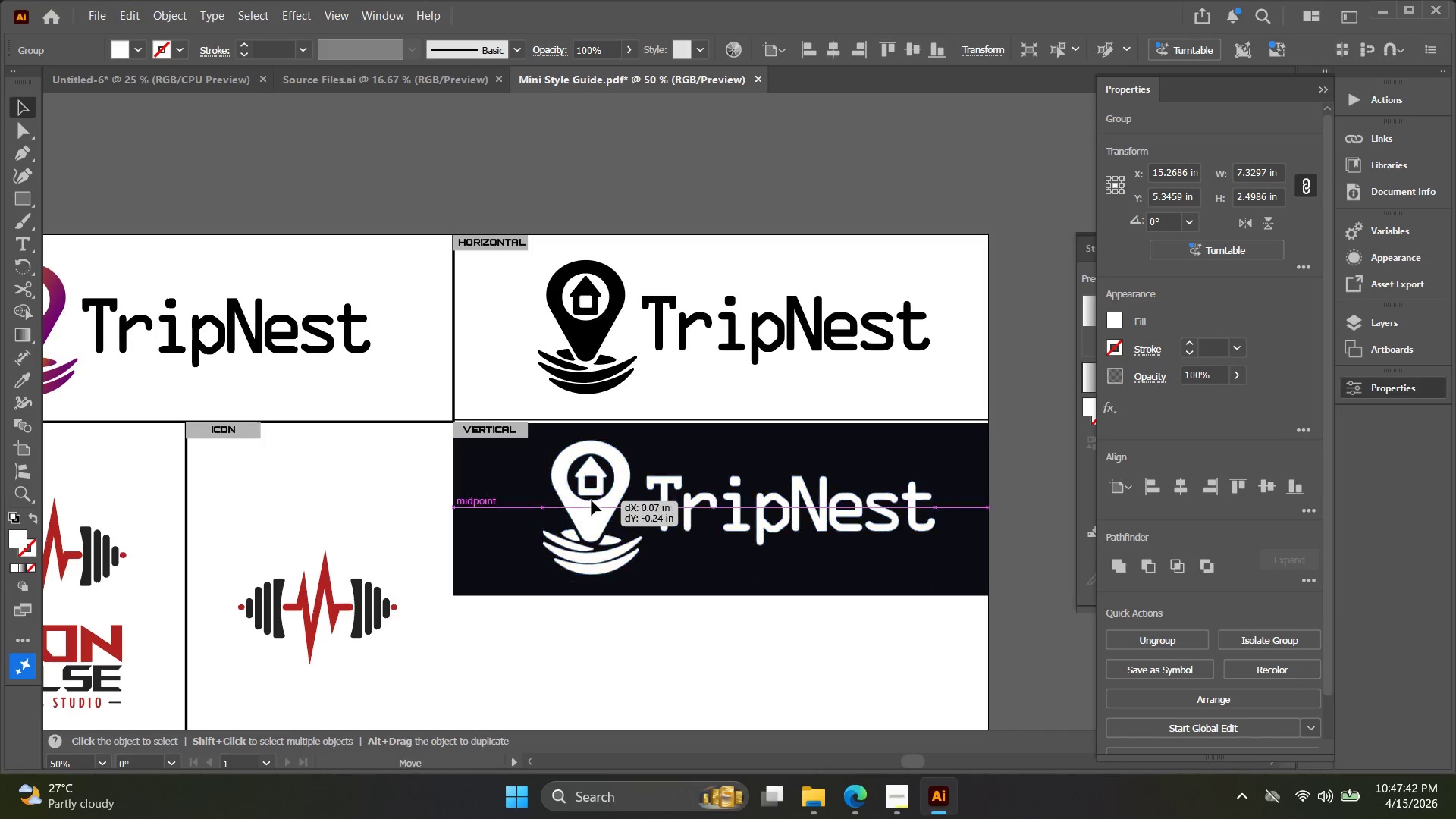 
left_click_drag(start_coordinate=[721, 519], to_coordinate=[618, 474])
 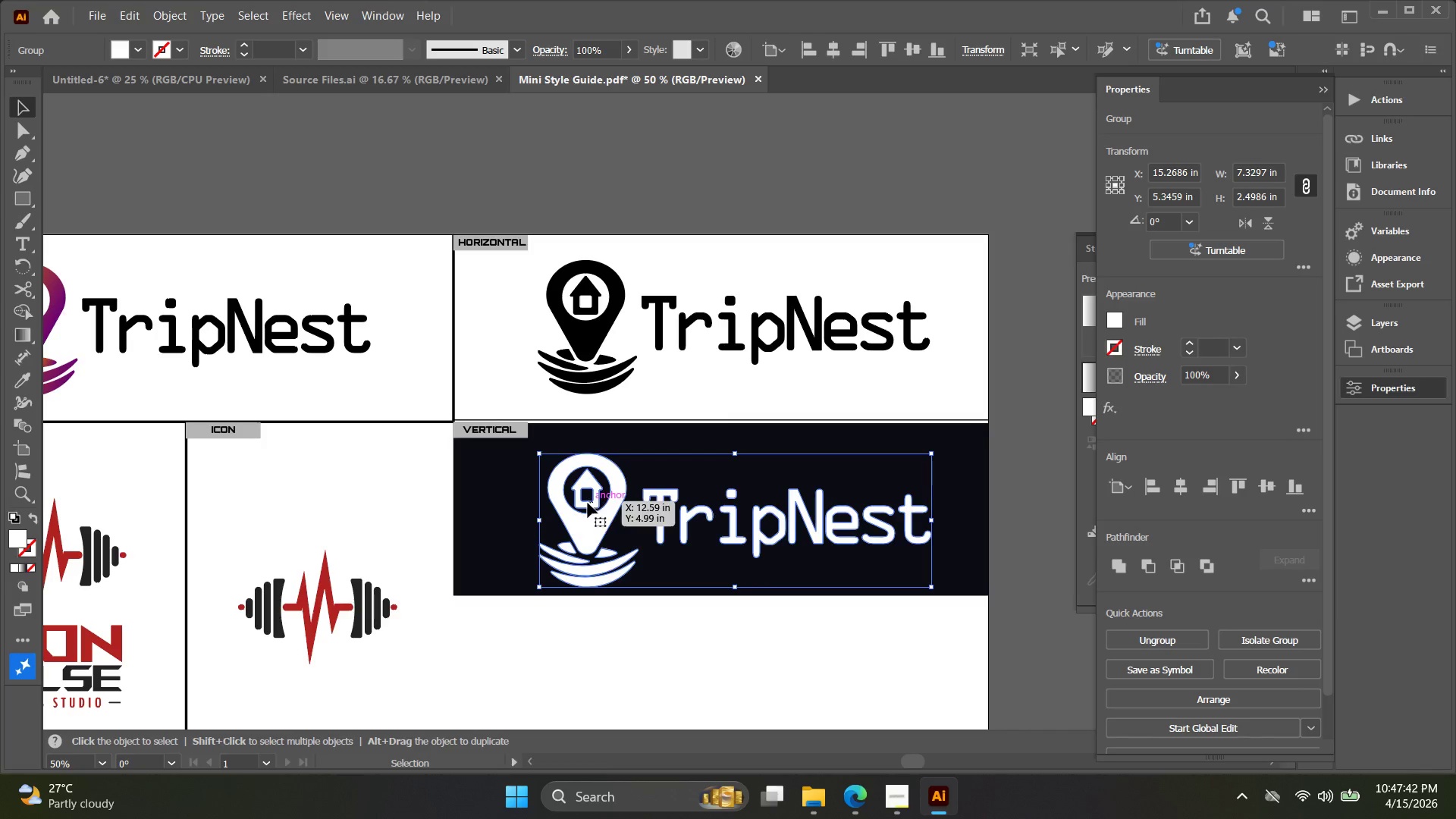 
left_click_drag(start_coordinate=[588, 514], to_coordinate=[592, 496])
 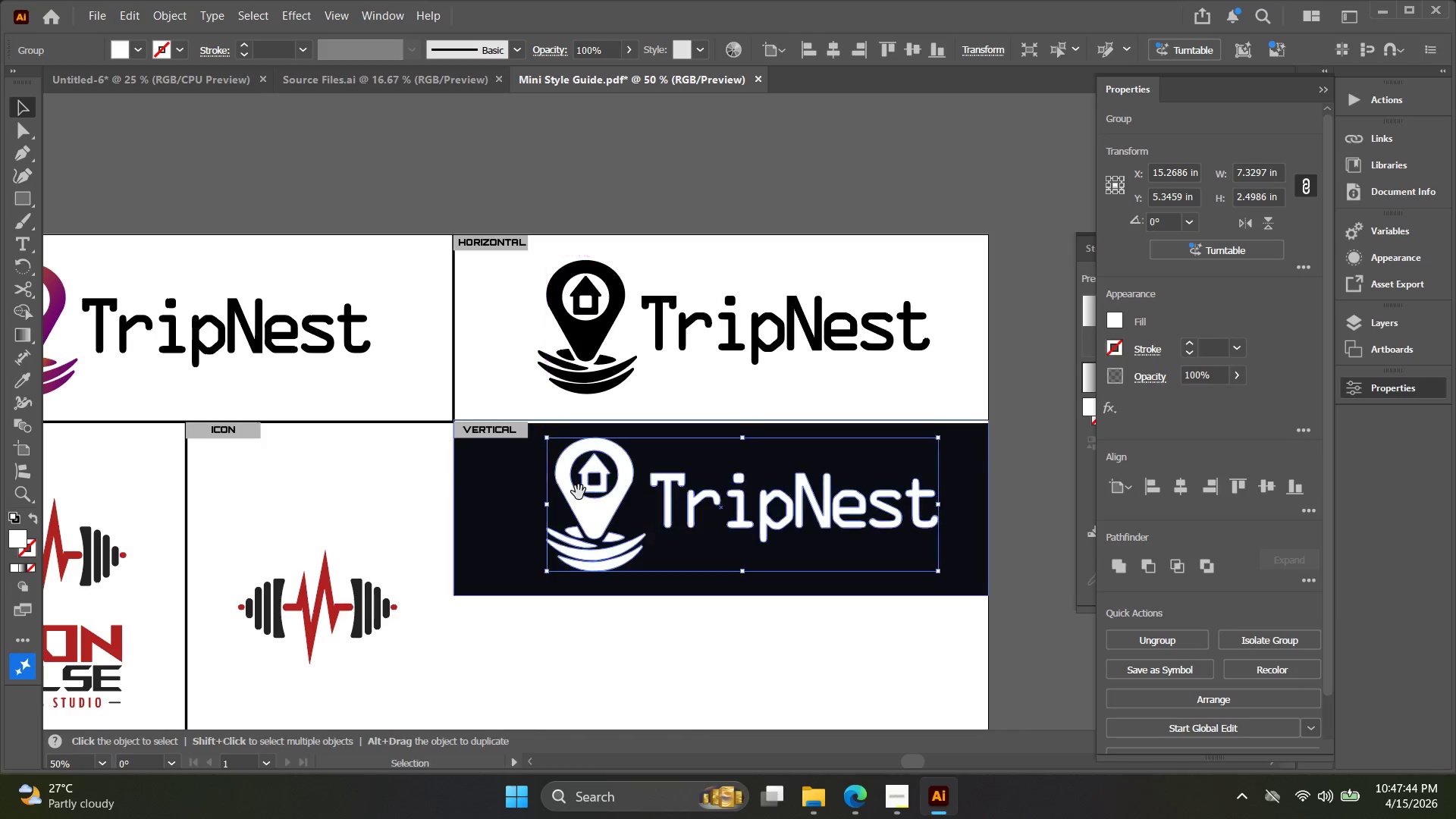 
hold_key(key=Space, duration=0.41)
 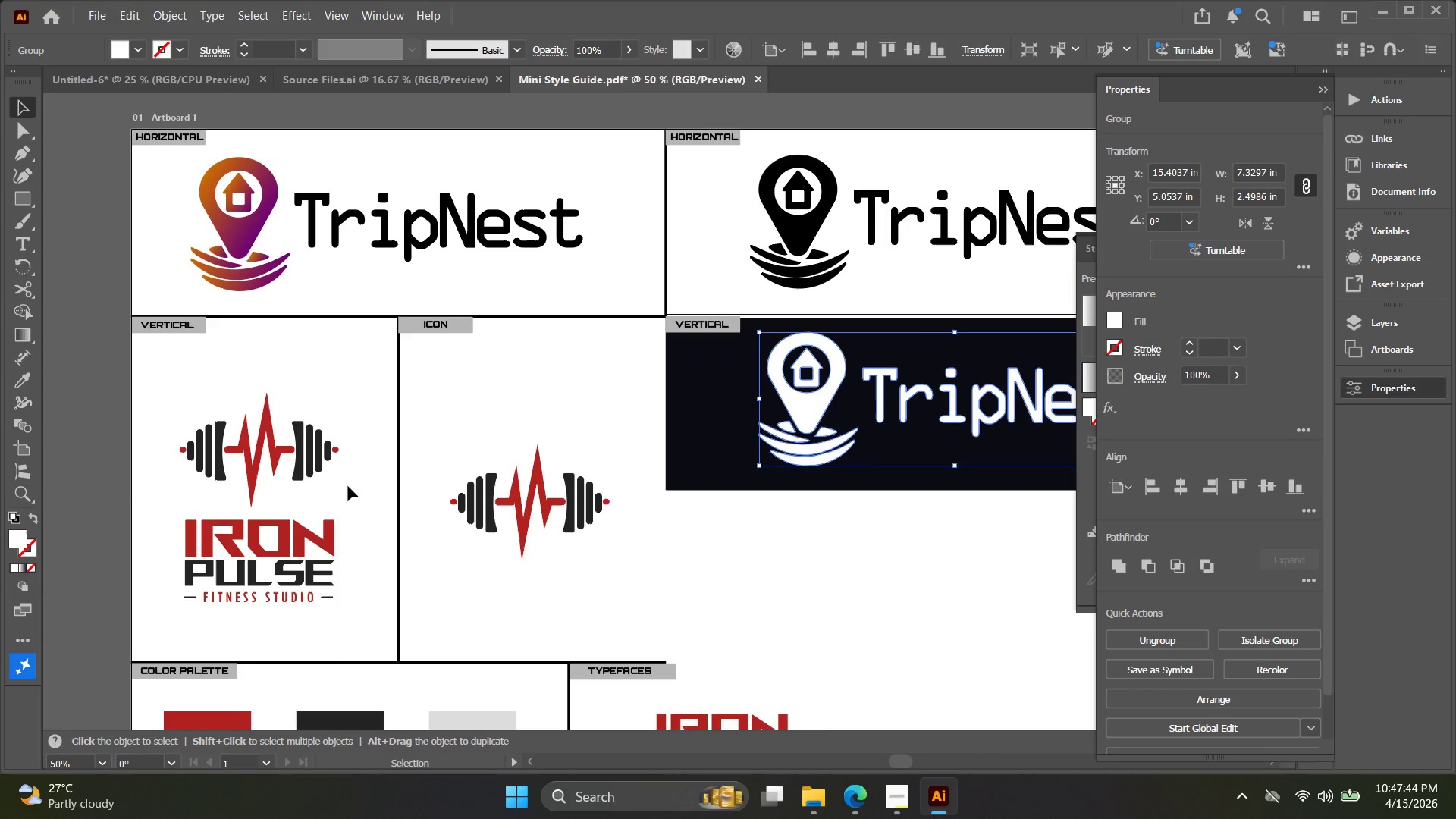 
left_click_drag(start_coordinate=[555, 495], to_coordinate=[767, 389])
 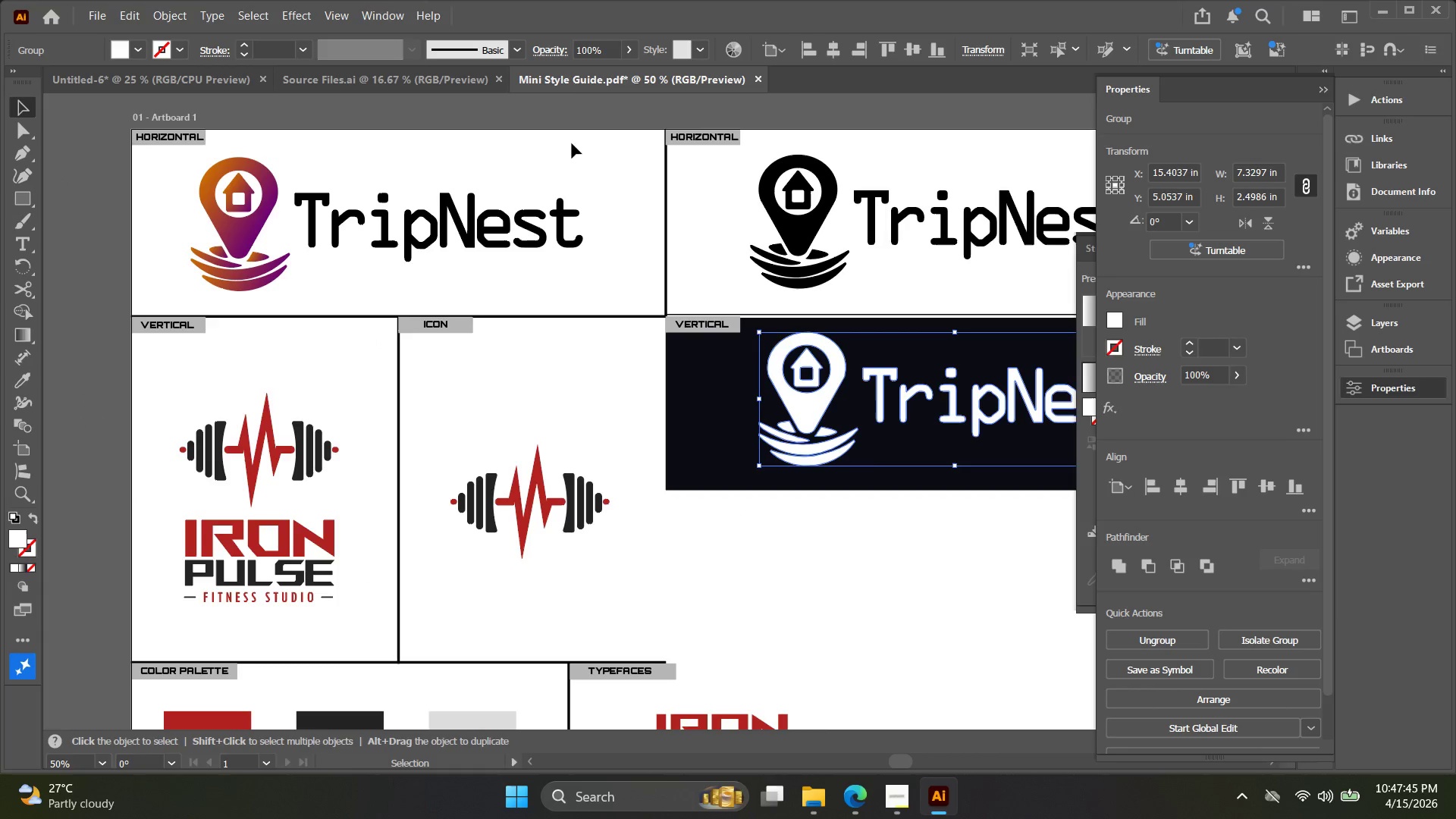 
left_click([451, 80])
 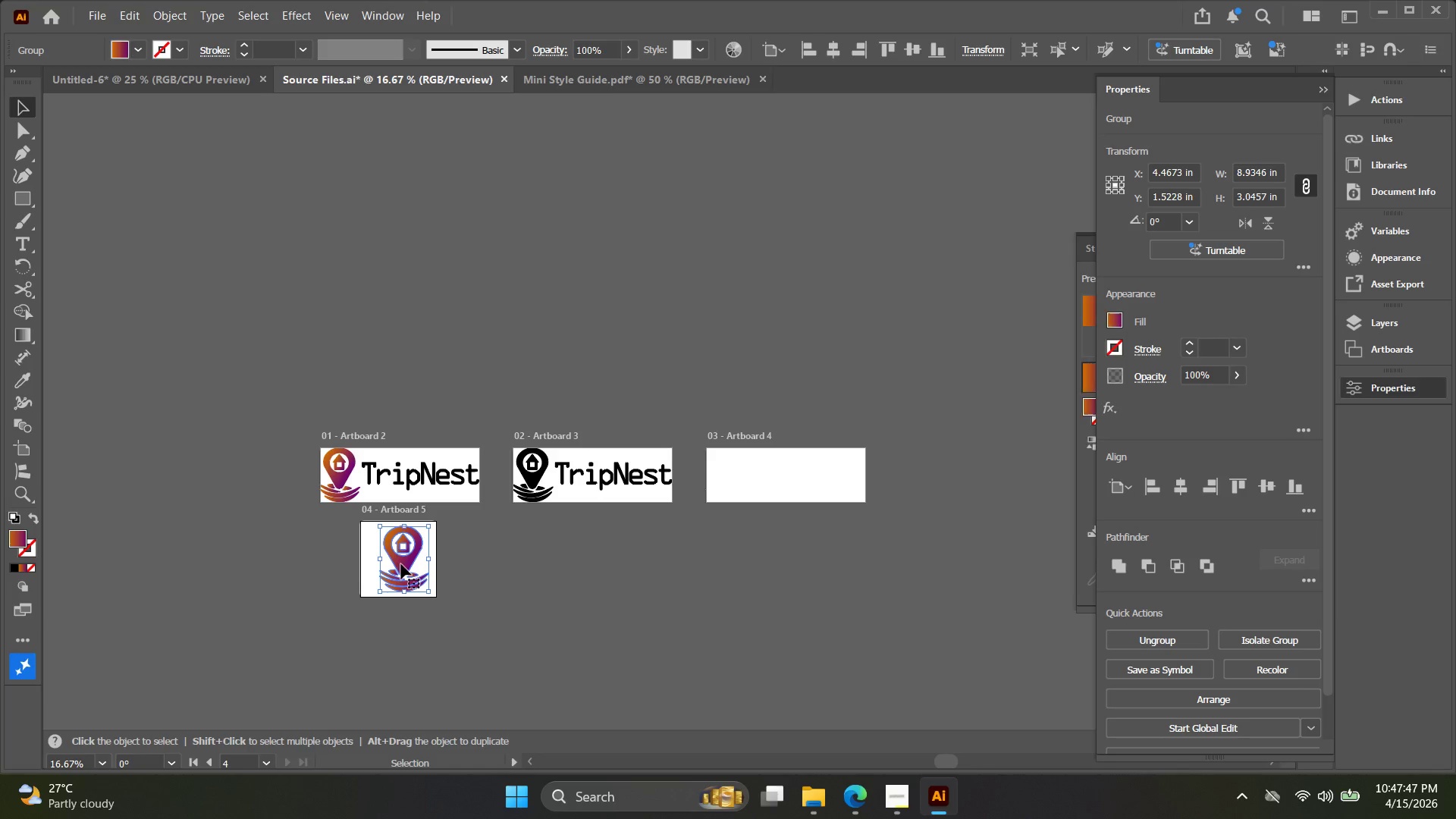 
key(Control+ControlLeft)
 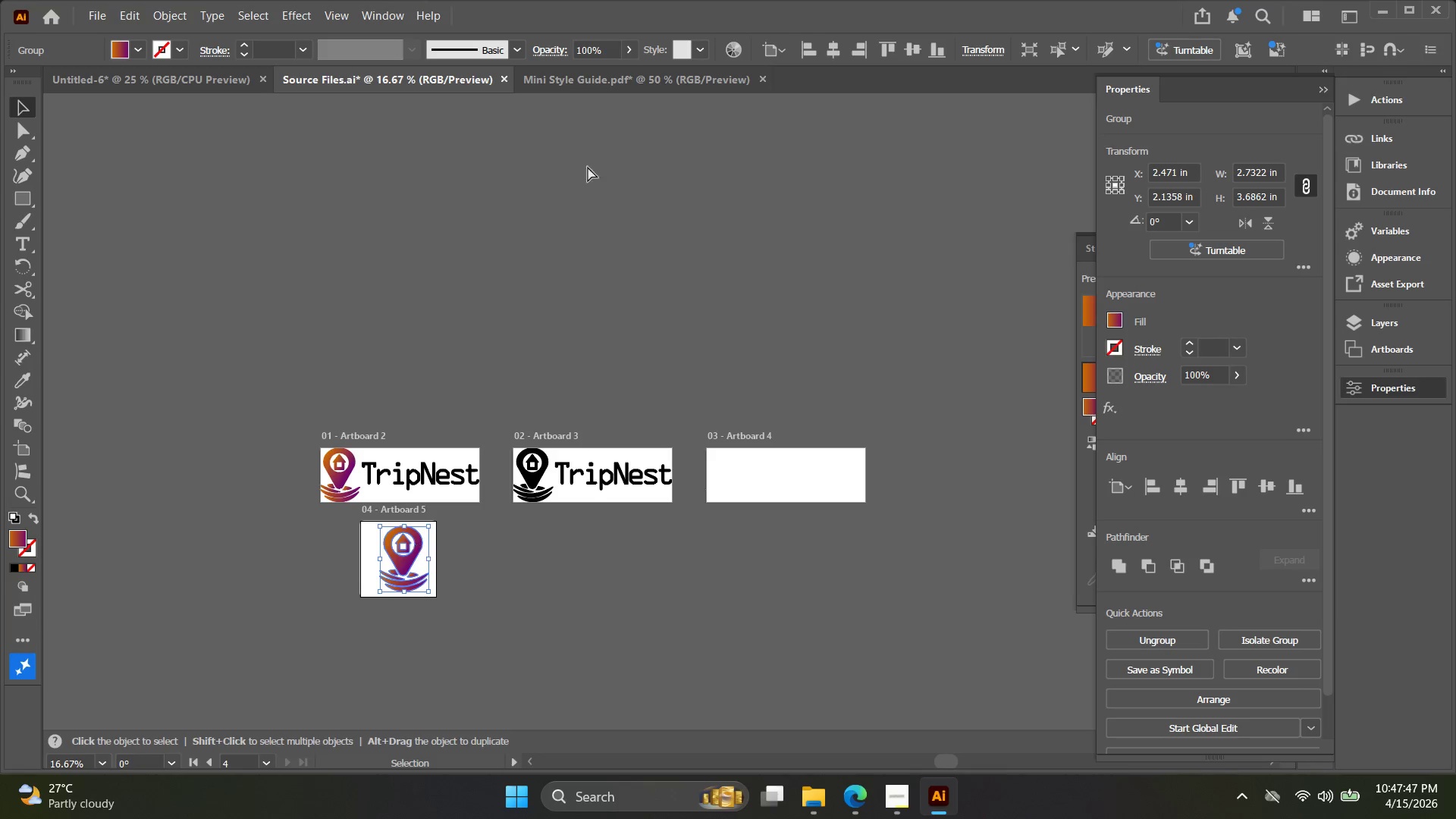 
key(Control+C)
 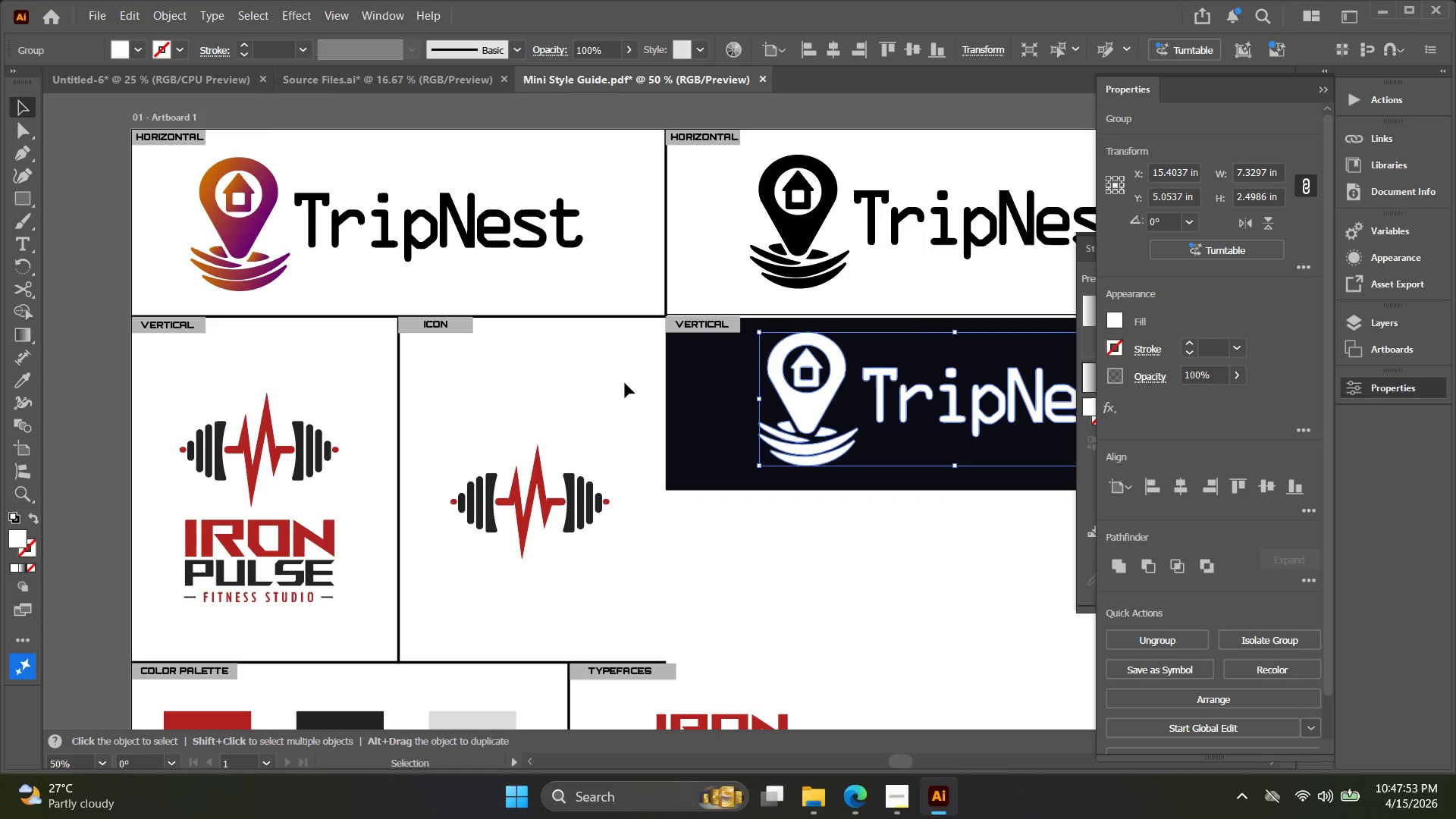 
wait(7.8)
 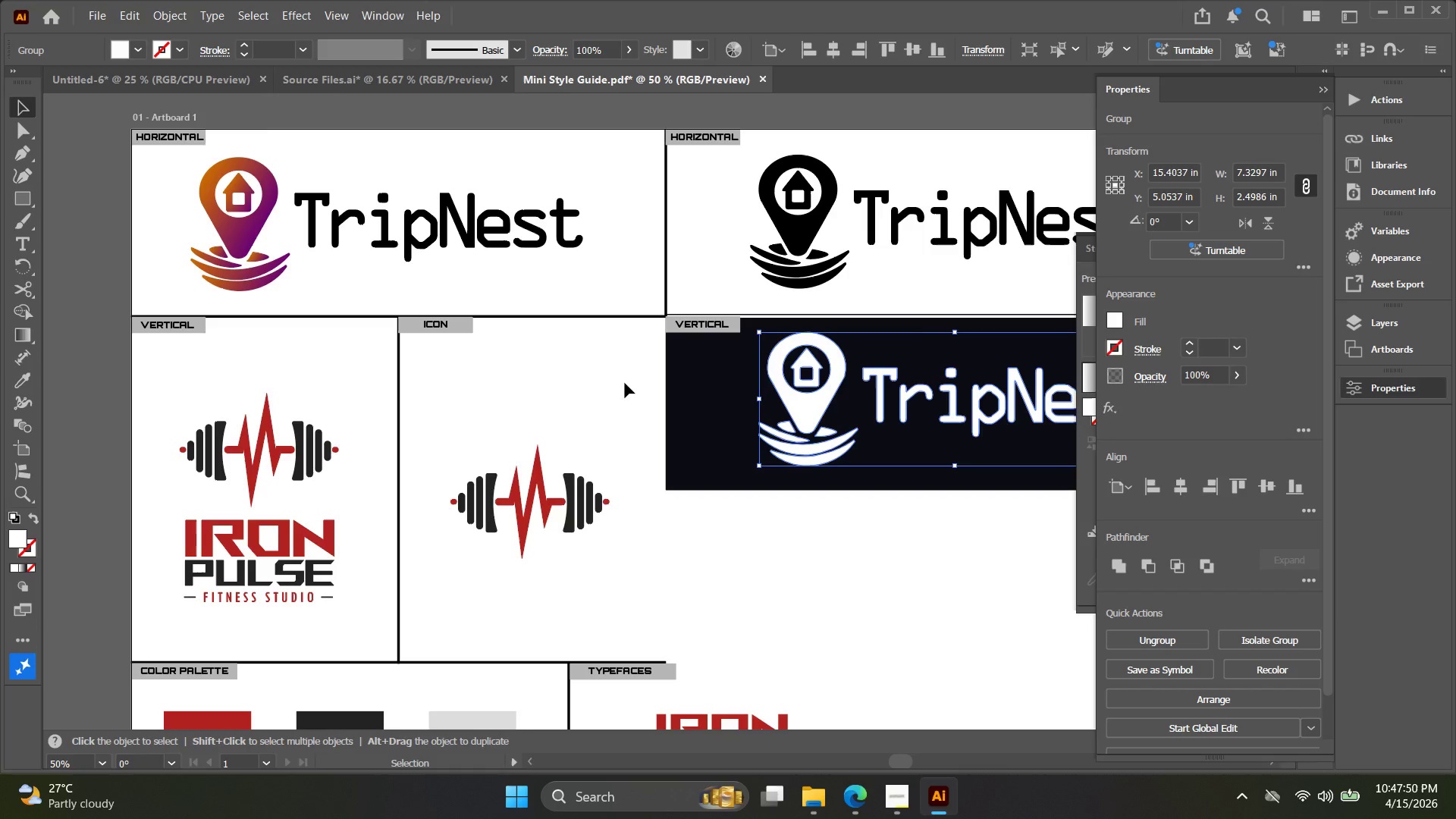 
key(Alt+AltLeft)
 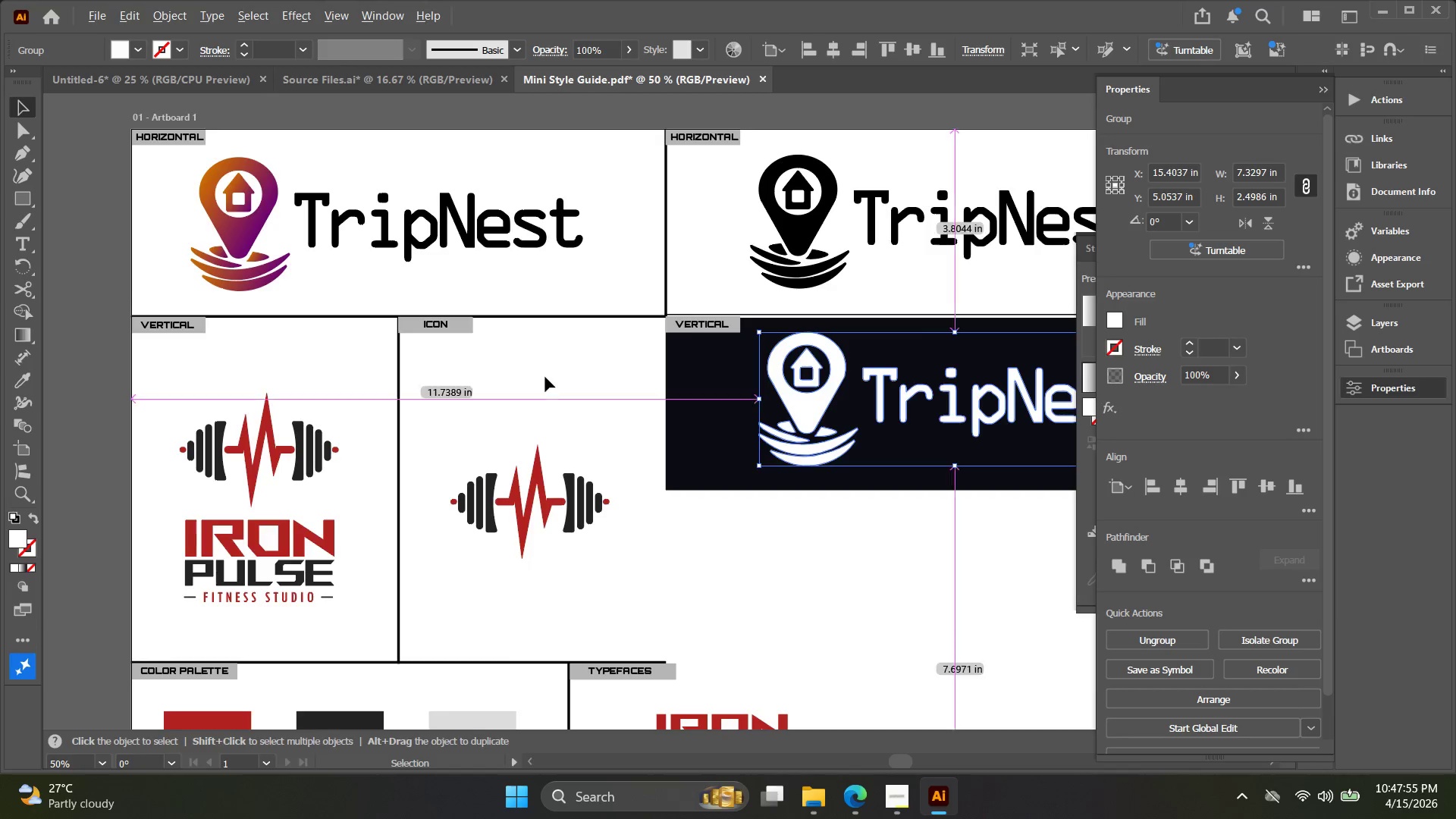 
hold_key(key=Space, duration=0.34)
 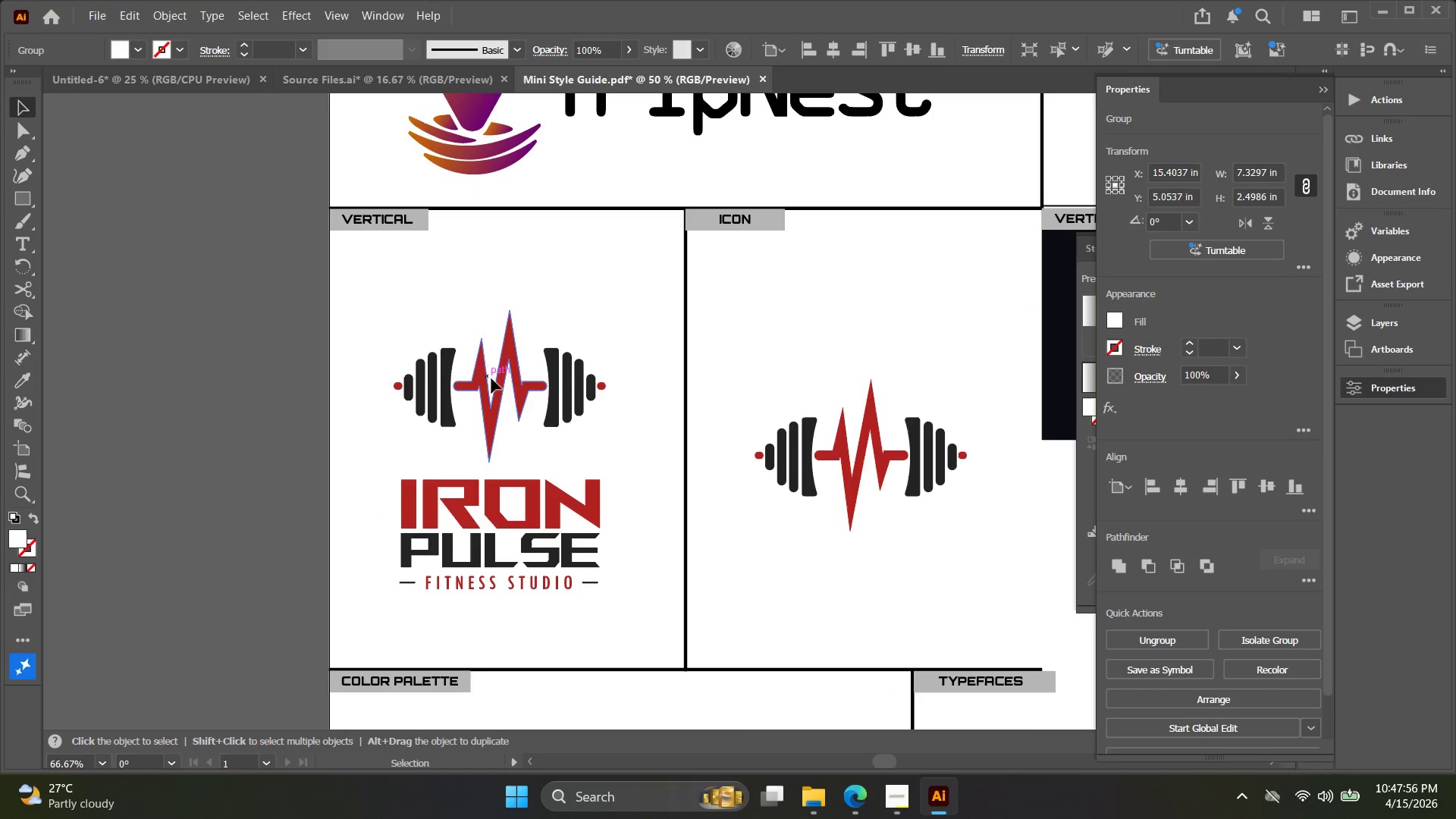 
left_click_drag(start_coordinate=[546, 372], to_coordinate=[661, 299])
 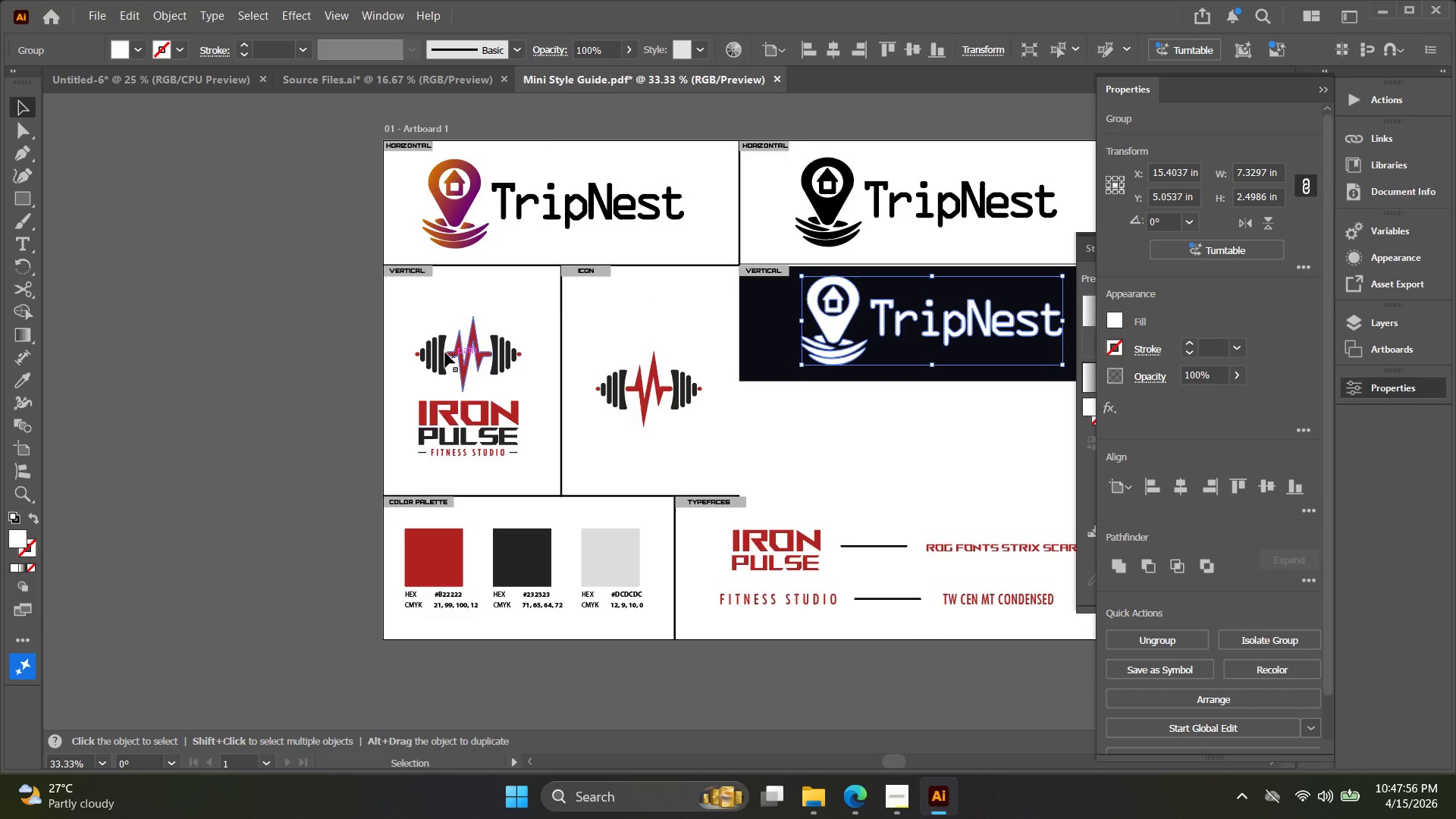 
scroll: coordinate [543, 384], scroll_direction: down, amount: 1.0
 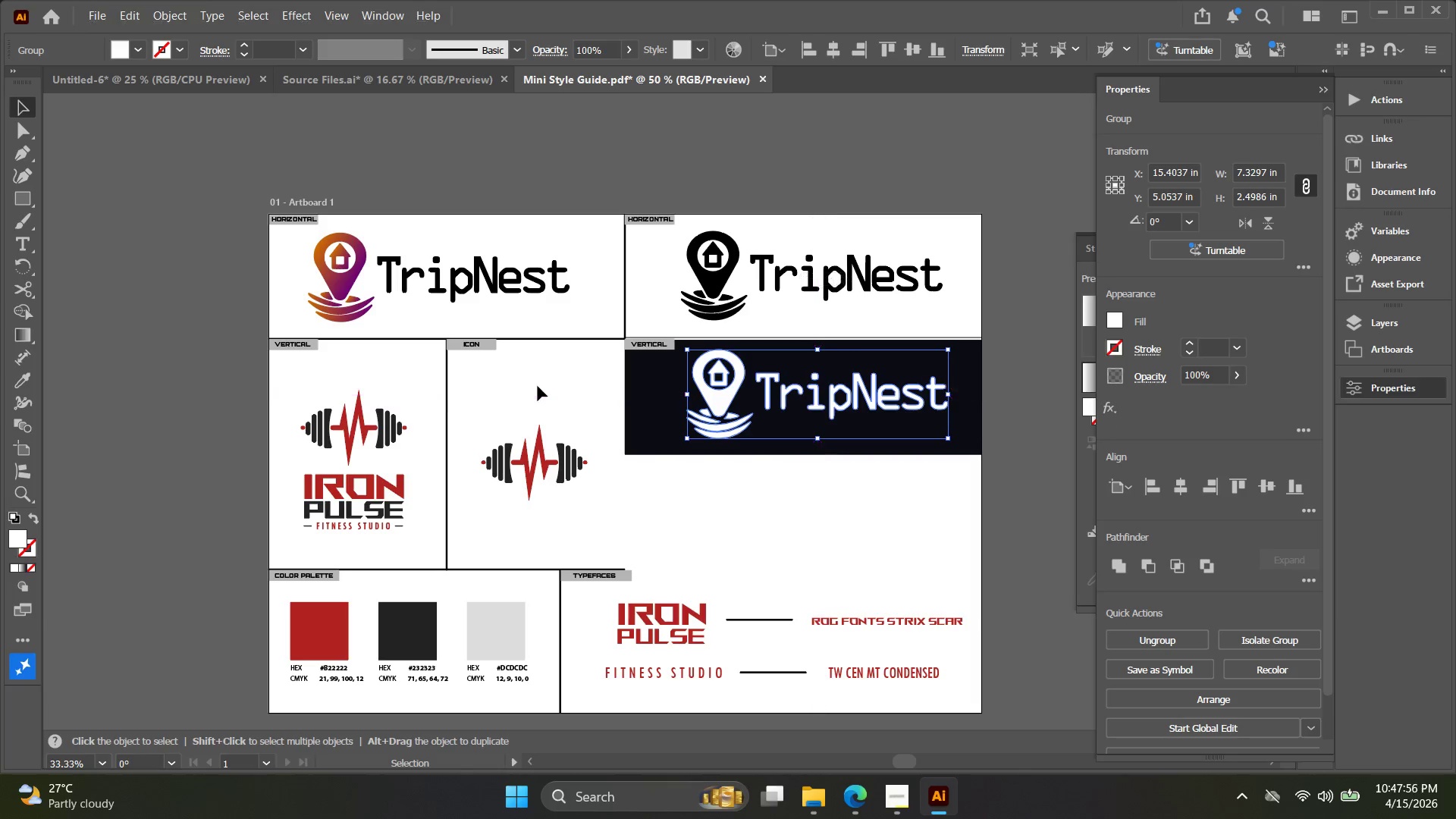 
key(Alt+AltLeft)
 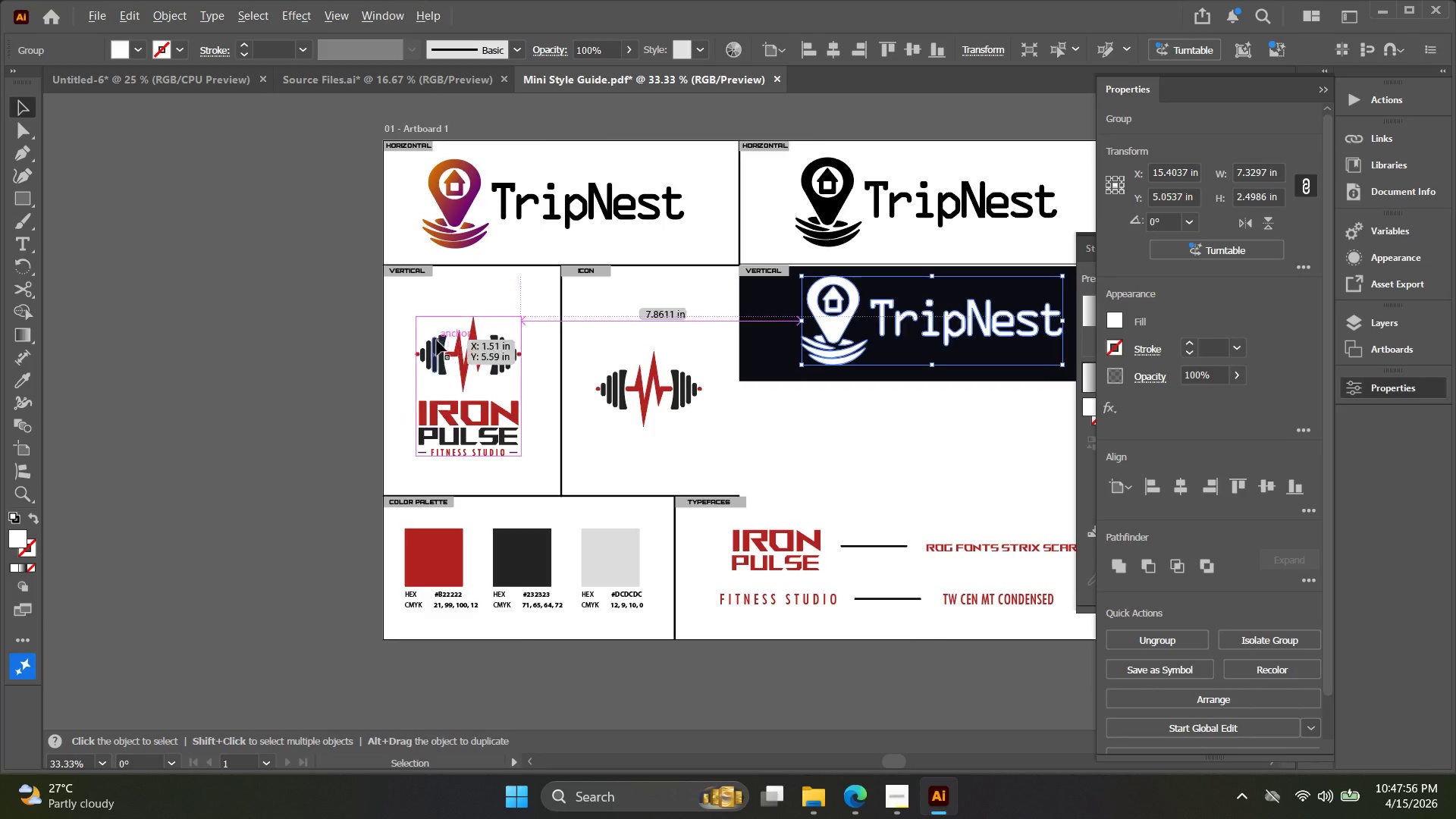 
left_click([500, 382])
 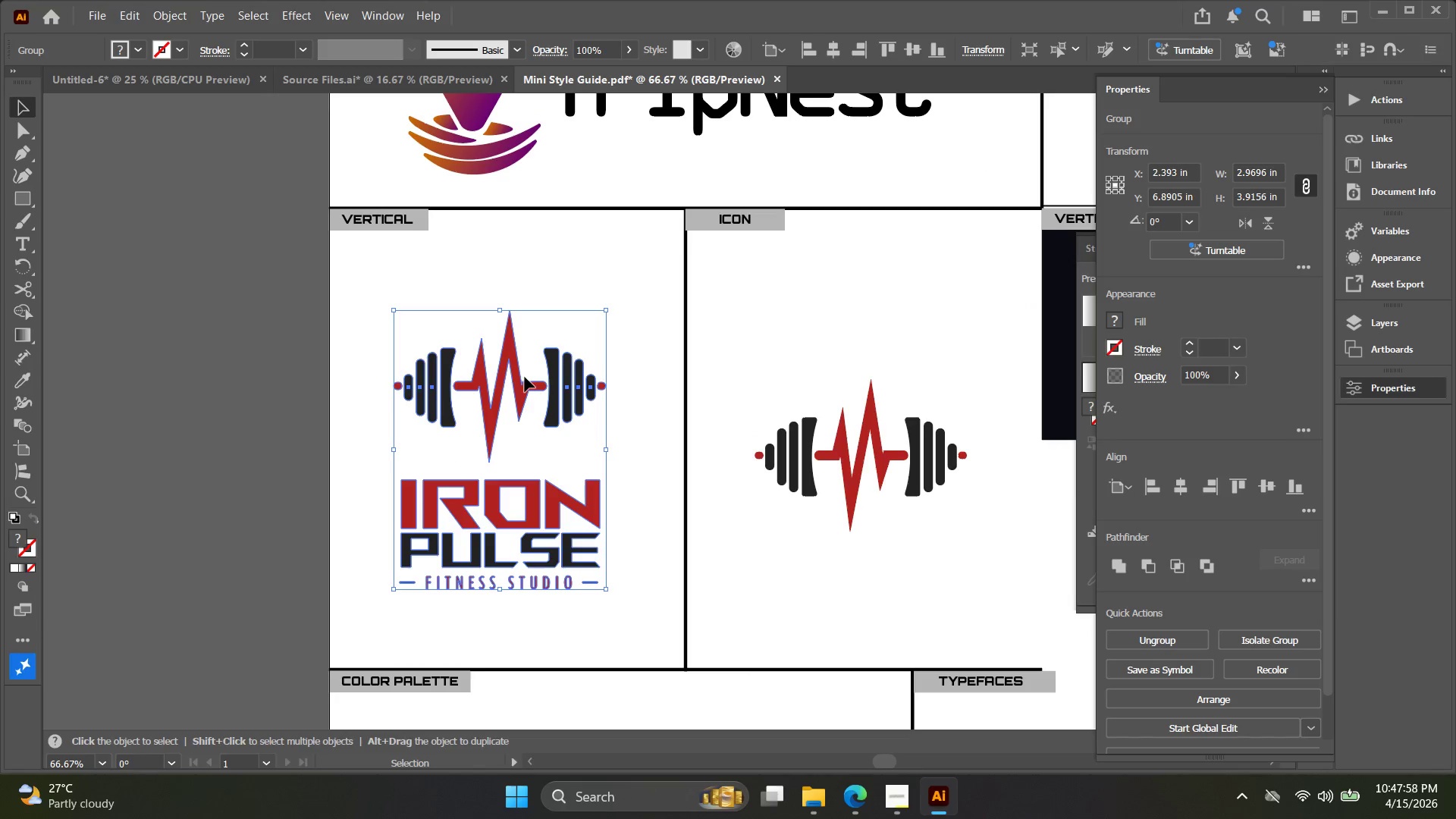 
scroll: coordinate [437, 340], scroll_direction: up, amount: 3.0
 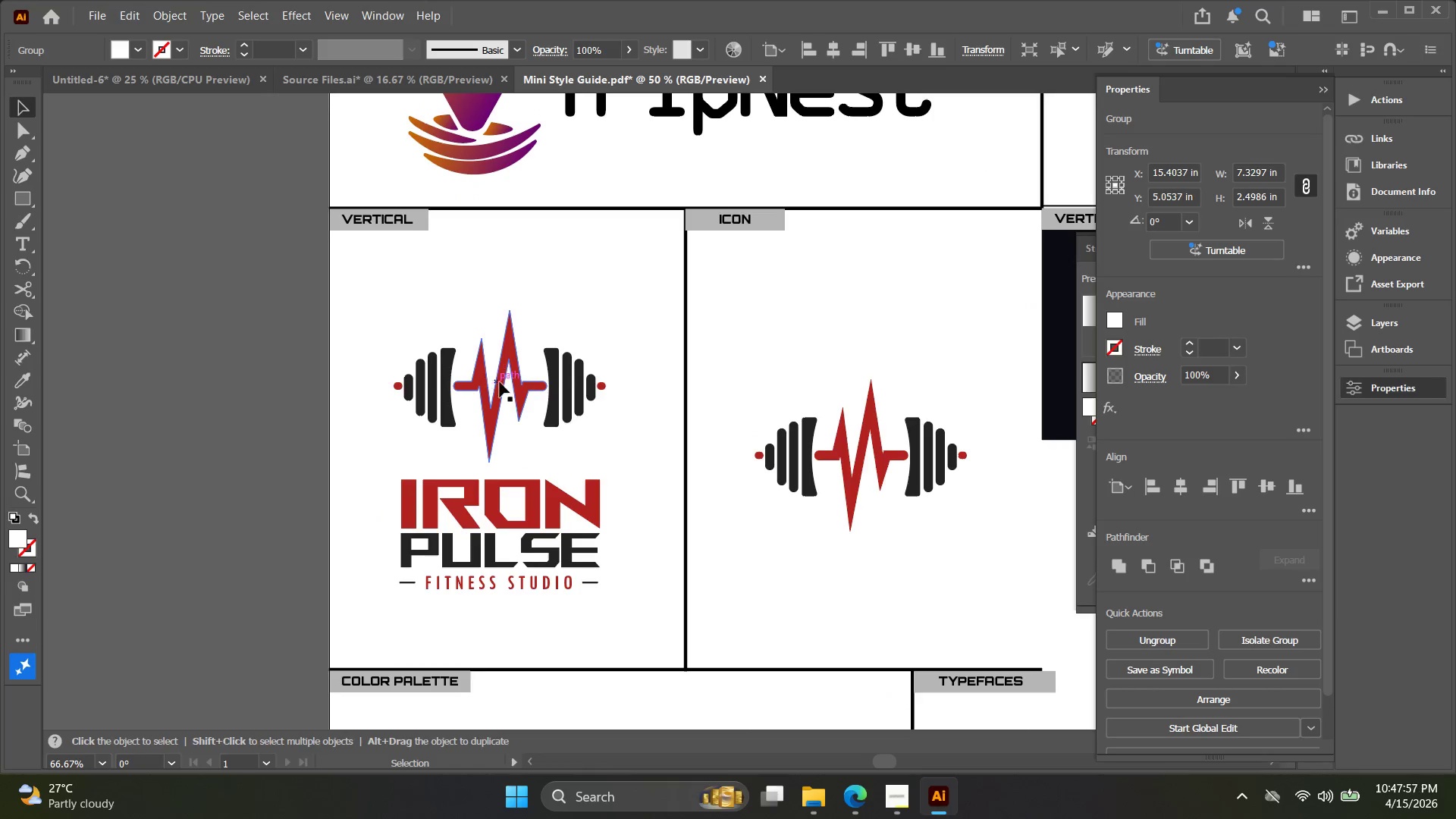 
key(Backspace)
 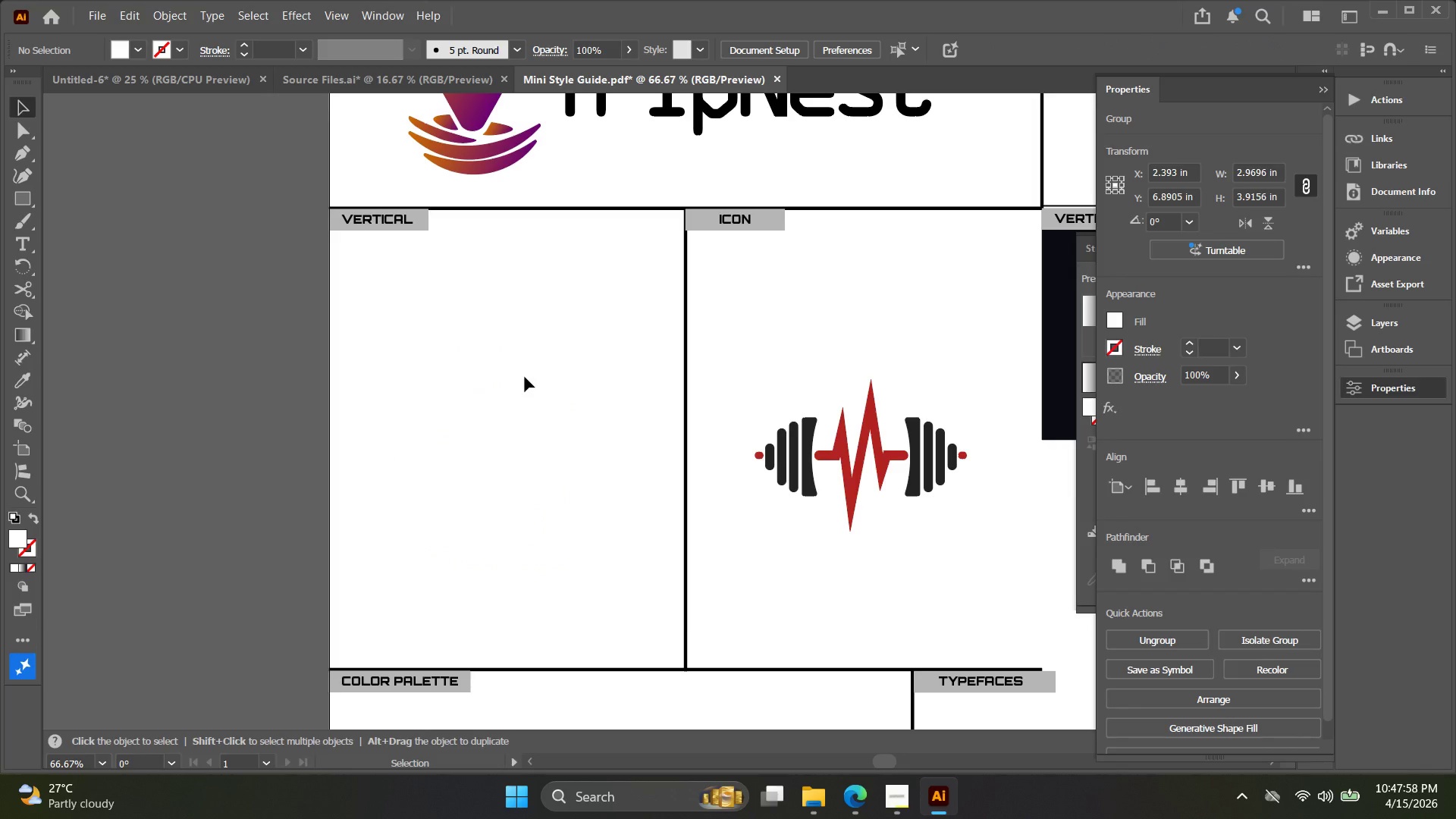 
key(Control+ControlLeft)
 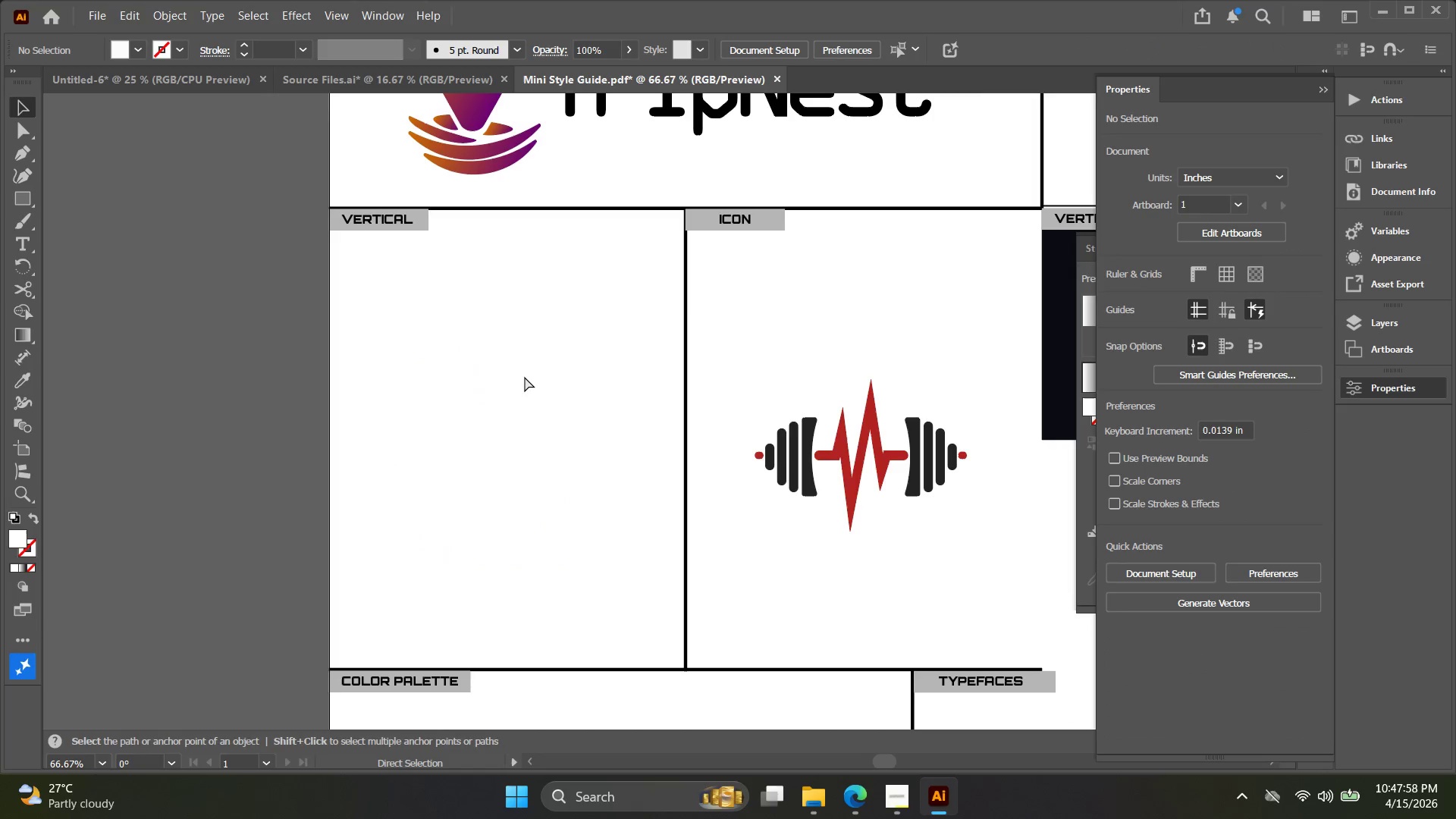 
key(Control+V)
 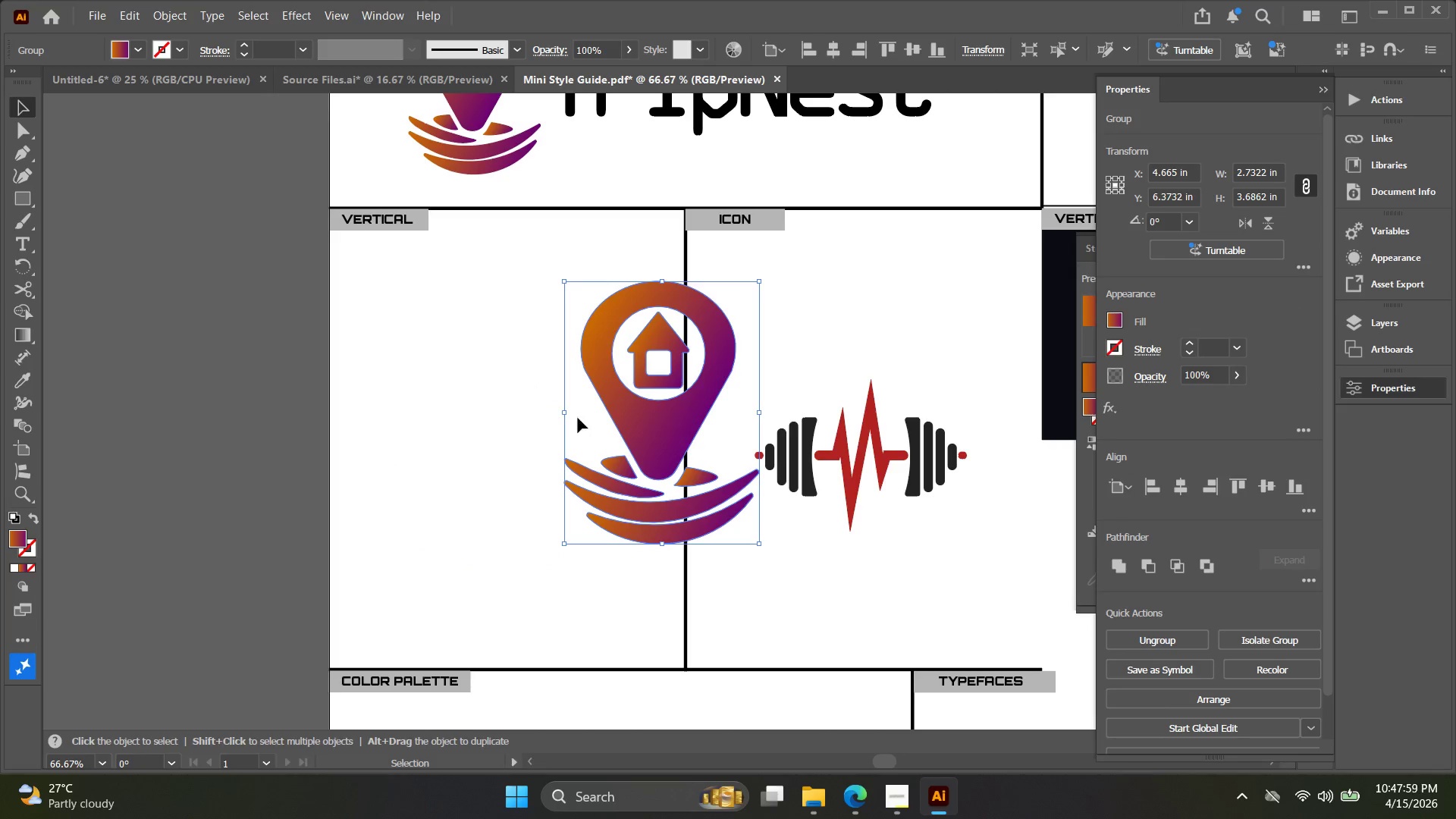 
left_click_drag(start_coordinate=[676, 419], to_coordinate=[526, 456])
 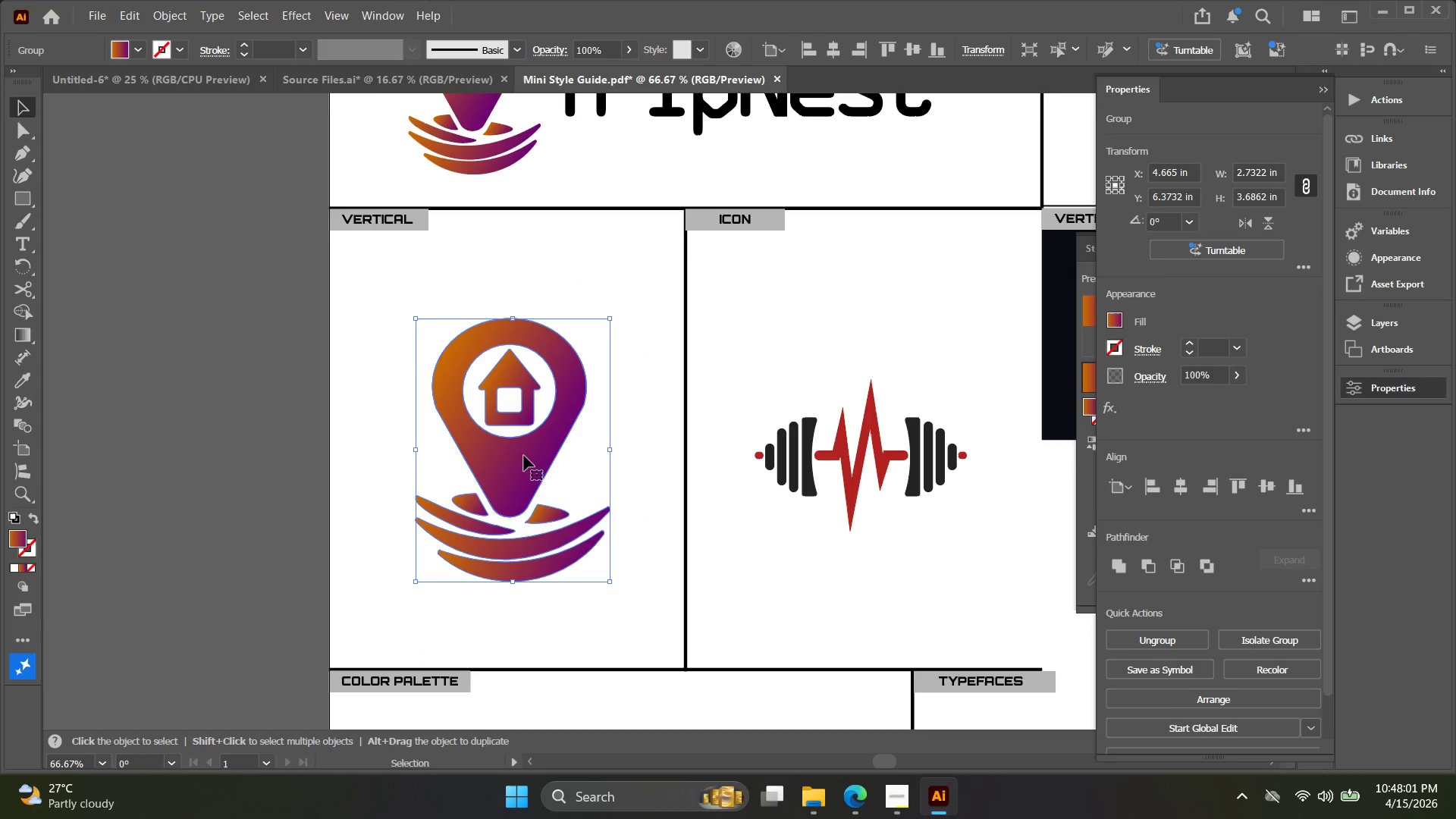 
key(Alt+AltLeft)
 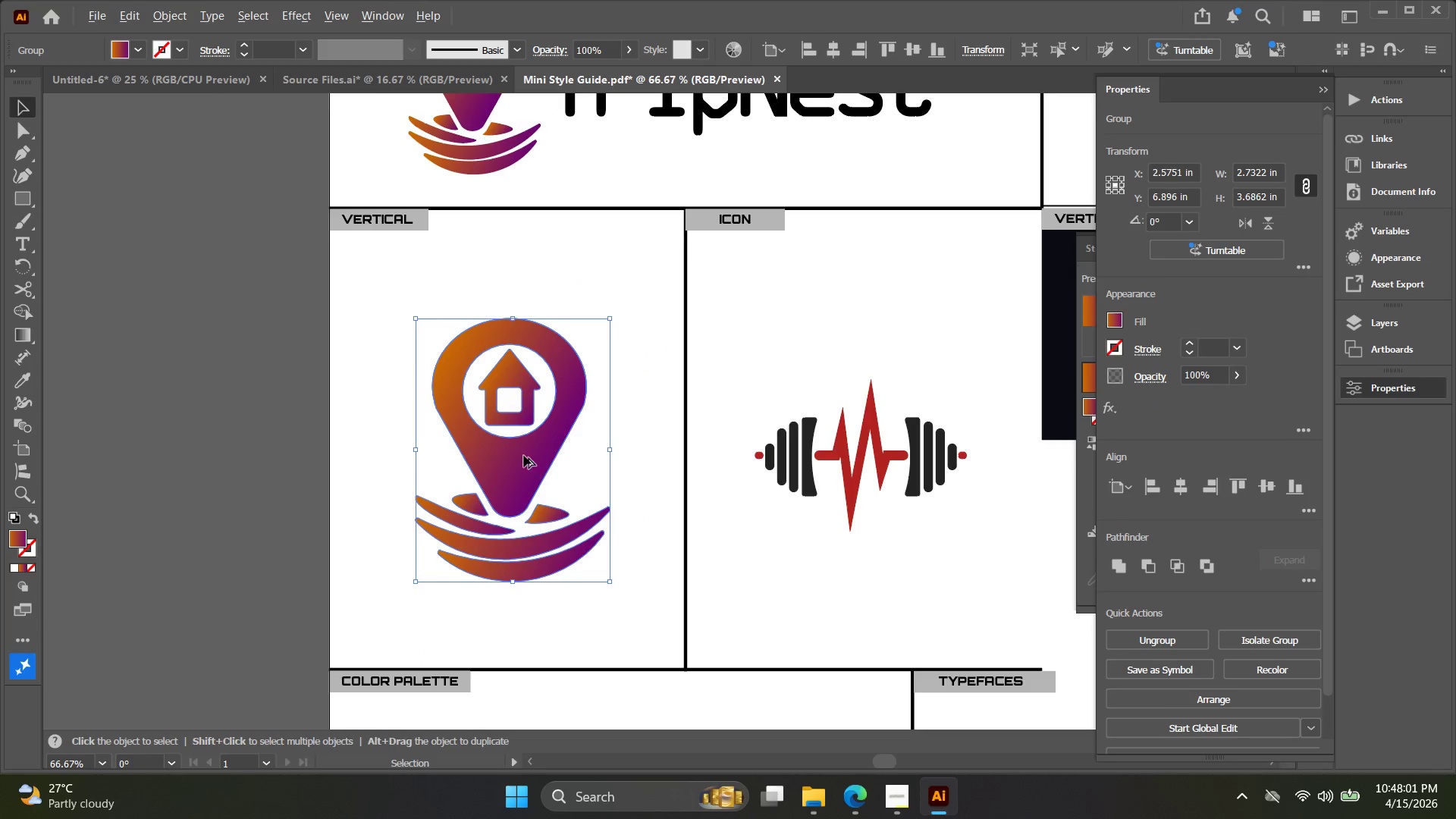 
key(Alt+AltLeft)
 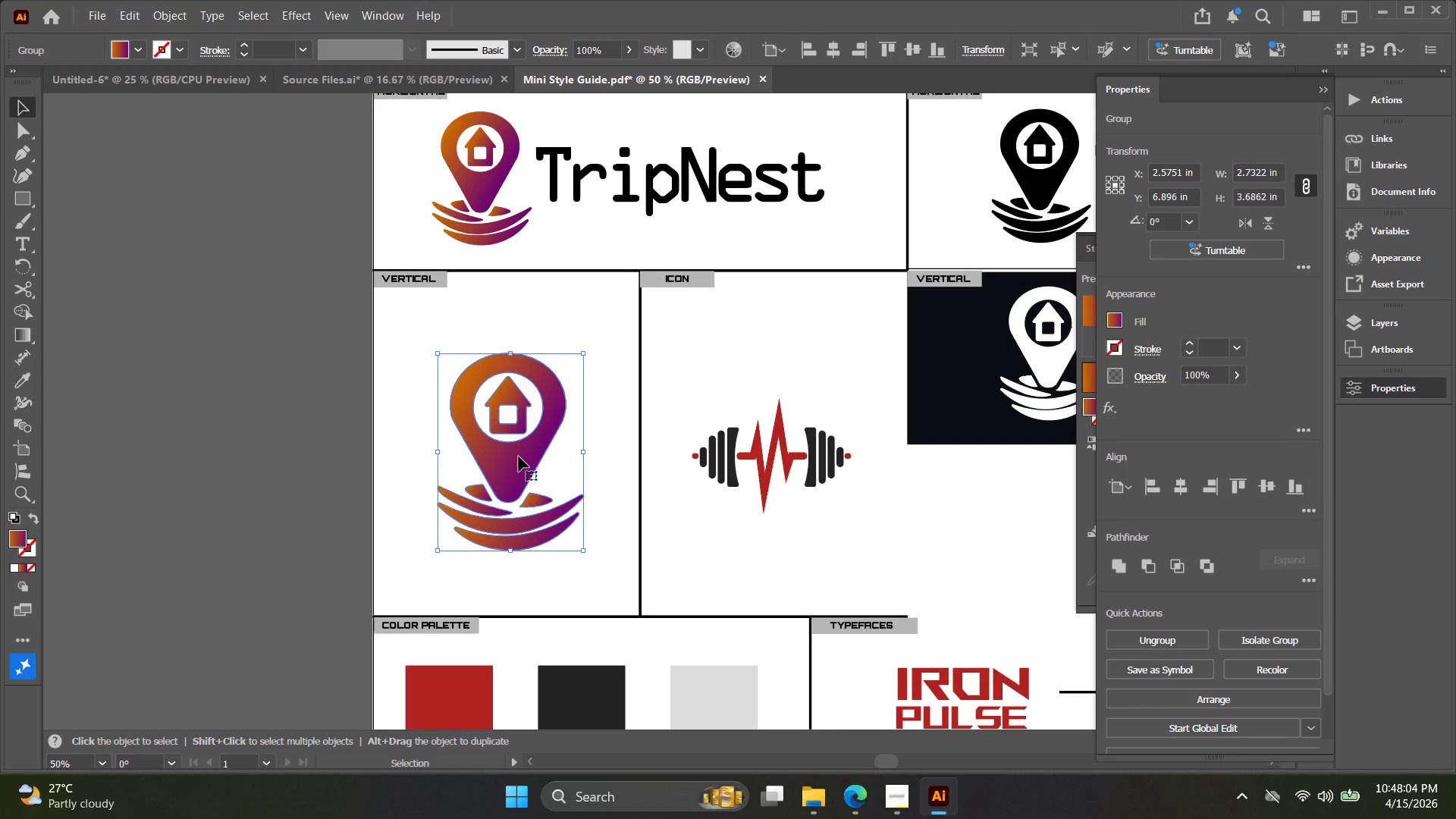 
scroll: coordinate [516, 457], scroll_direction: down, amount: 1.0
 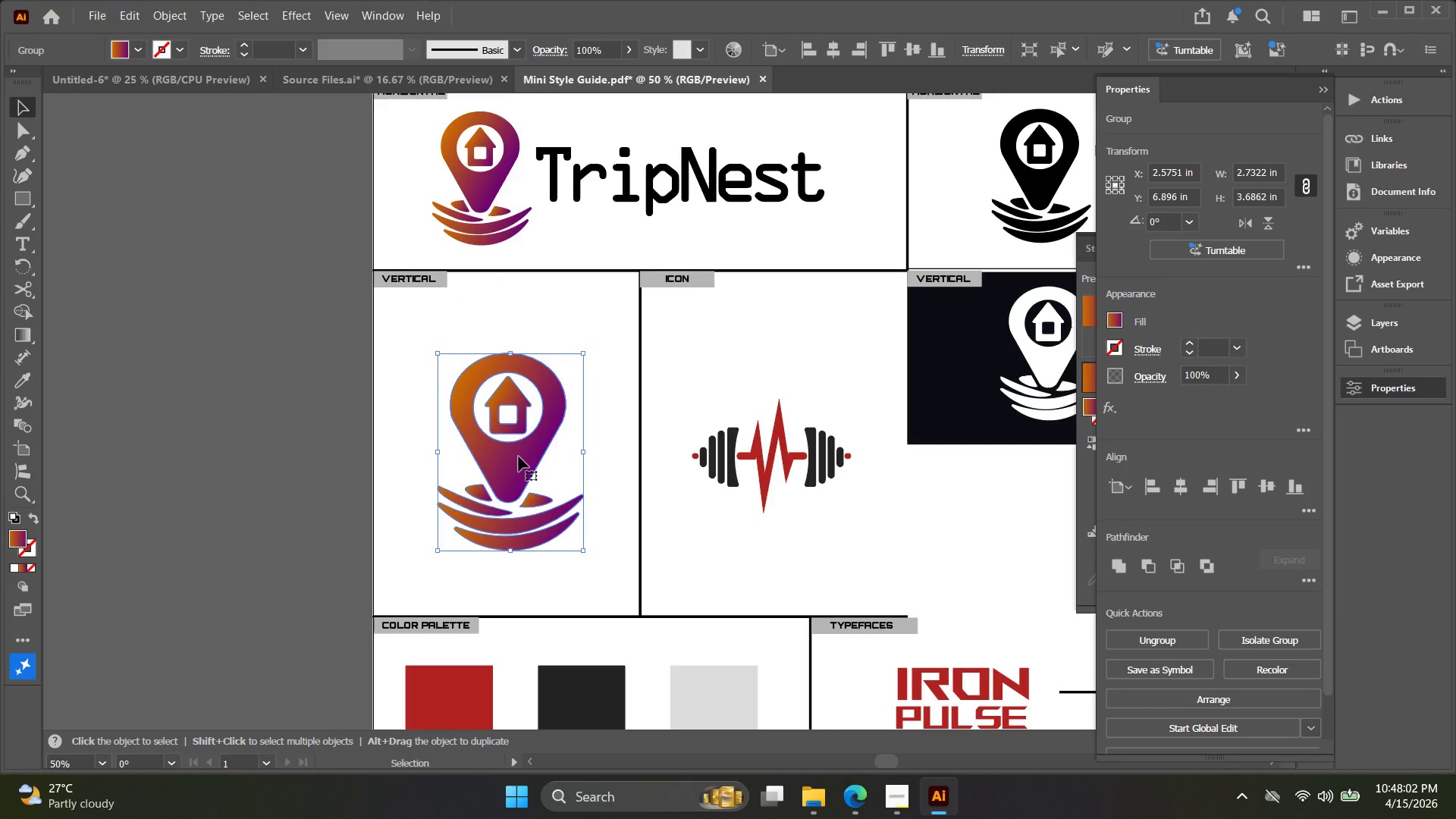 
hold_key(key=AltLeft, duration=0.44)
 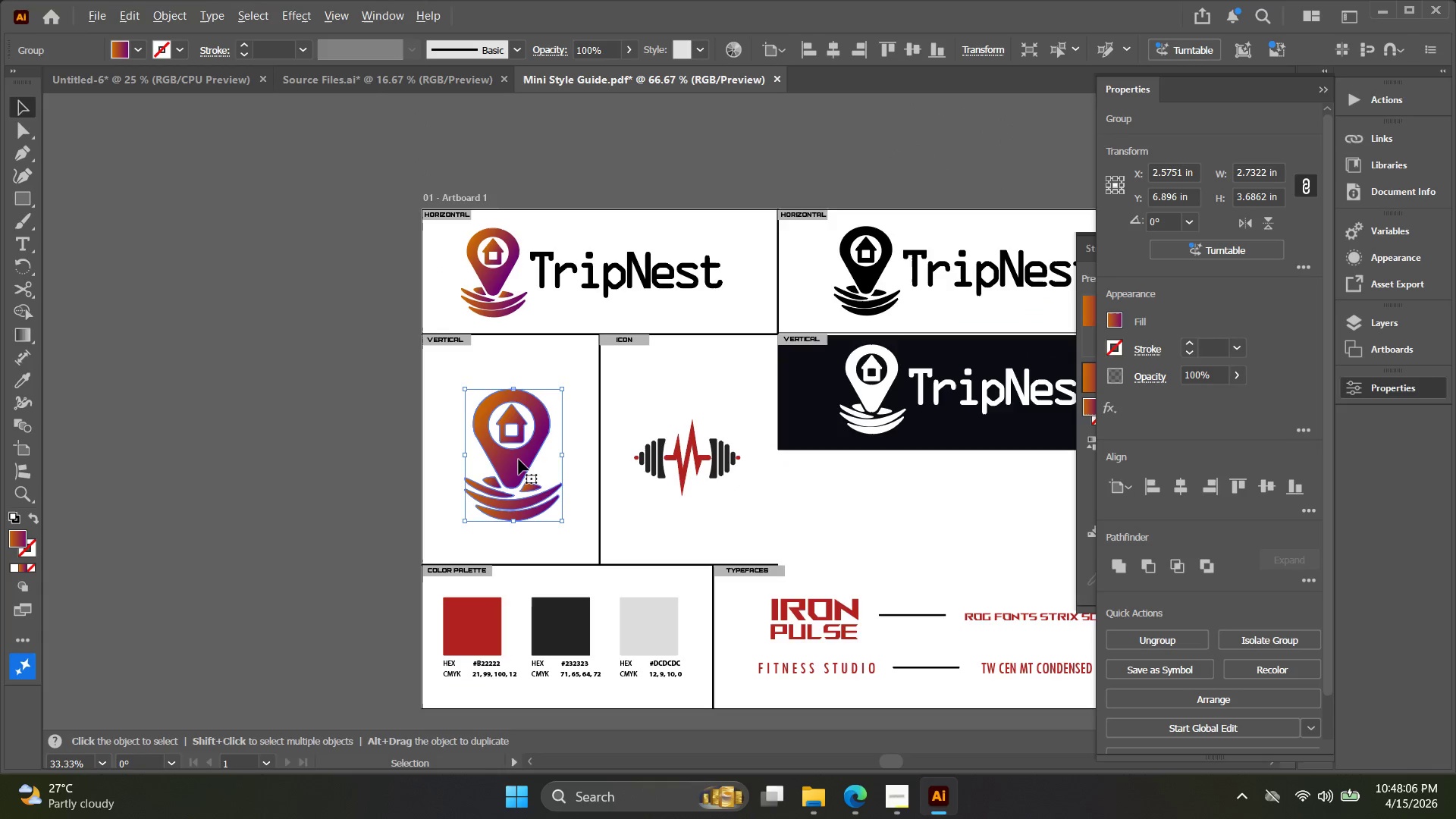 
key(Alt+AltLeft)
 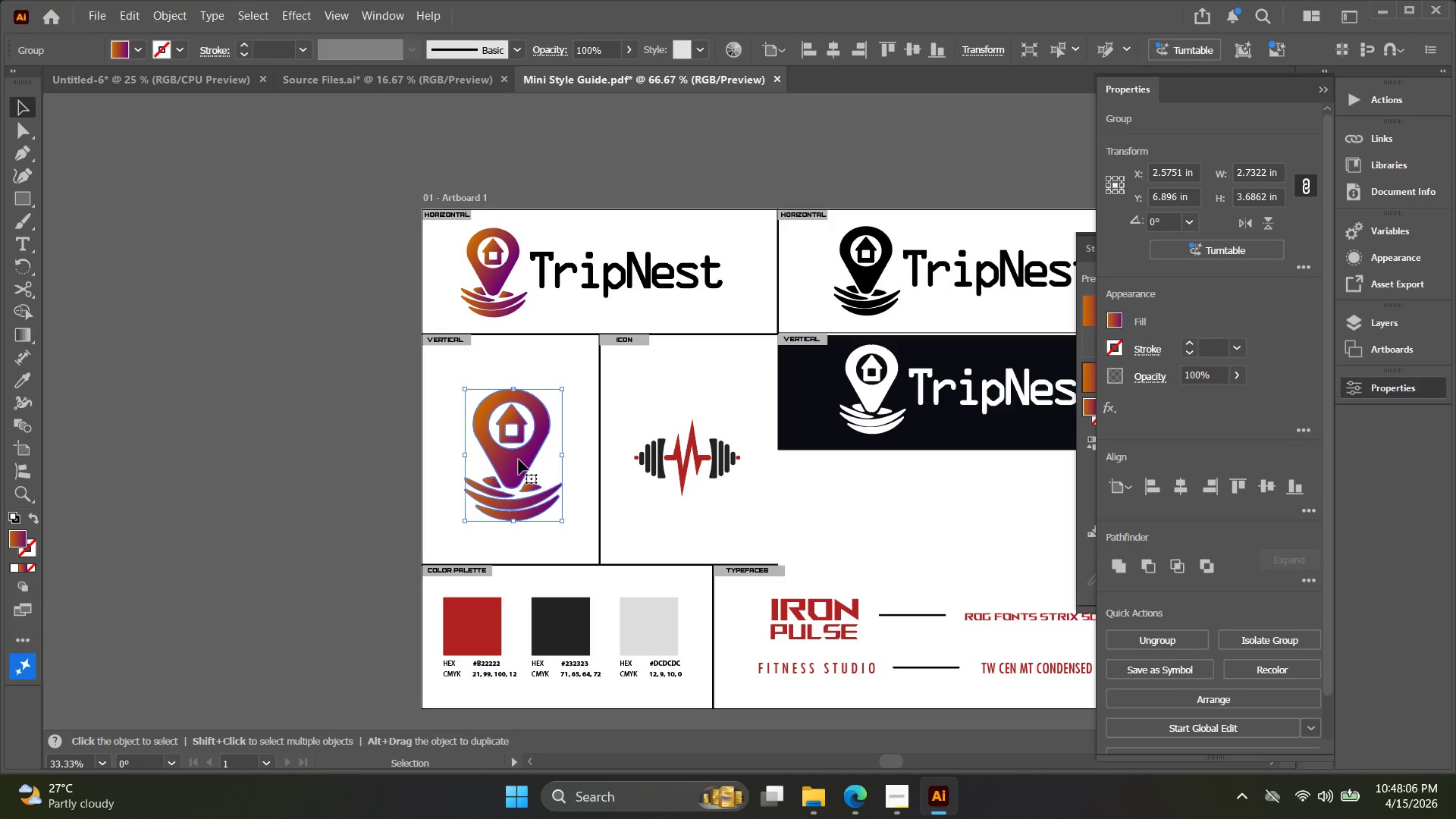 
hold_key(key=Space, duration=0.39)
 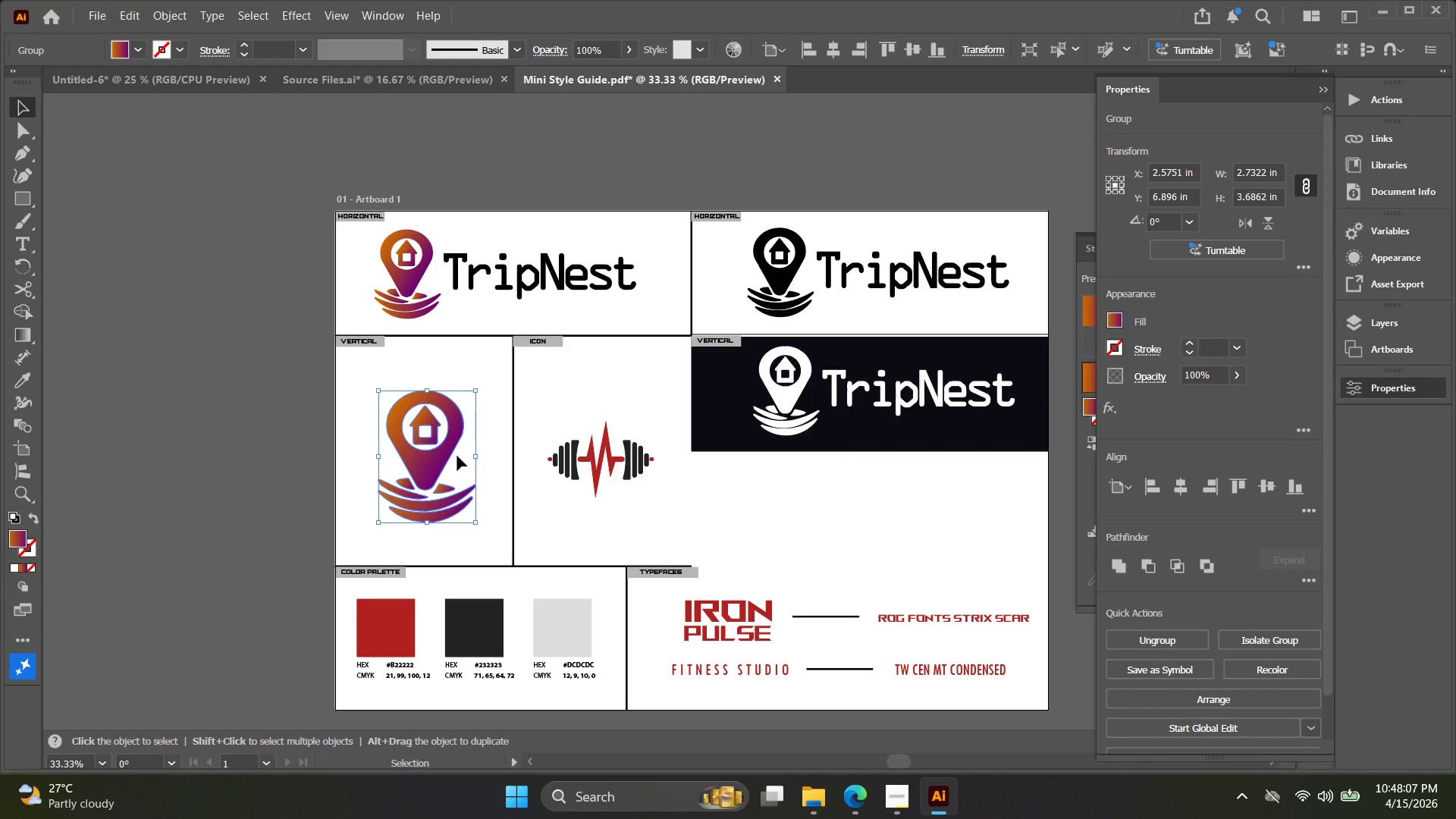 
left_click_drag(start_coordinate=[544, 457], to_coordinate=[458, 458])
 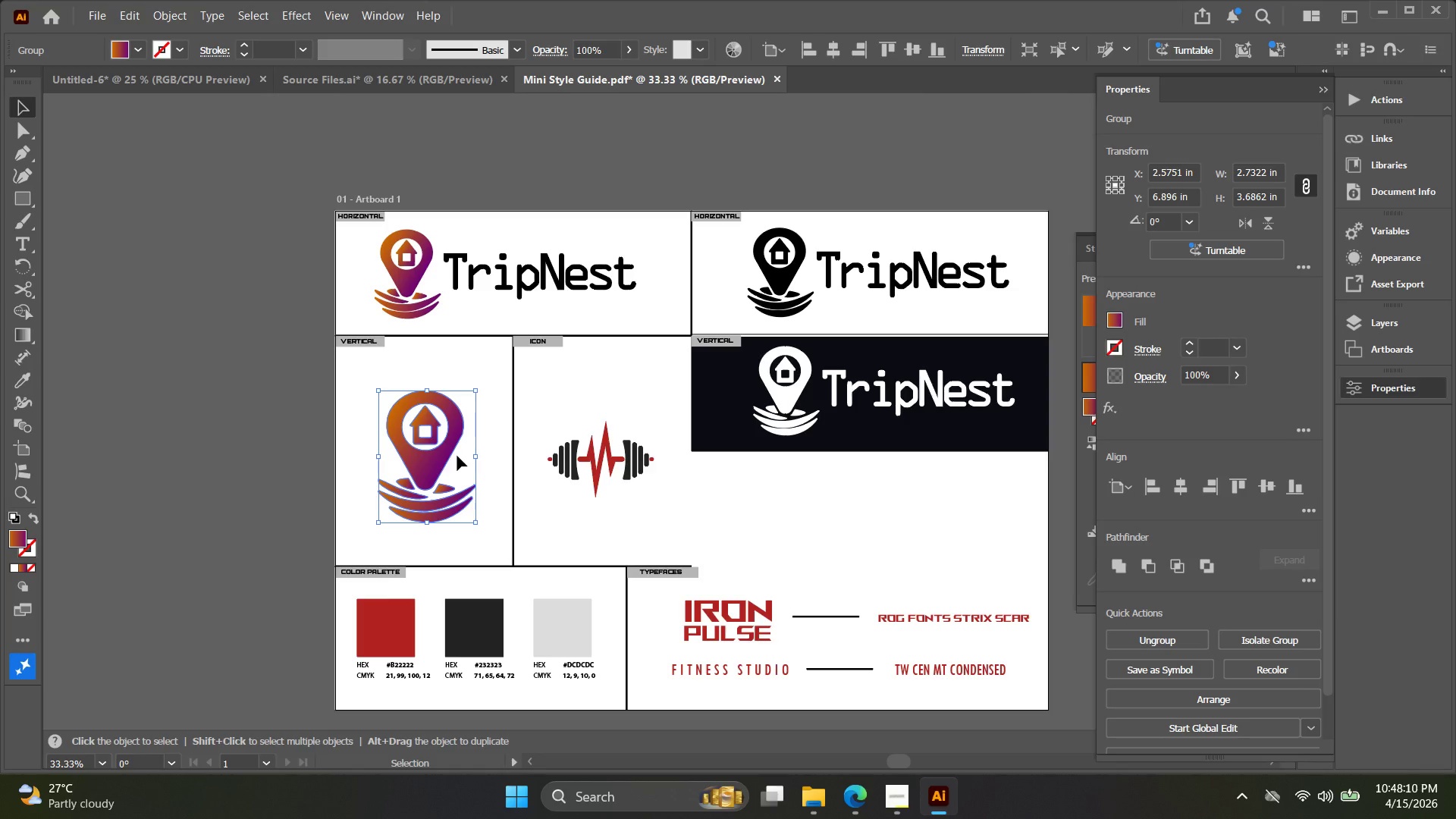 
scroll: coordinate [519, 460], scroll_direction: down, amount: 1.0
 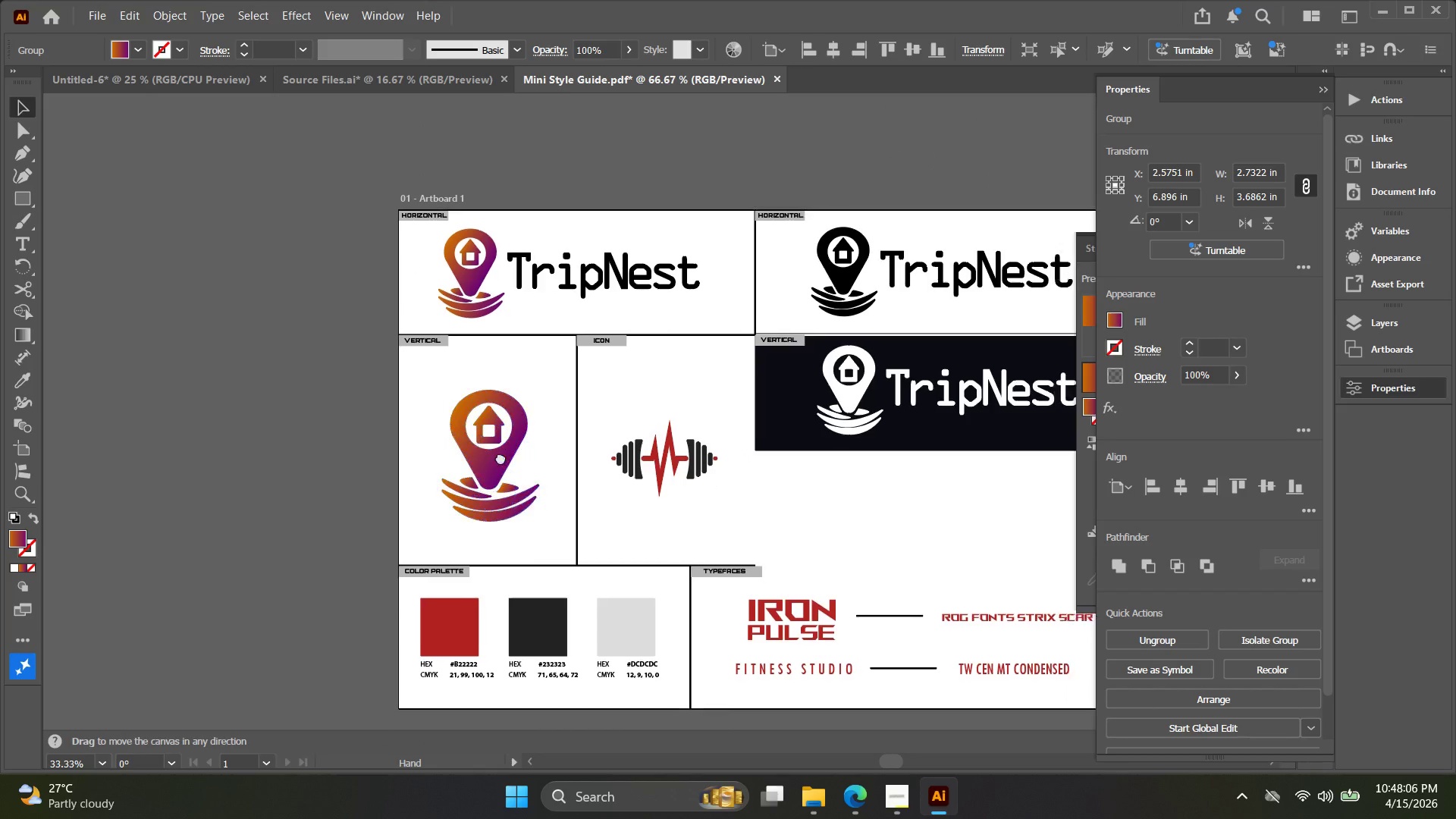 
wait(8.14)
 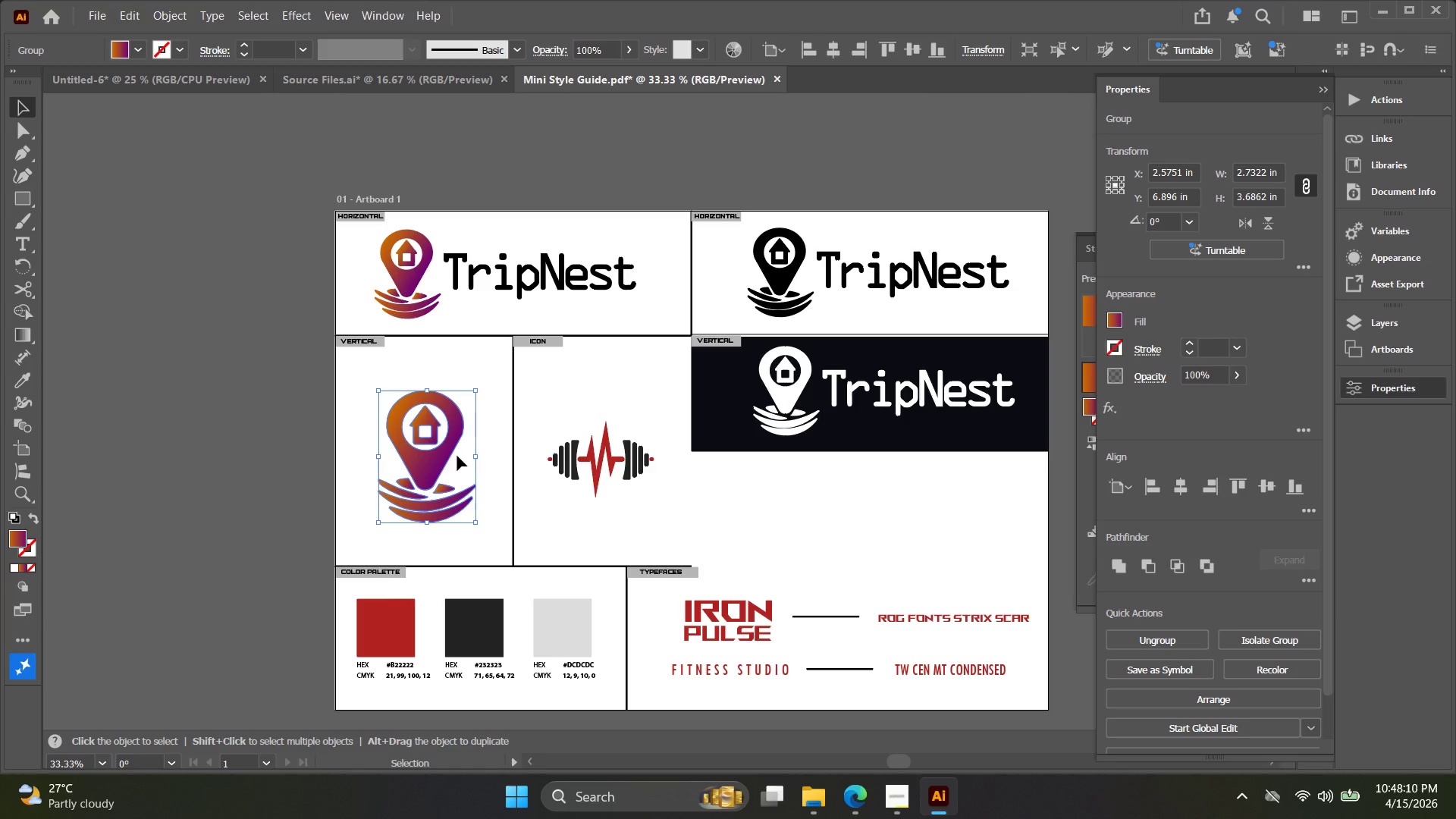 
left_click([315, 74])
 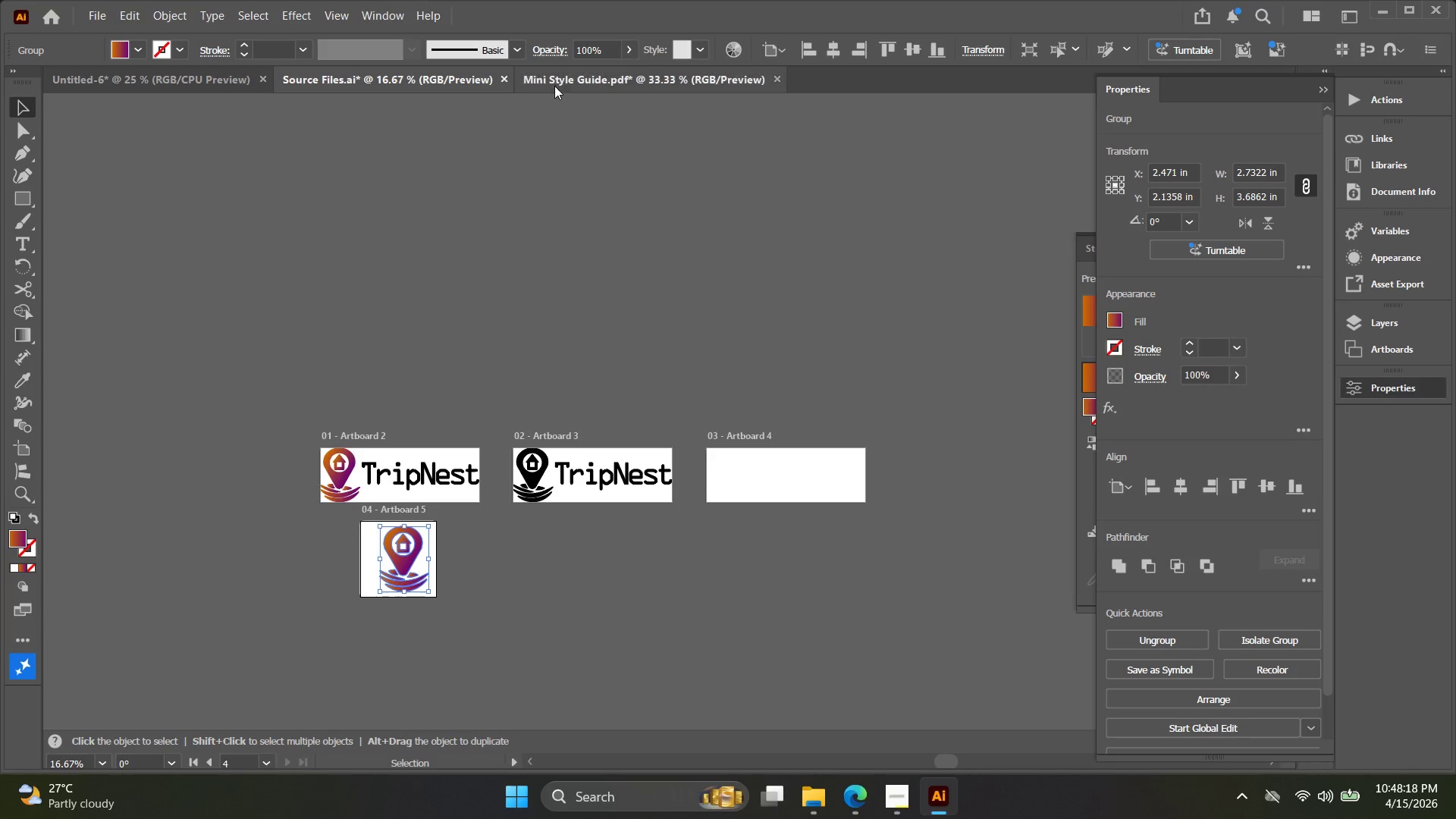 
left_click([605, 375])
 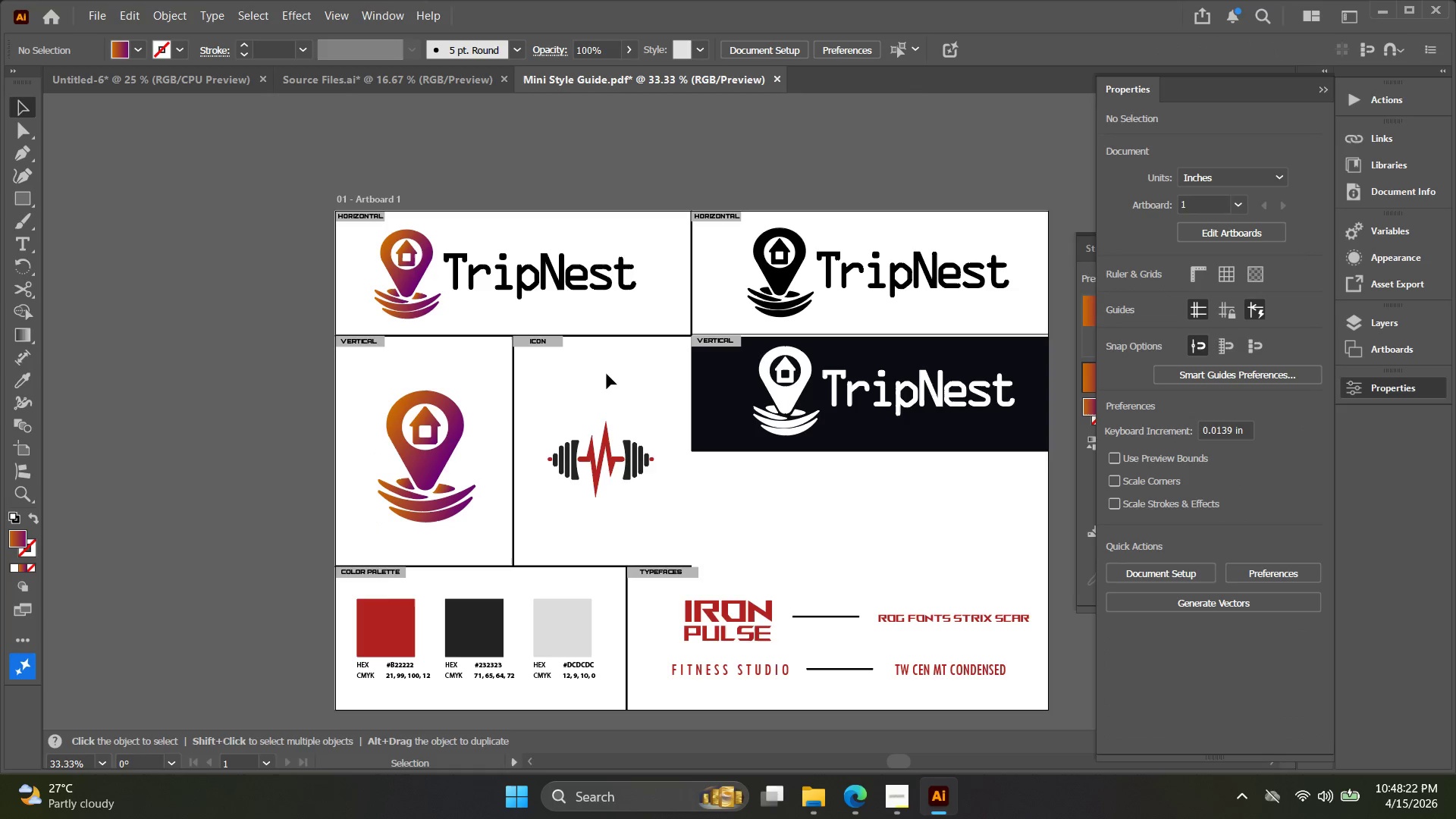 
left_click([598, 471])
 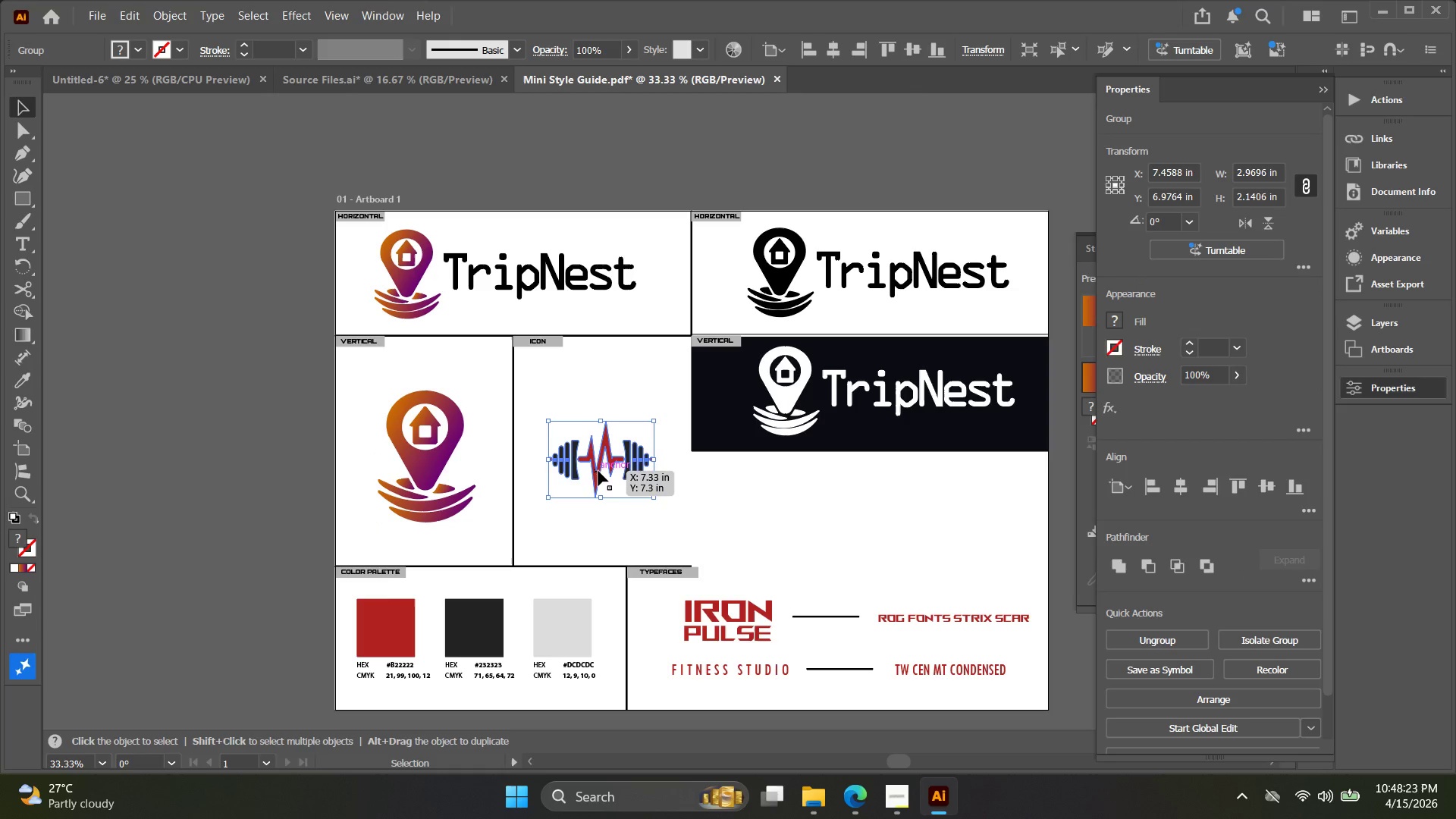 
key(Backspace)
 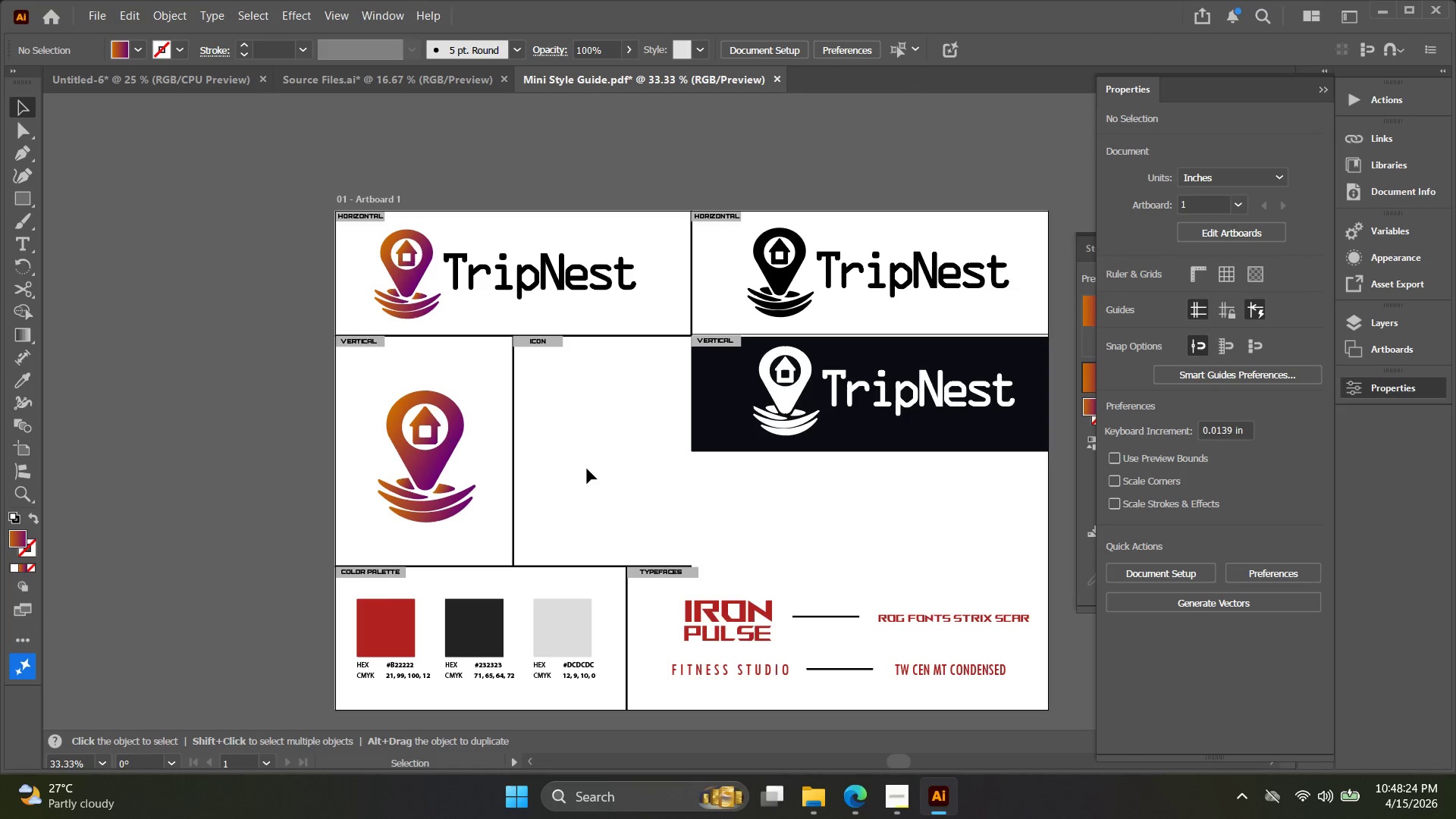 
hold_key(key=Space, duration=0.48)
 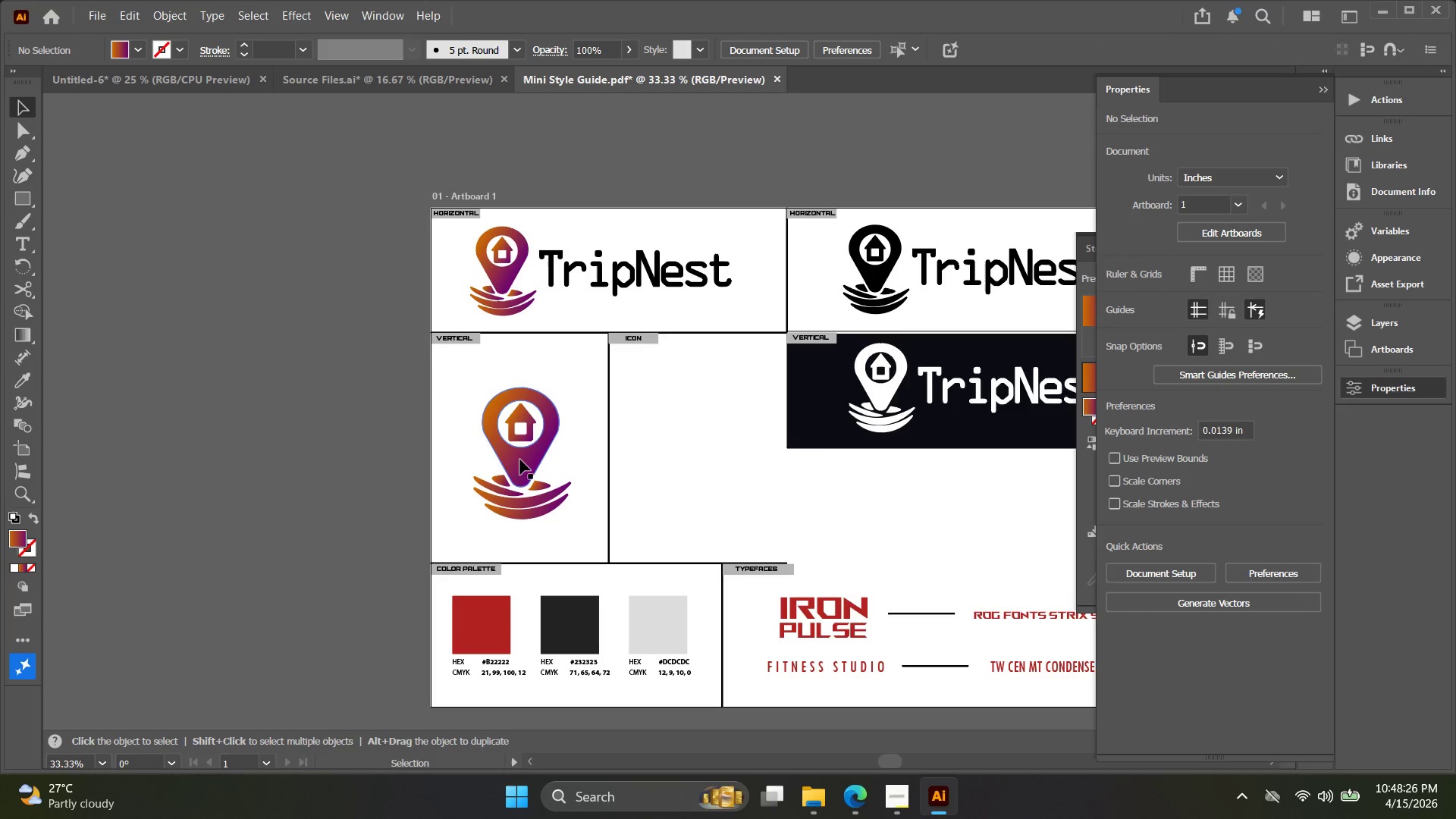 
left_click_drag(start_coordinate=[561, 475], to_coordinate=[657, 472])
 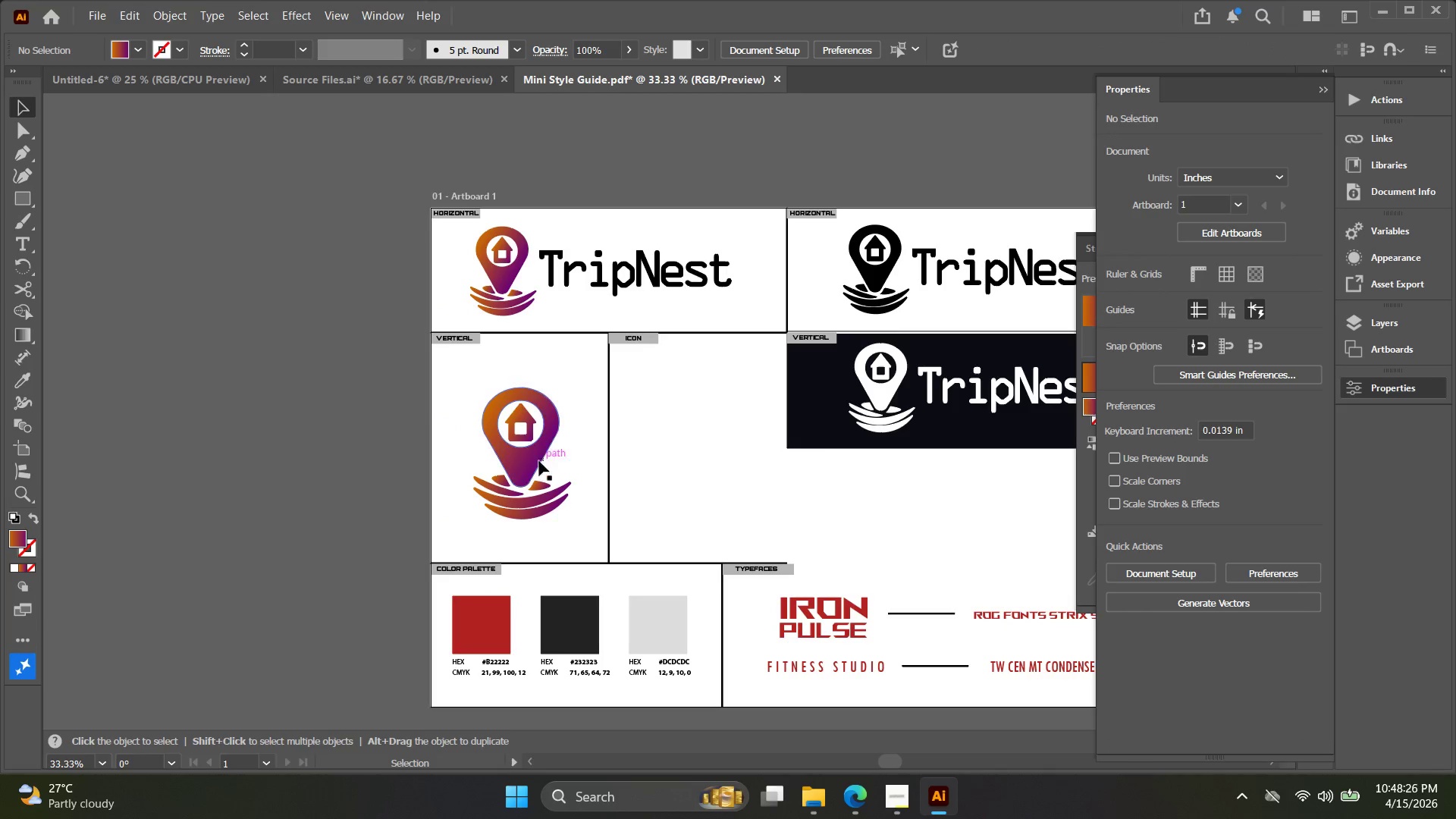 
left_click([520, 460])
 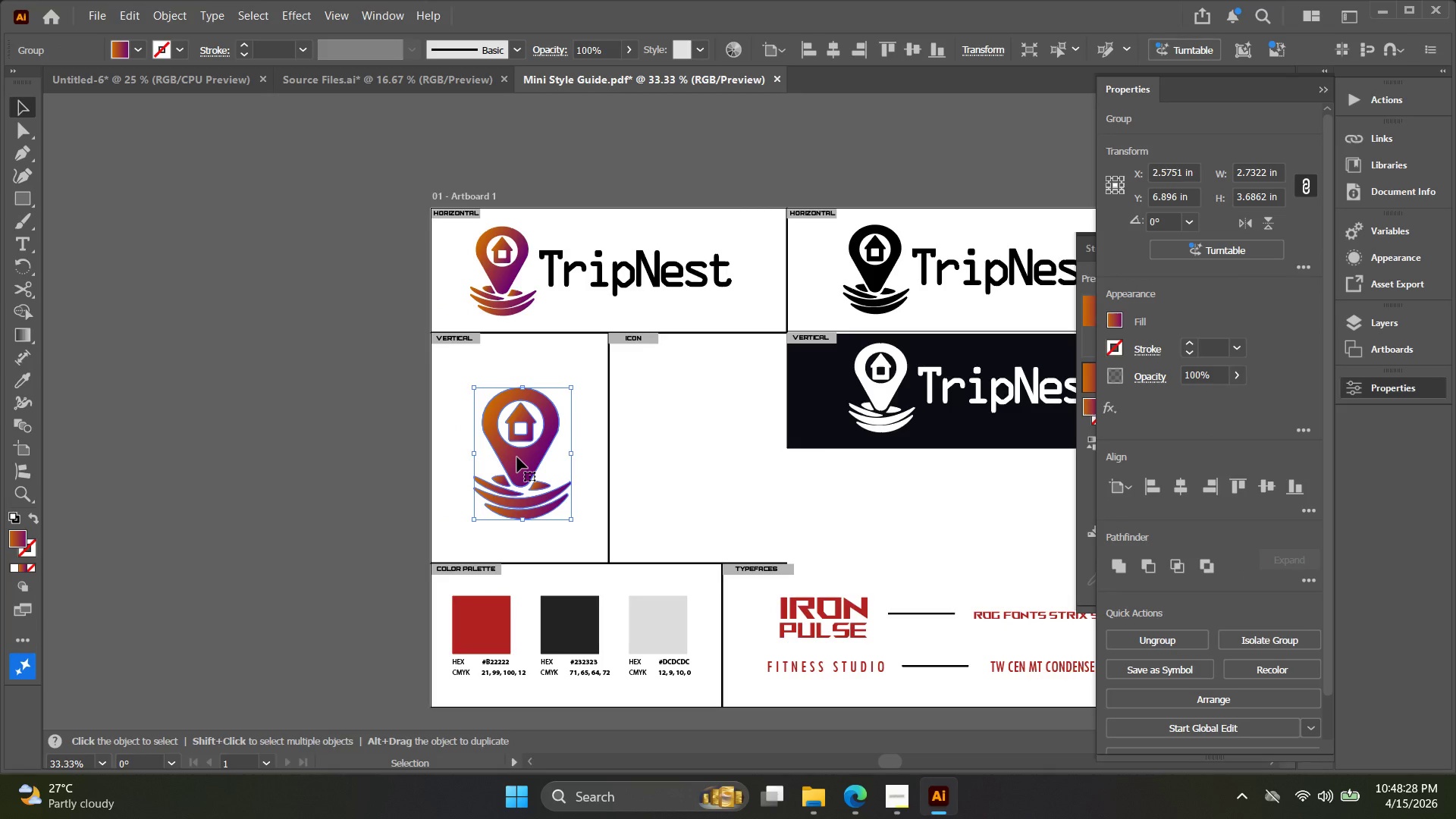 
key(Alt+AltLeft)
 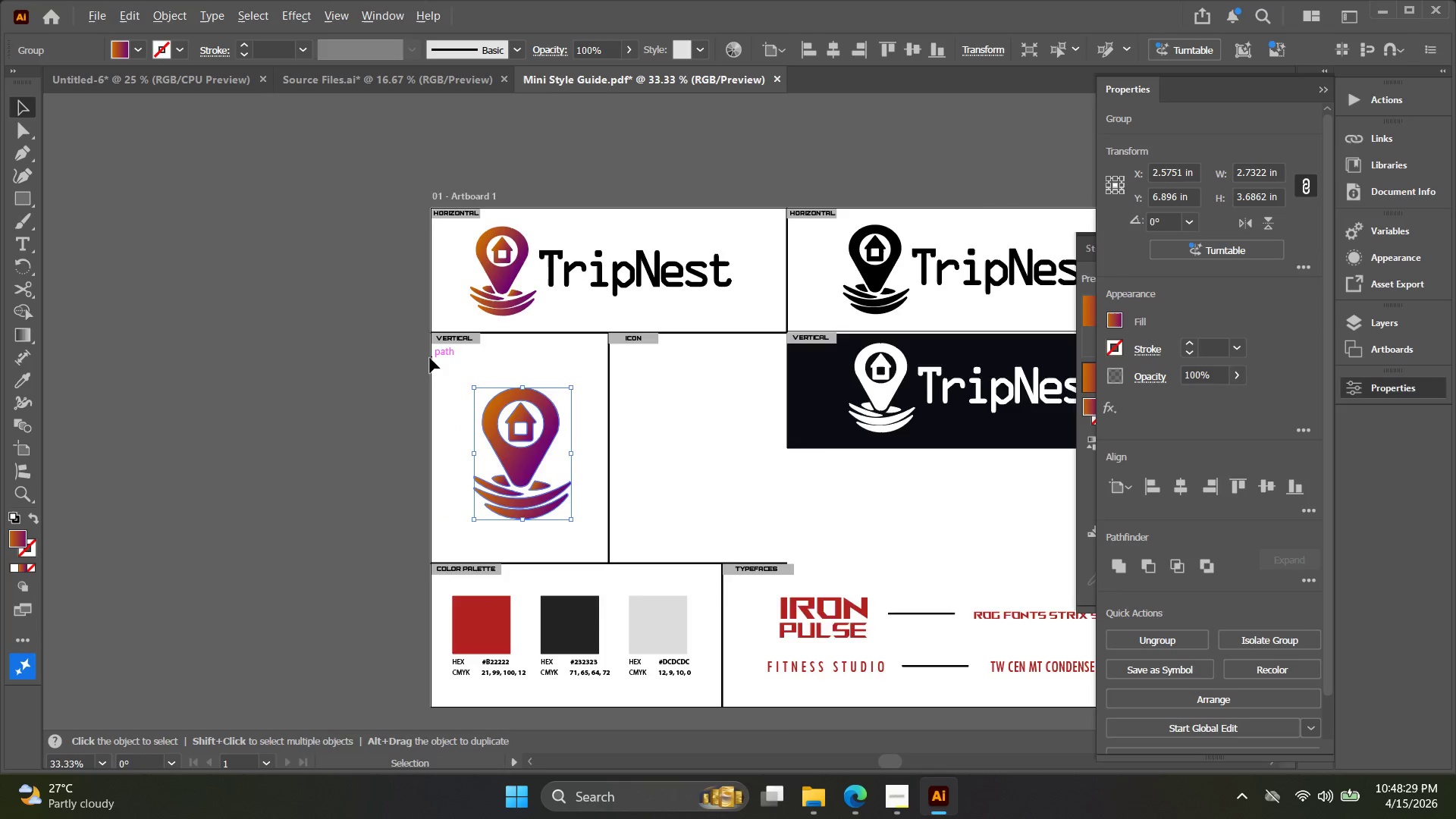 
hold_key(key=Space, duration=0.34)
 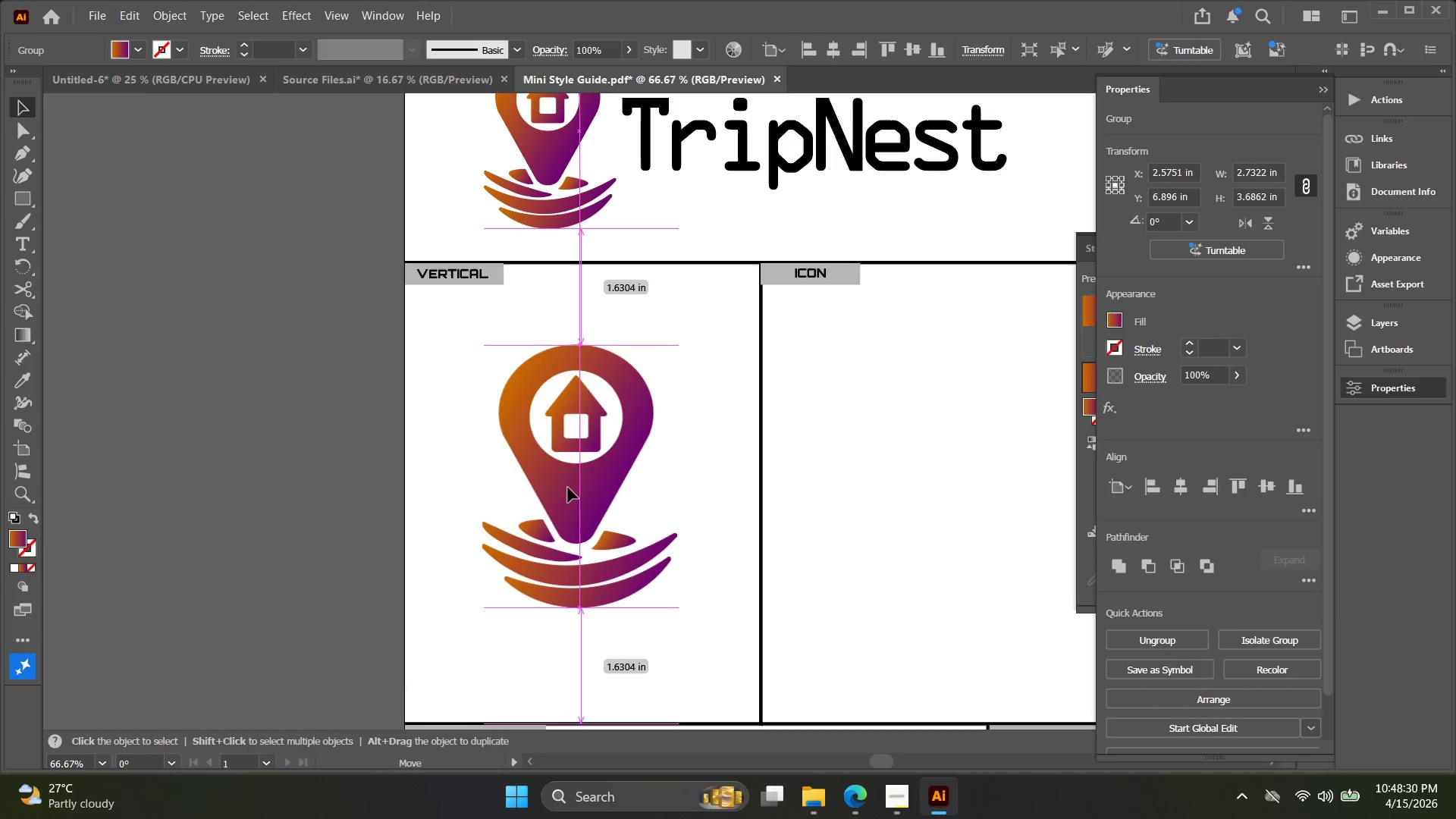 
left_click_drag(start_coordinate=[536, 416], to_coordinate=[510, 369])
 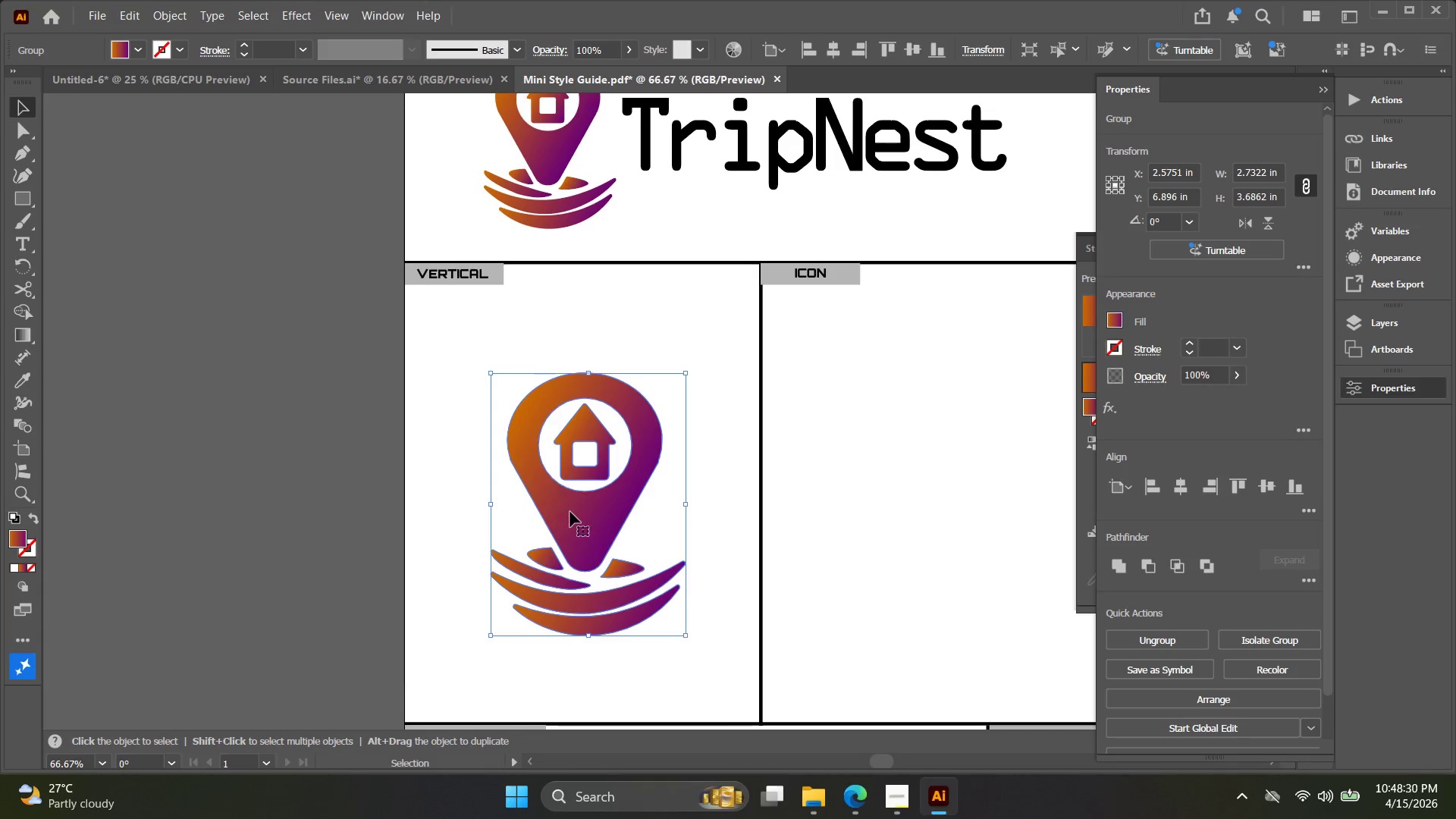 
scroll: coordinate [431, 356], scroll_direction: up, amount: 1.0
 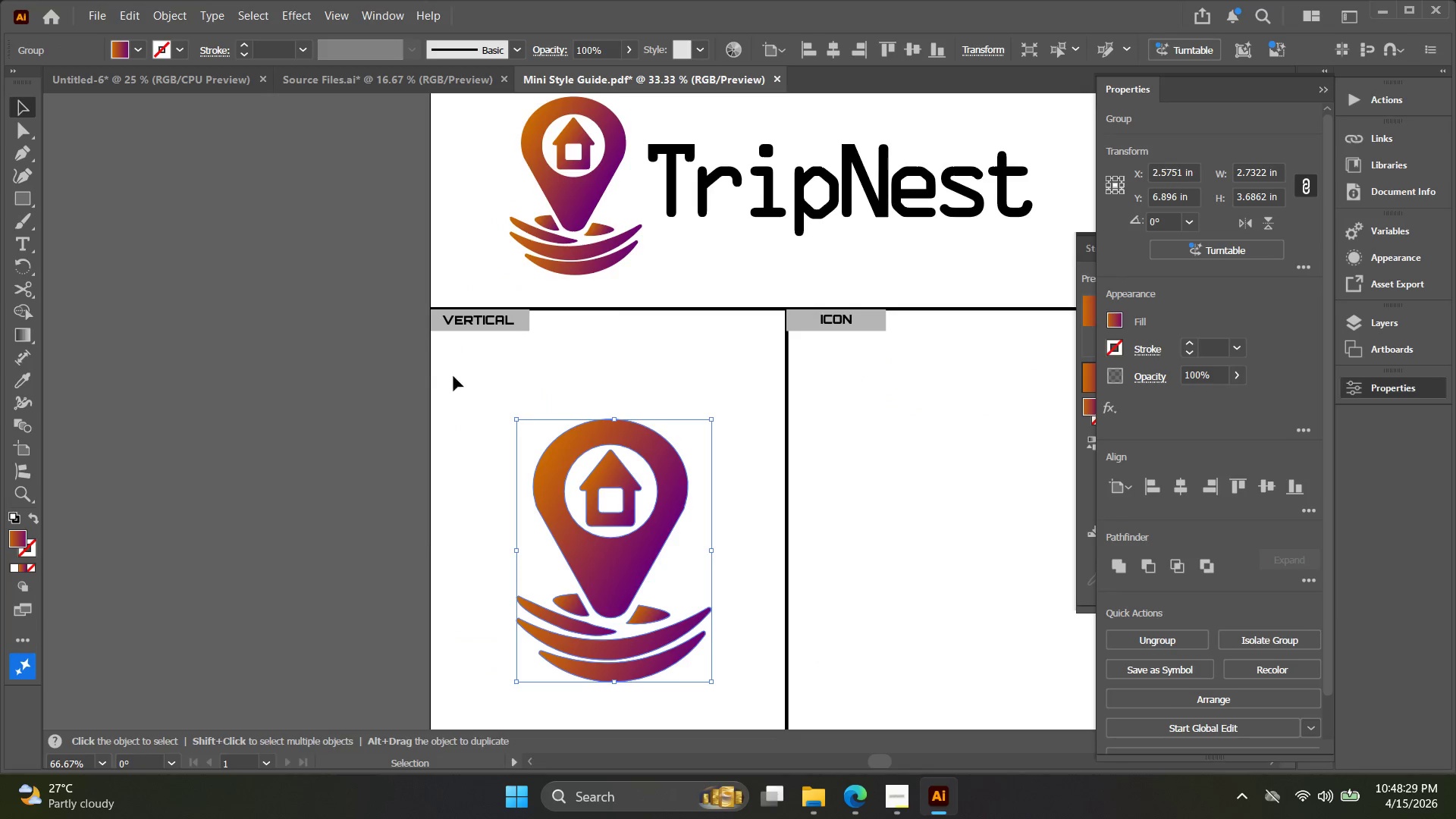 
left_click_drag(start_coordinate=[576, 516], to_coordinate=[576, 500])
 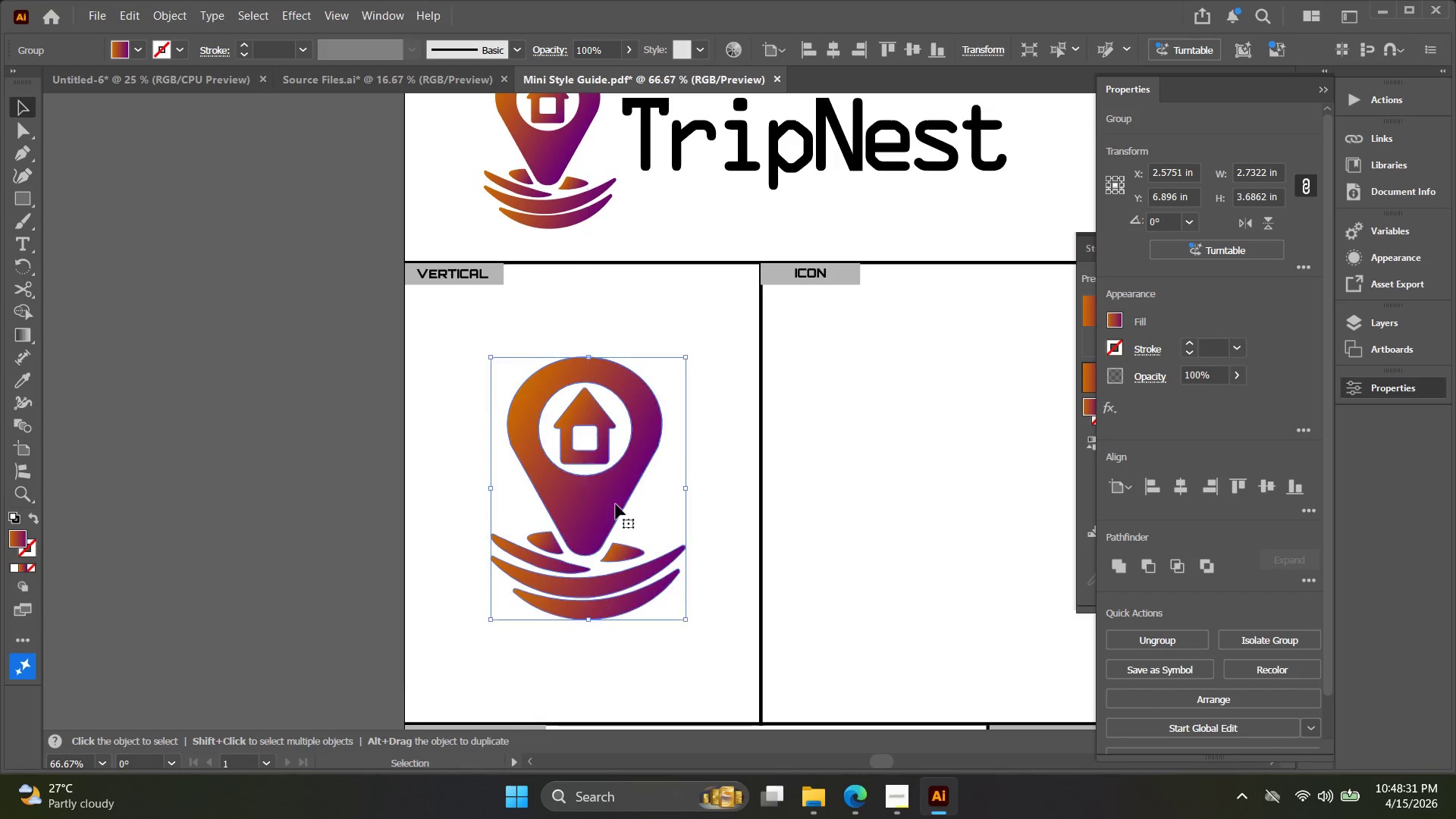 
hold_key(key=ShiftLeft, duration=2.23)
hold_key(key=AltLeft, duration=2.19)
left_click_drag(start_coordinate=[686, 487], to_coordinate=[661, 487])
 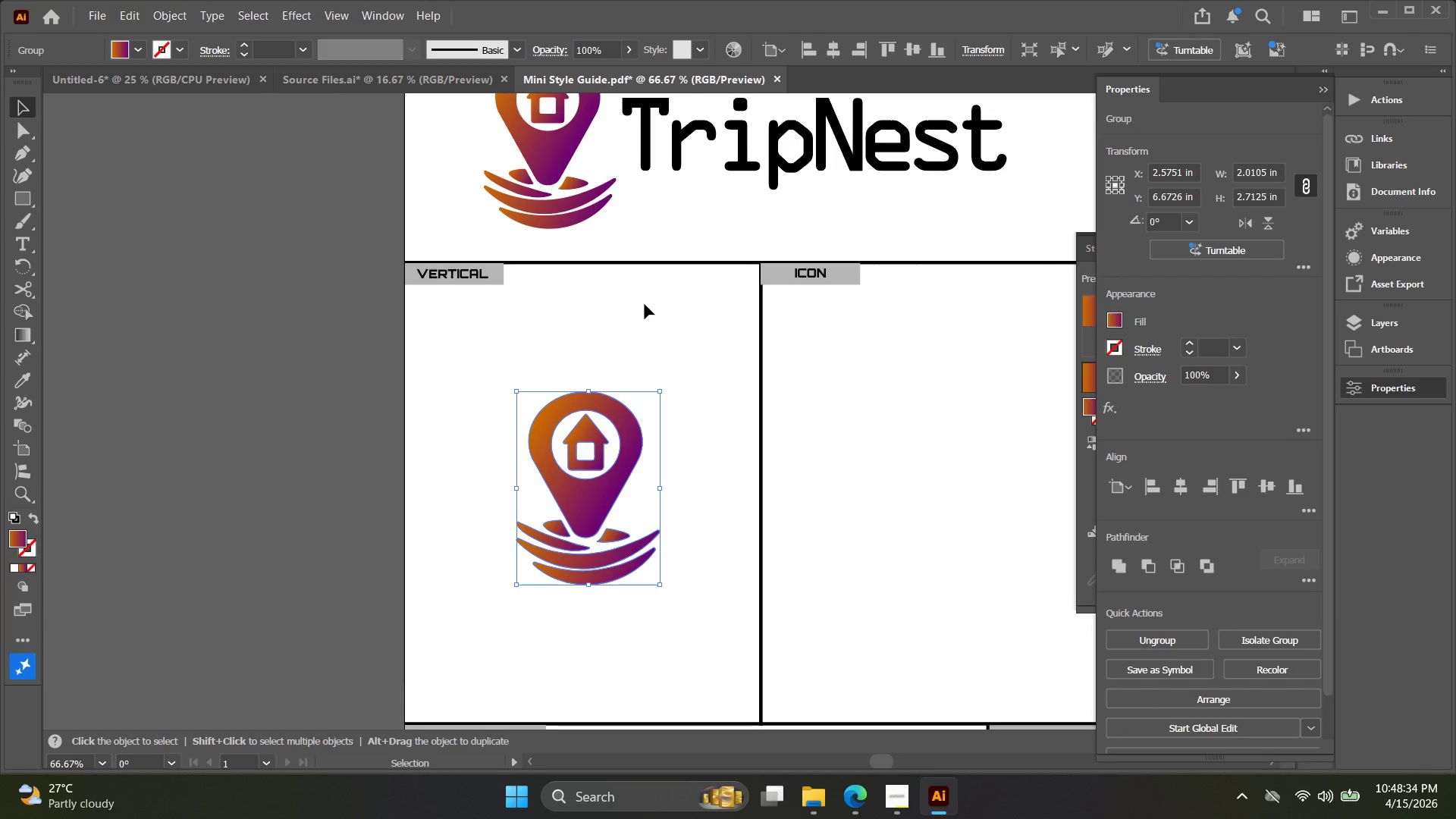 
hold_key(key=Space, duration=0.41)
 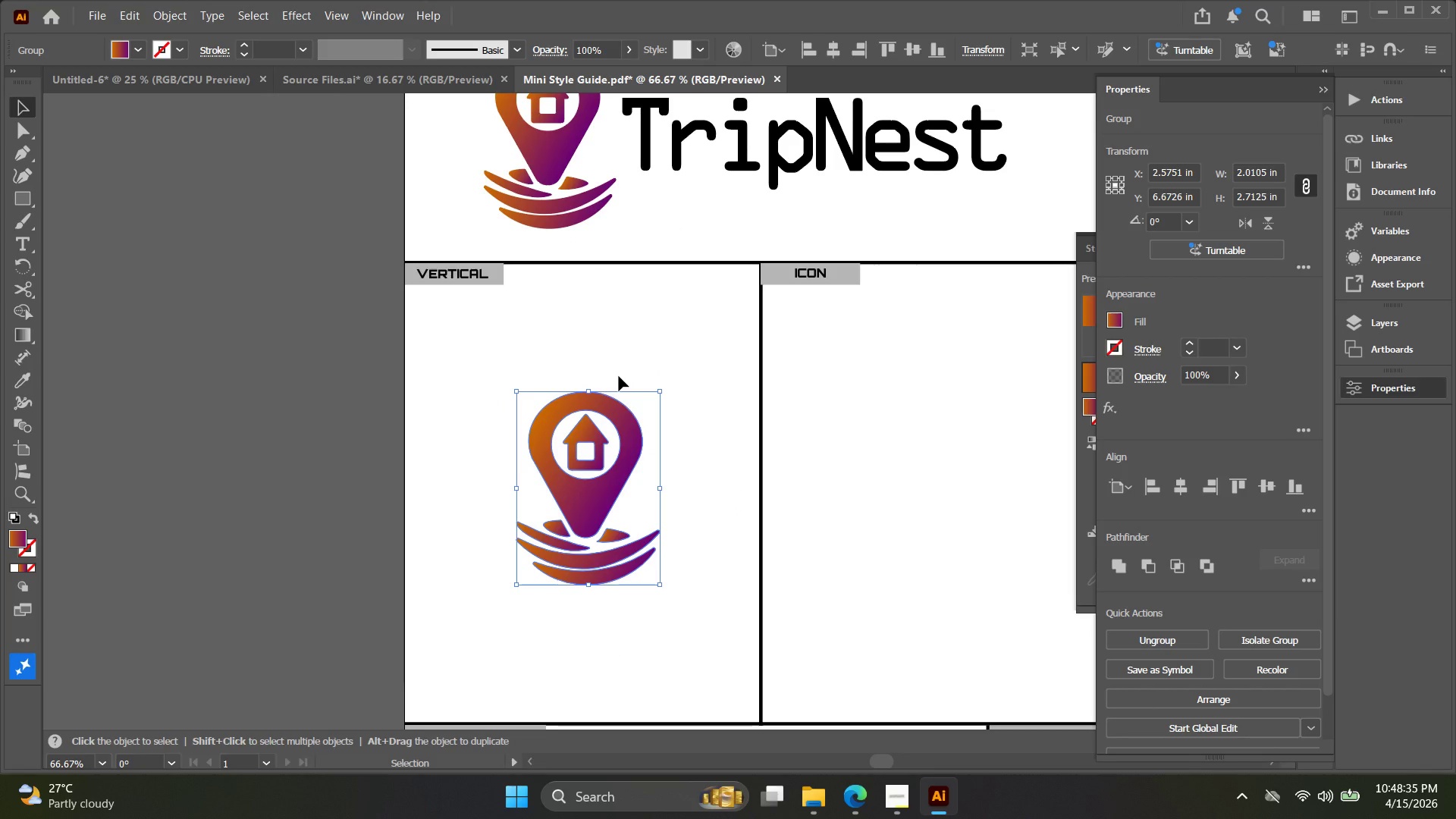 
left_click([619, 376])
 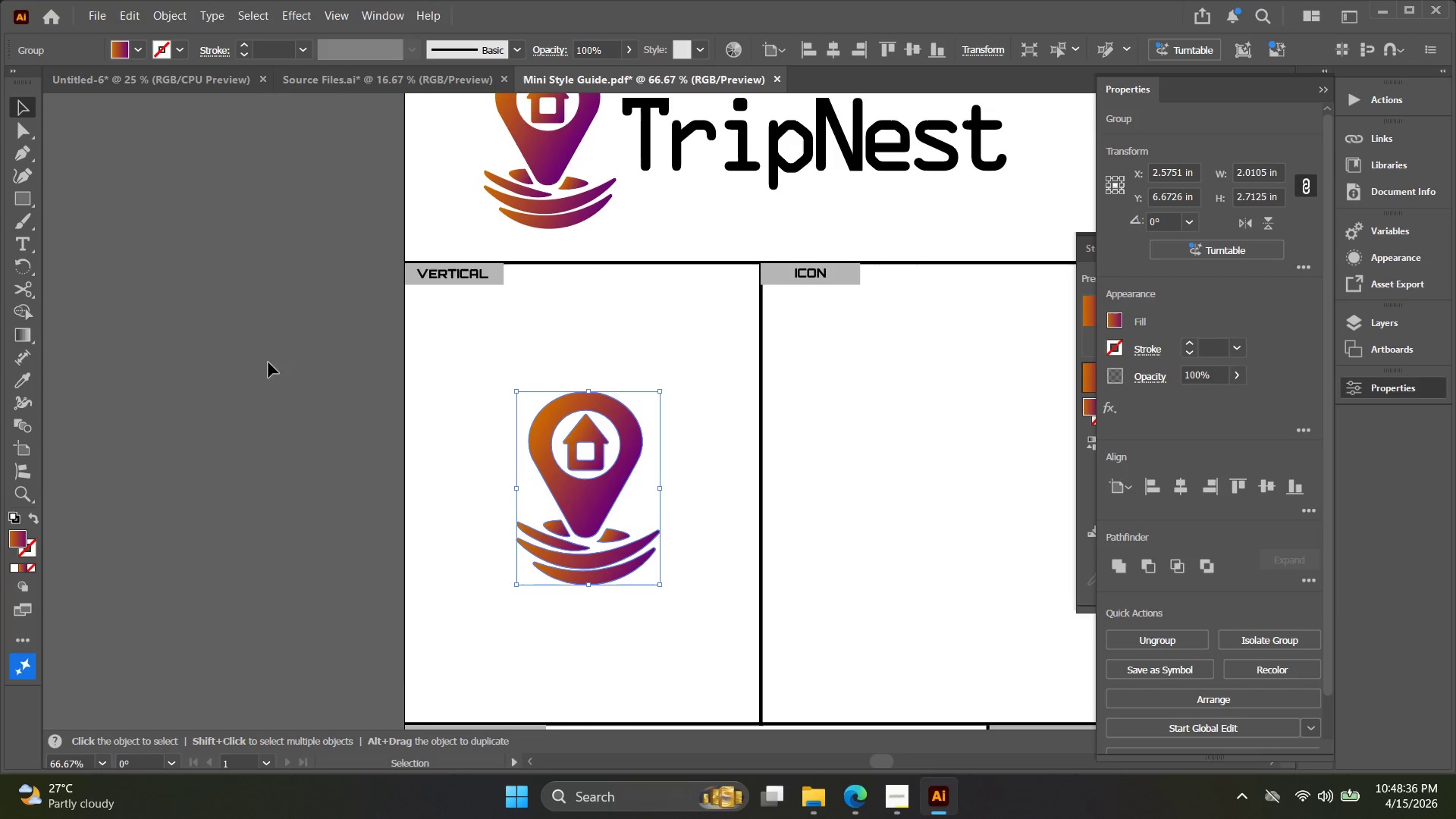 
hold_key(key=Space, duration=0.48)
 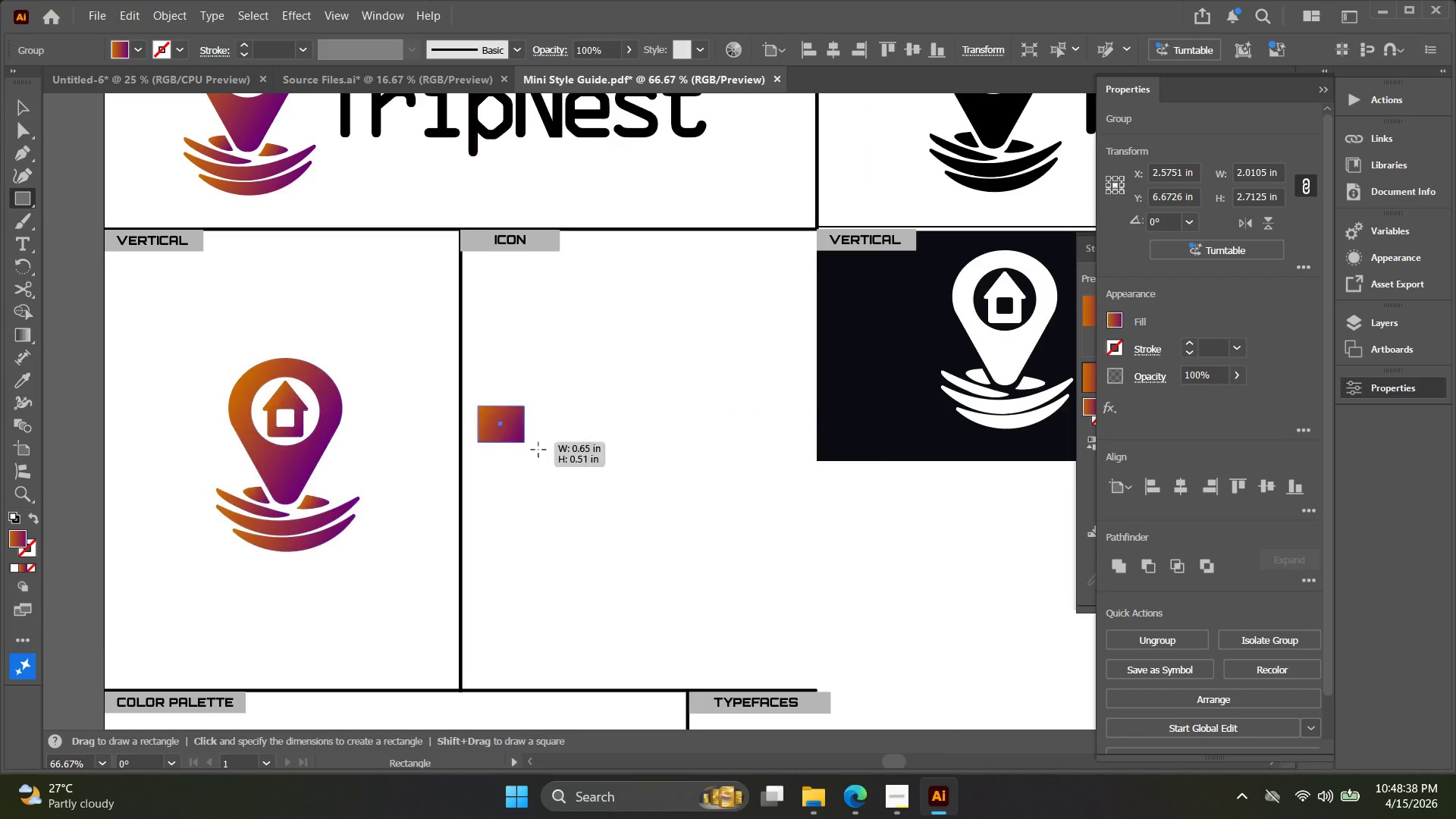 
left_click_drag(start_coordinate=[576, 480], to_coordinate=[277, 447])
 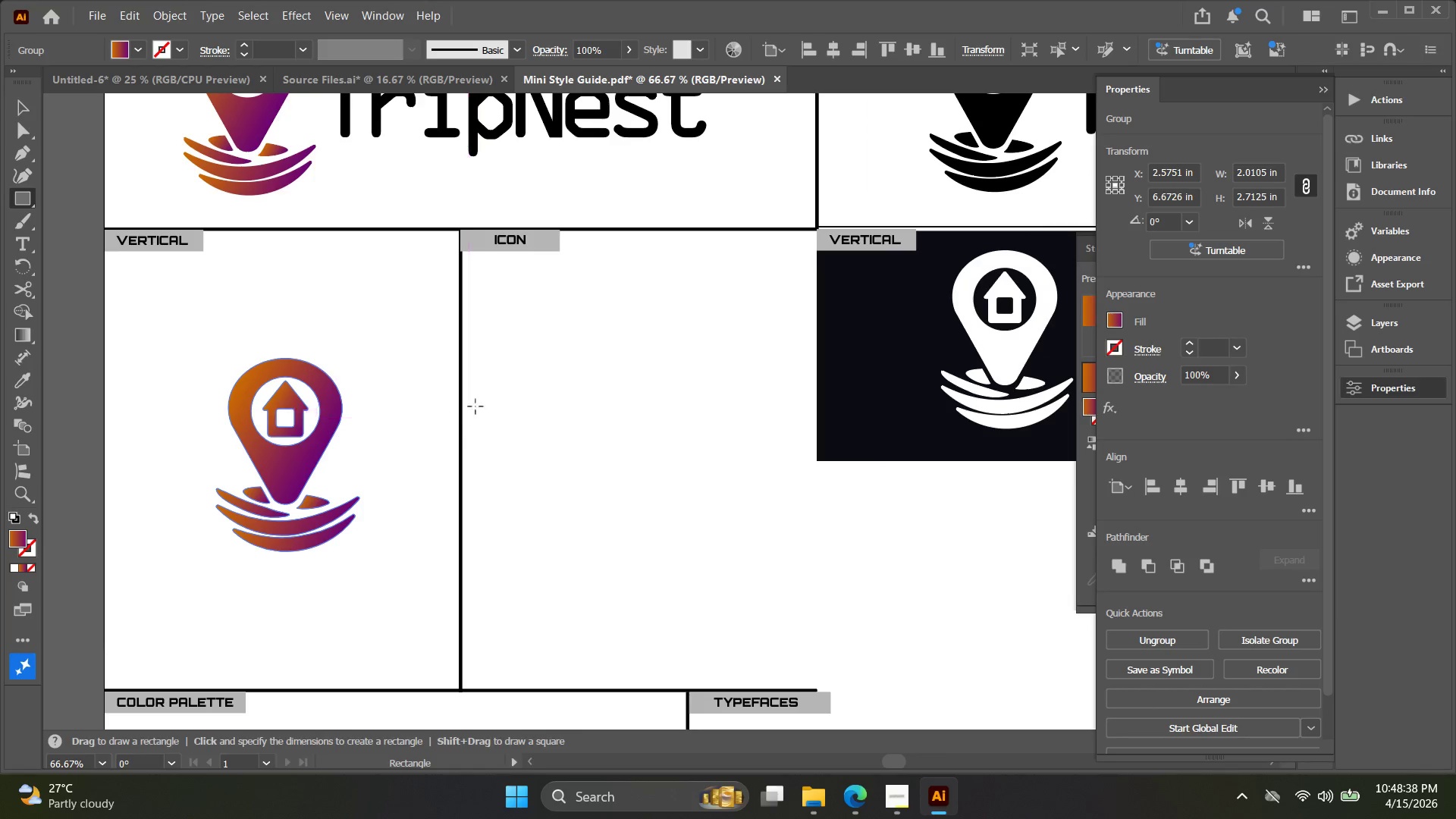 
left_click_drag(start_coordinate=[479, 406], to_coordinate=[778, 456])
 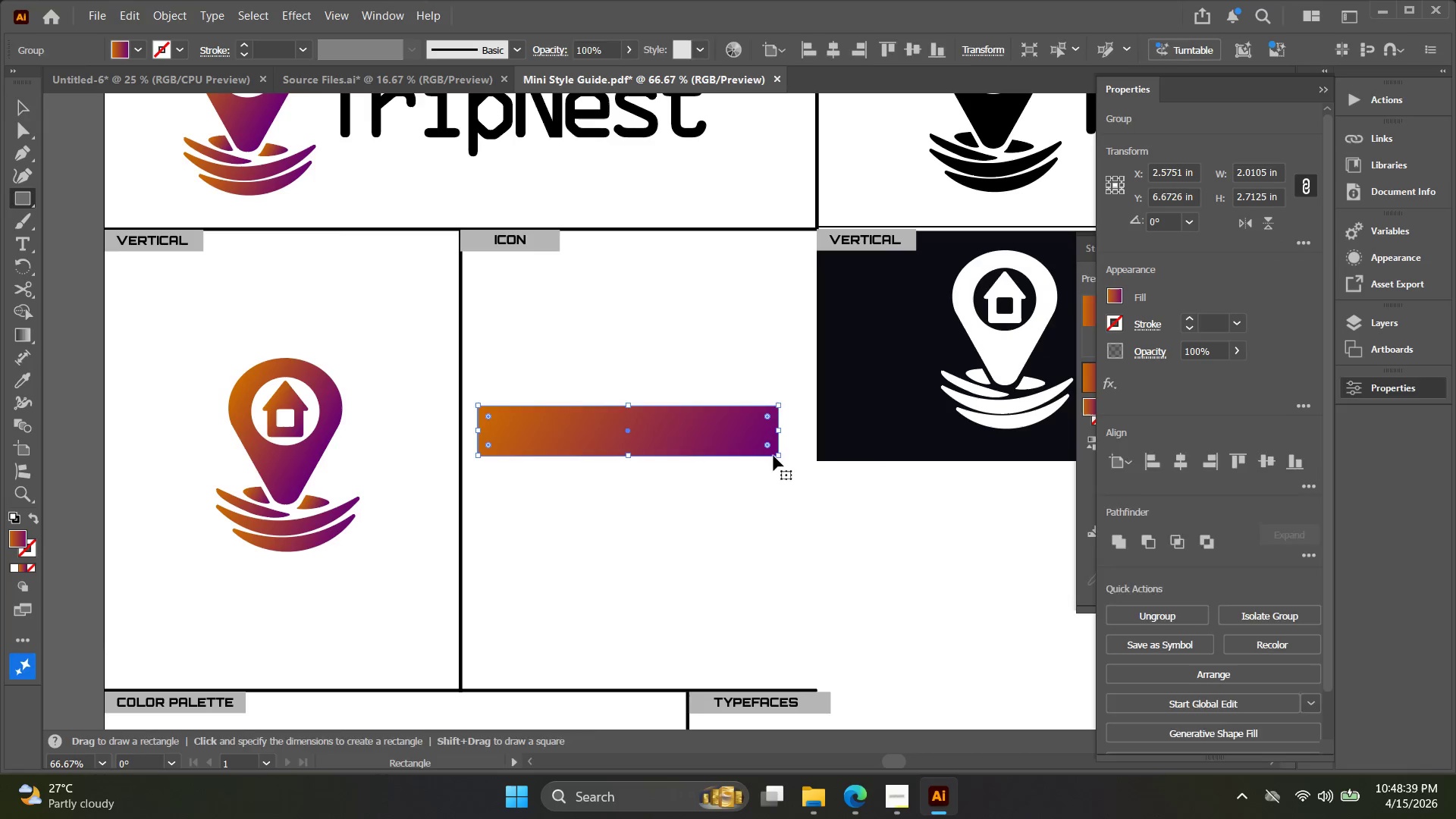 
key(V)
 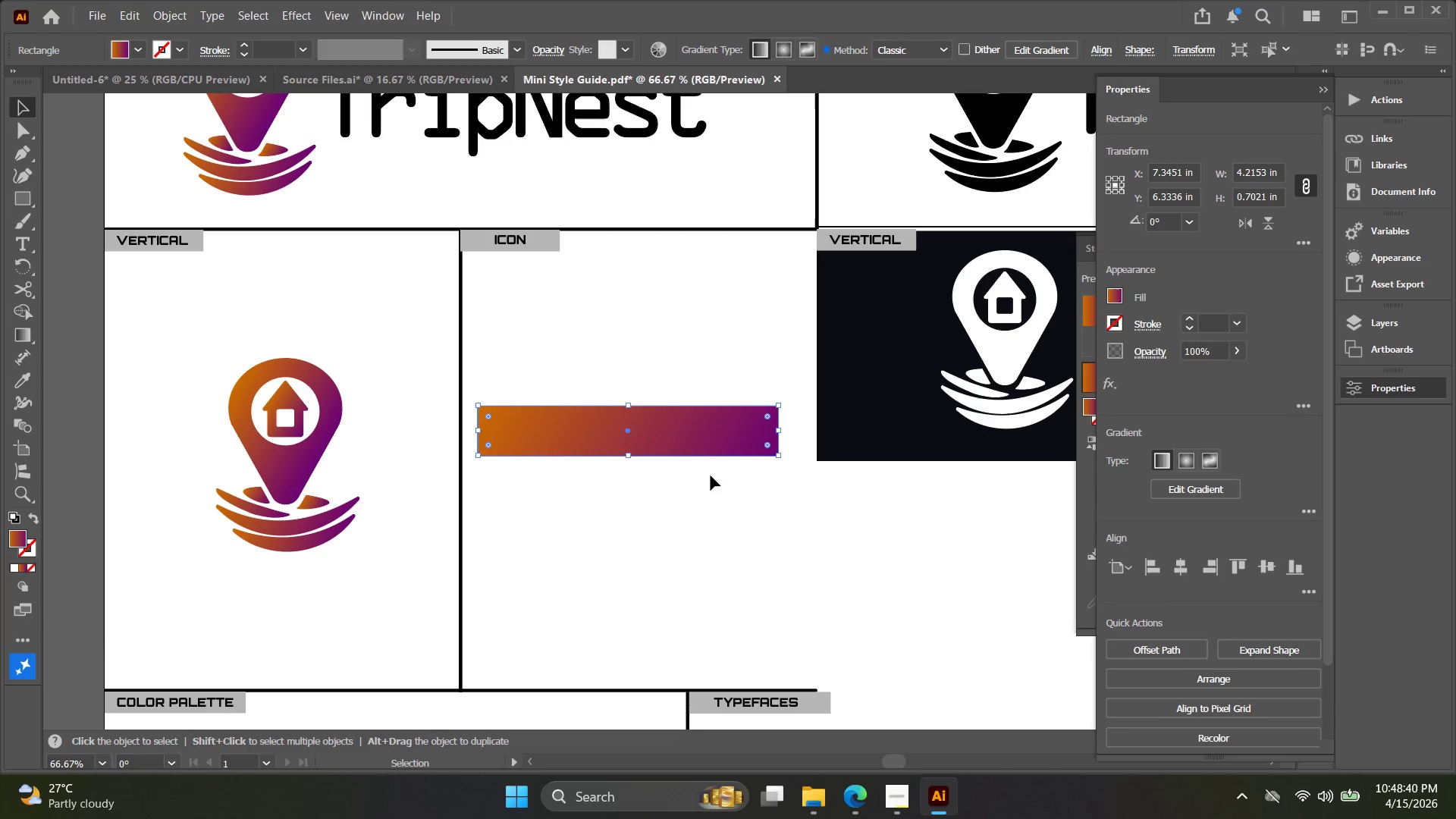 
left_click_drag(start_coordinate=[770, 446], to_coordinate=[763, 444])
 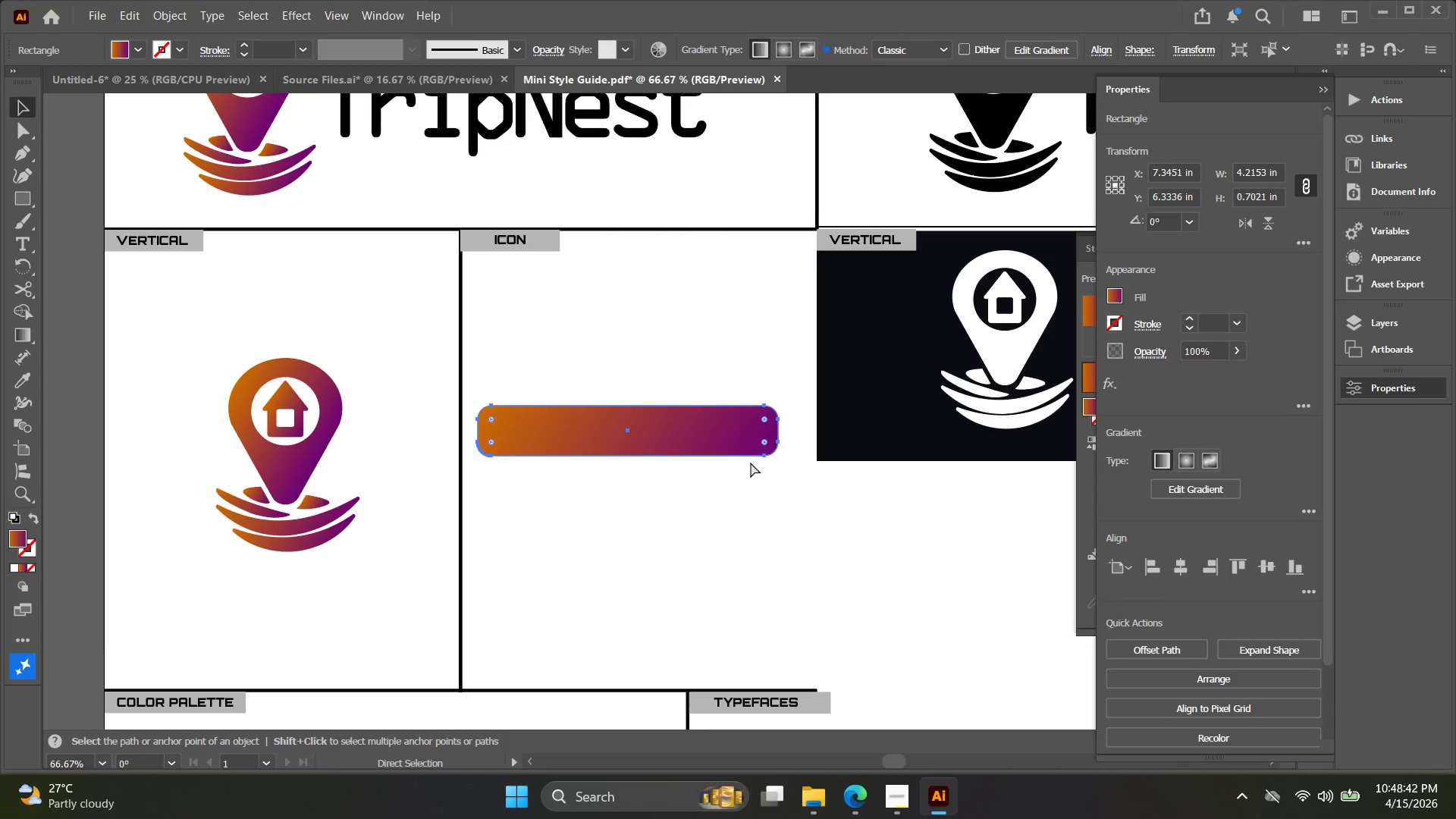 
key(Control+V)
 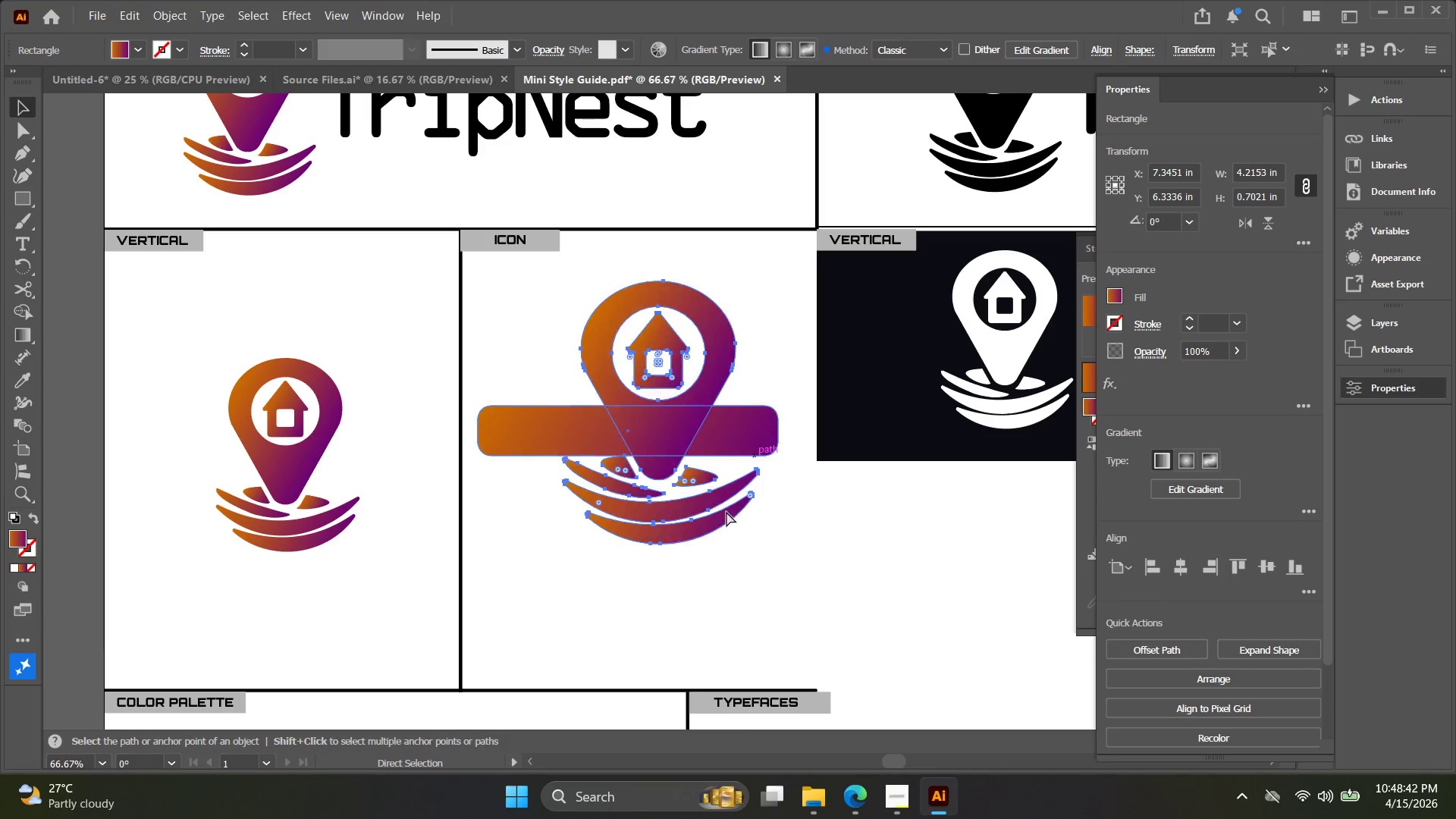 
left_click([726, 513])
 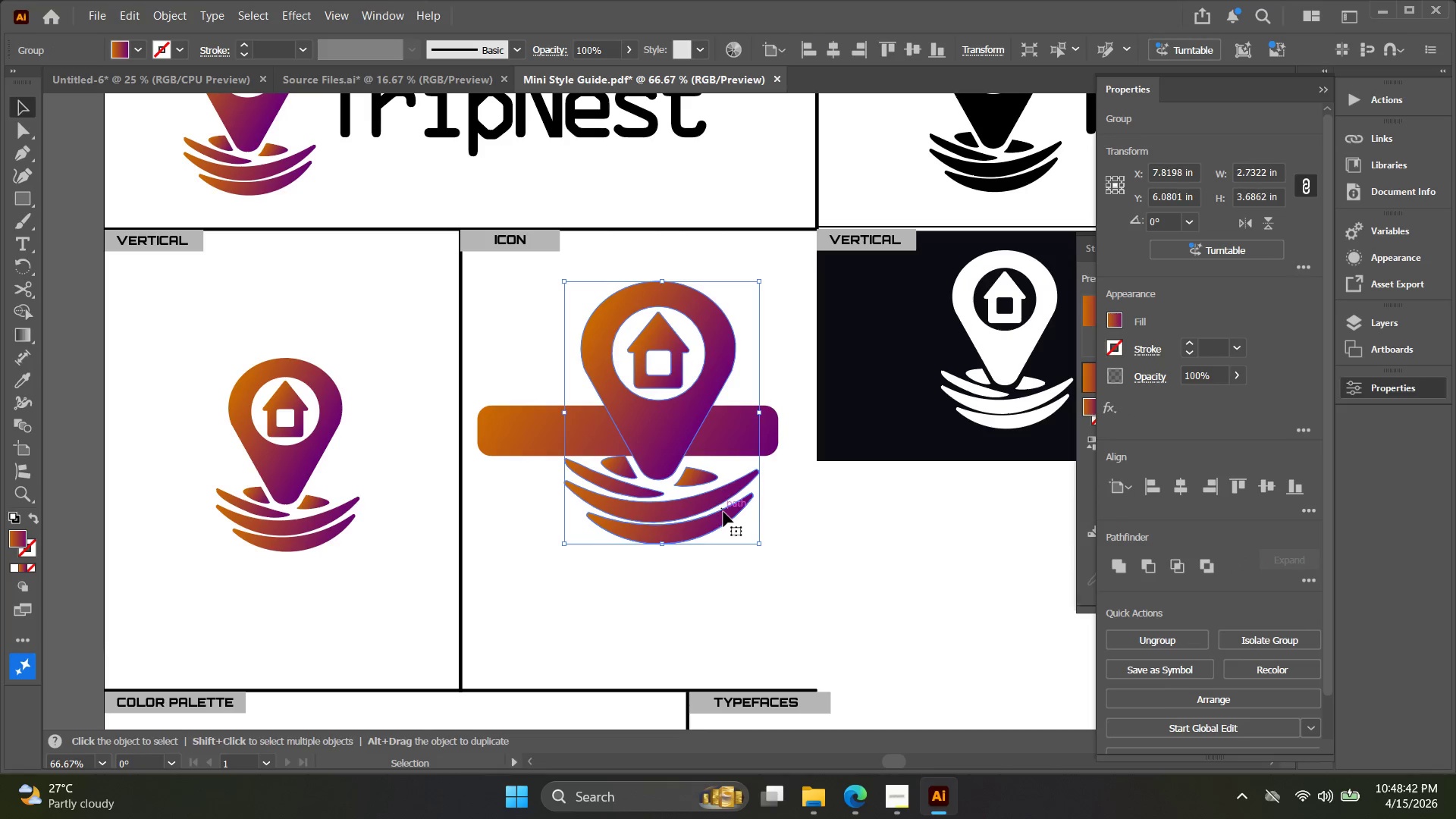 
key(Control+ControlLeft)
 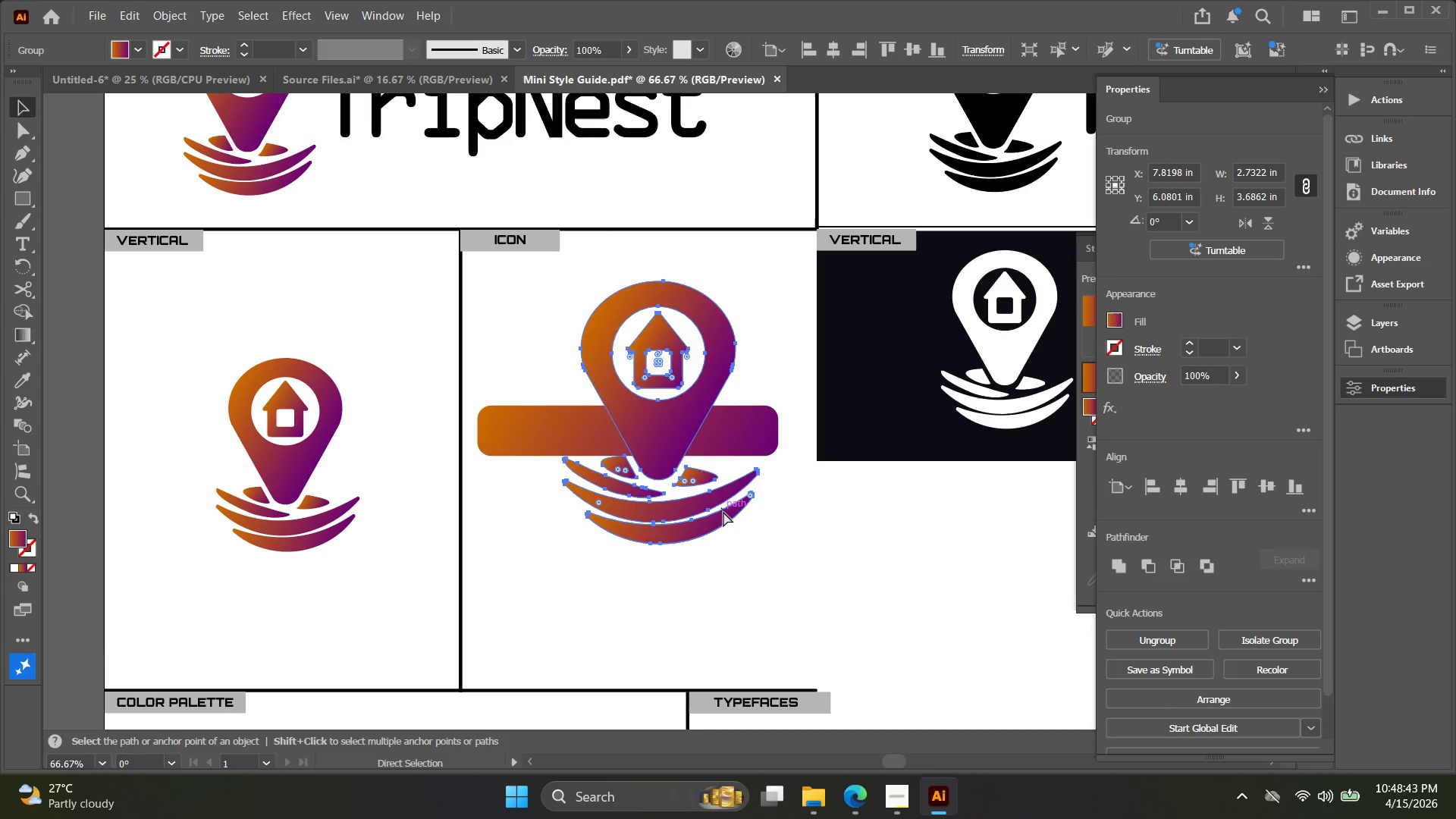 
key(Control+Z)
 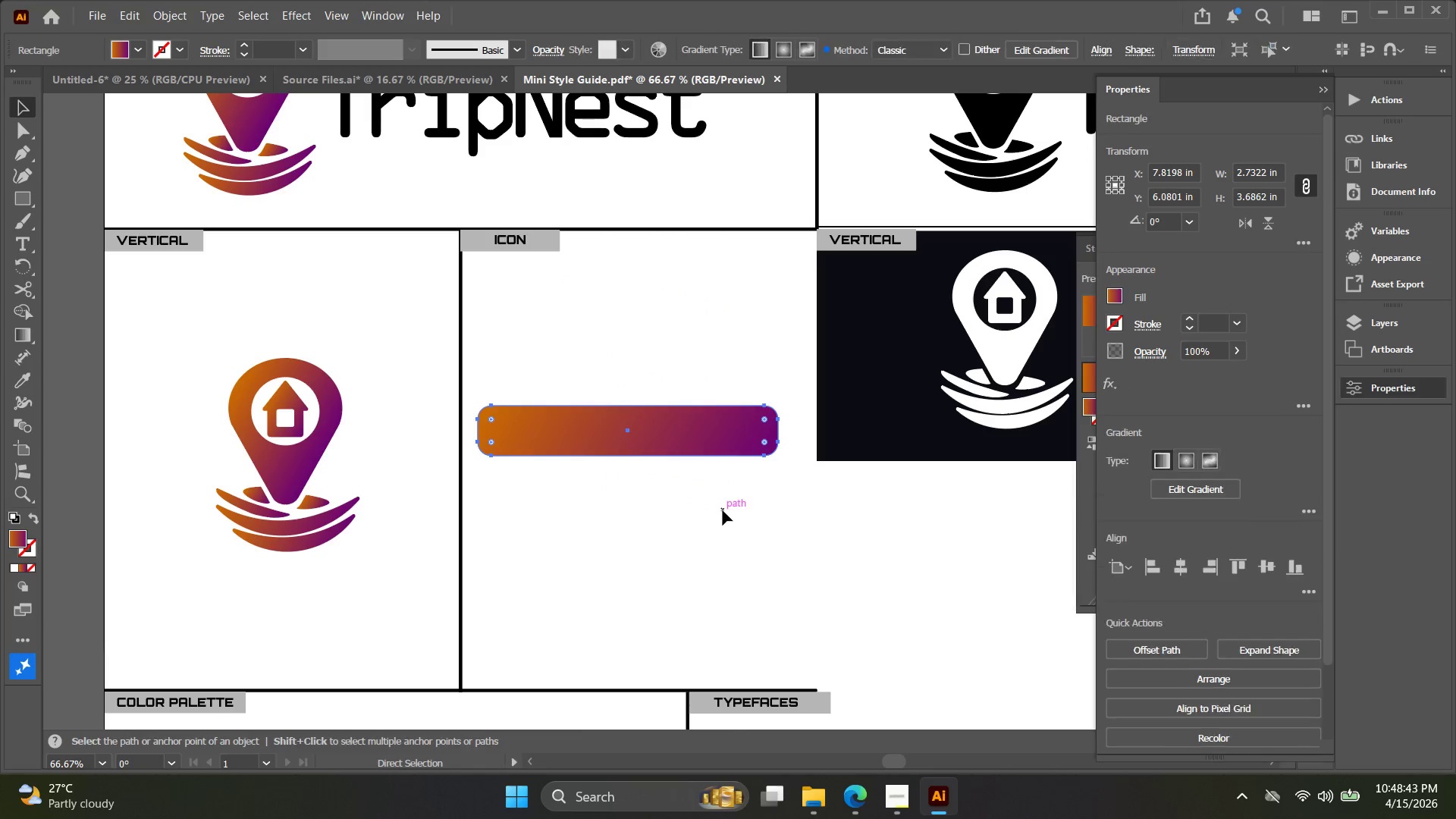 
key(Alt+AltLeft)
 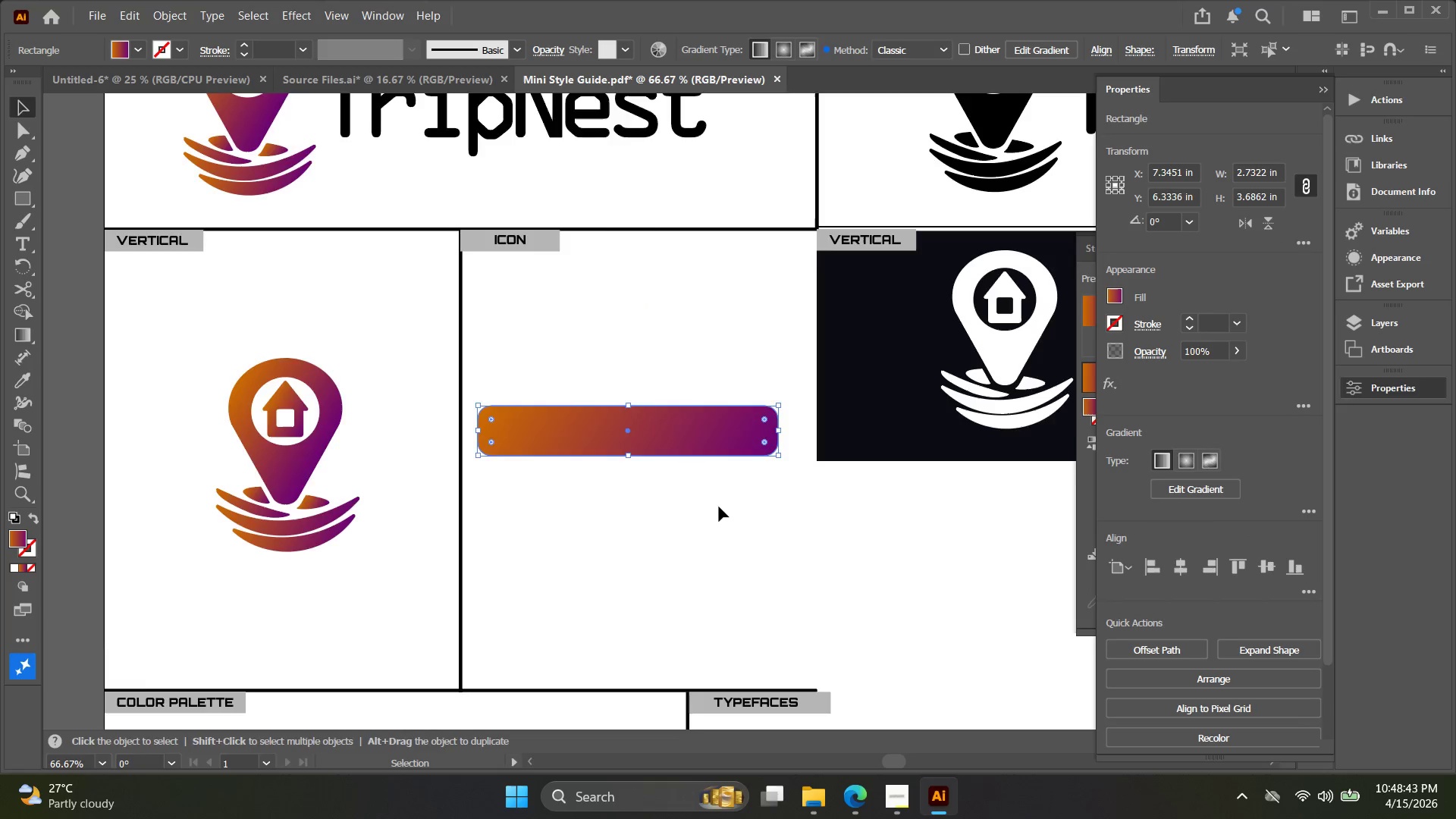 
key(Space)
 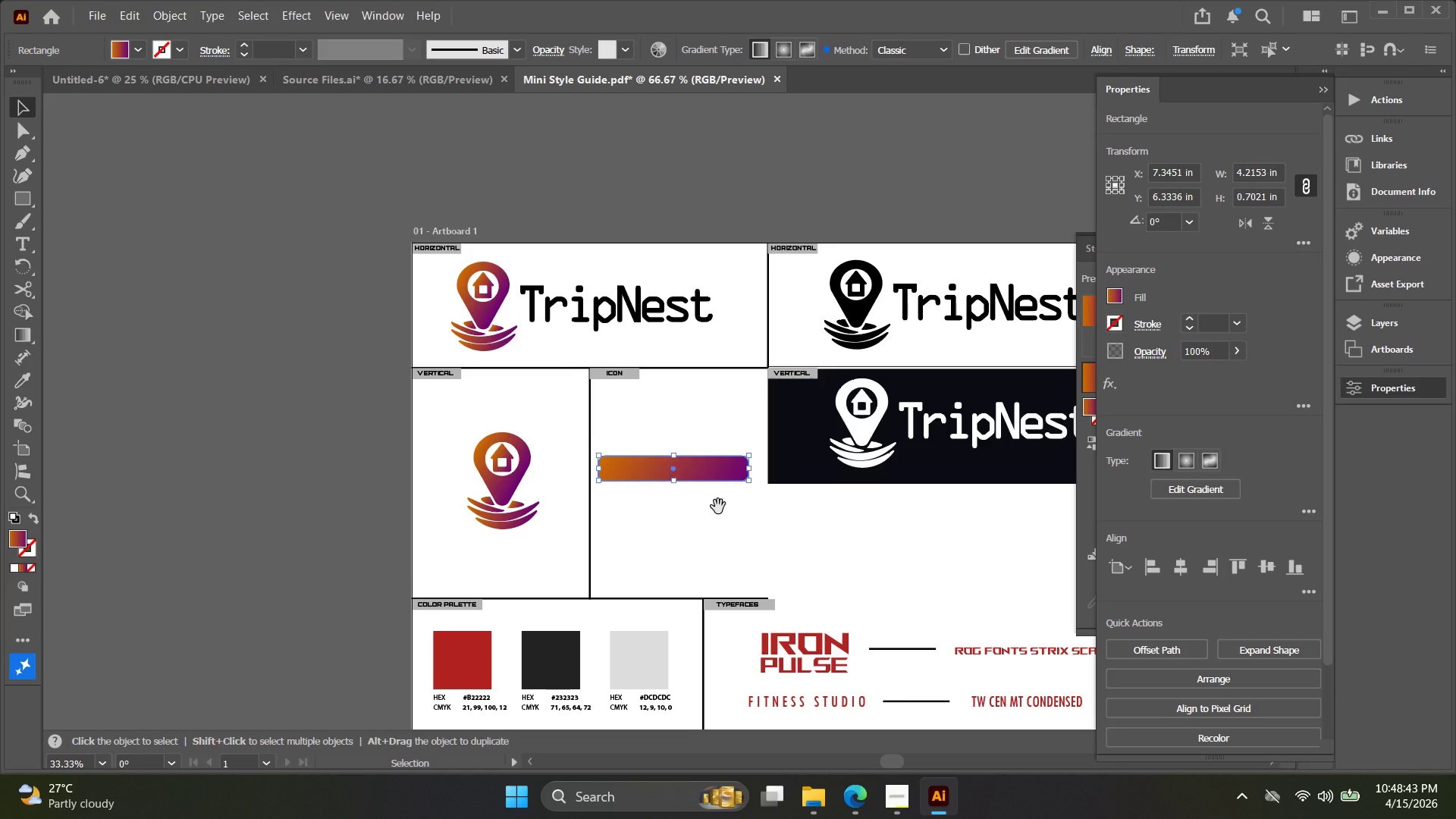 
left_click_drag(start_coordinate=[713, 497], to_coordinate=[698, 464])
 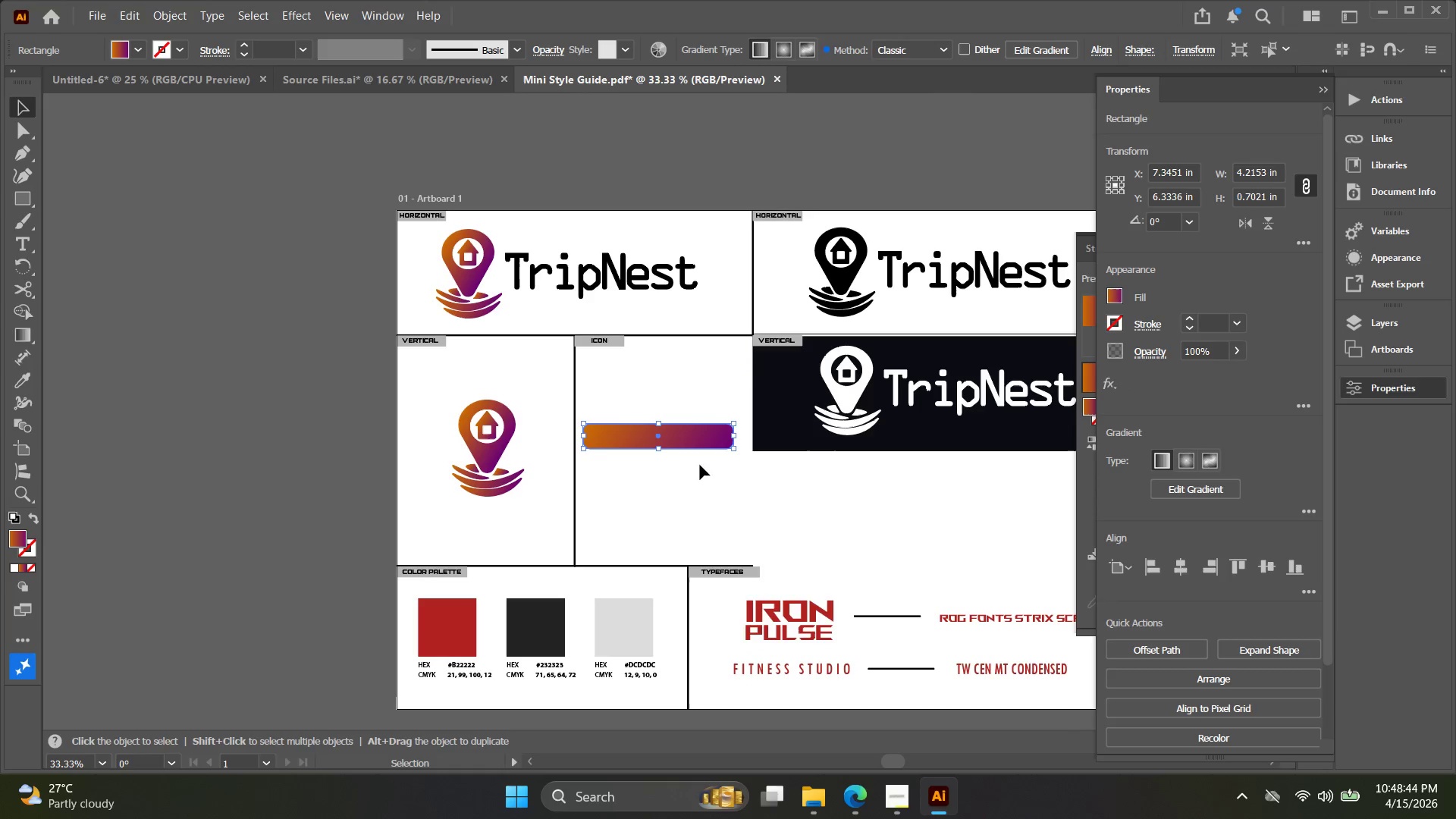 
scroll: coordinate [719, 507], scroll_direction: down, amount: 2.0
 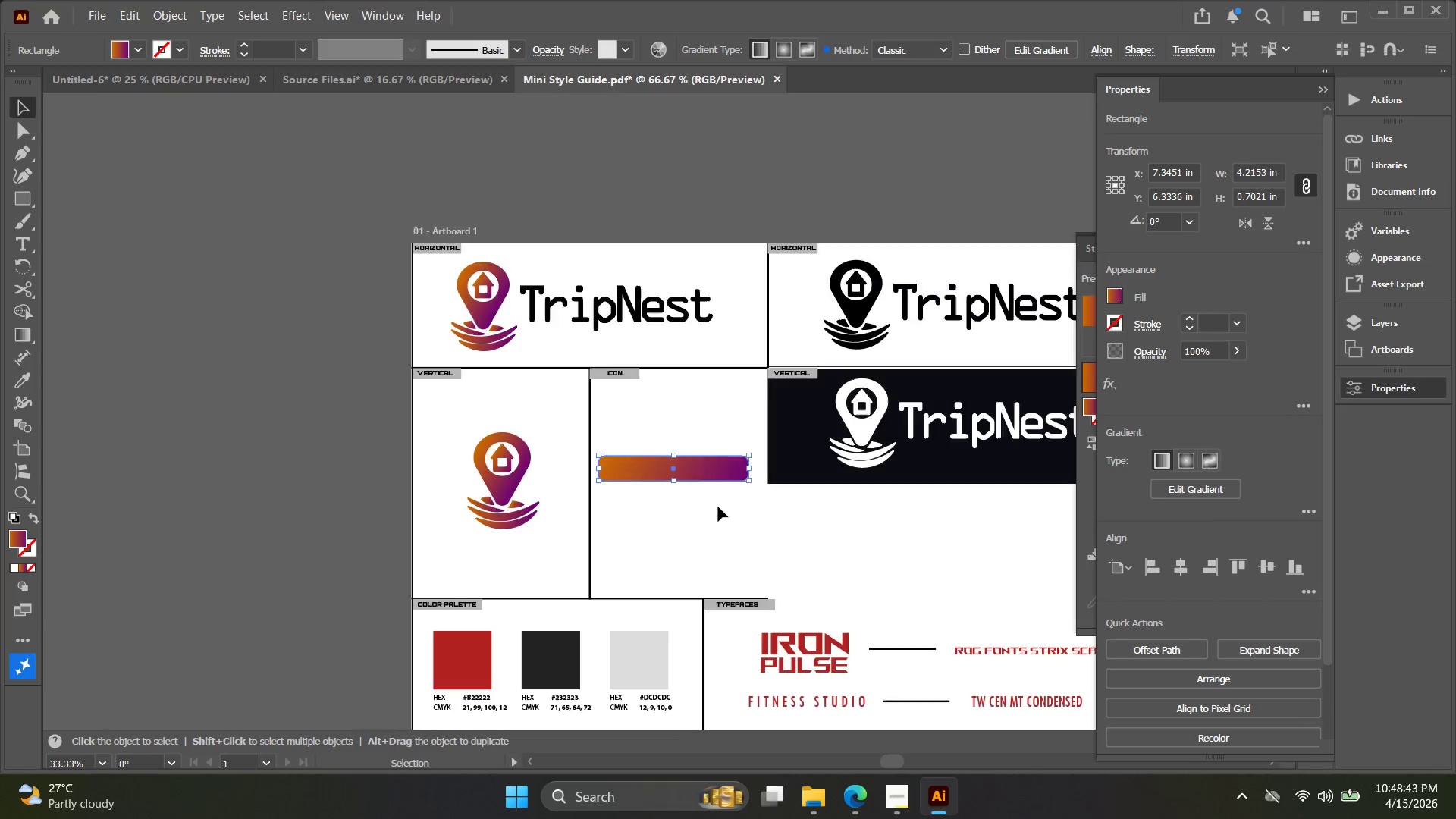 
key(V)
 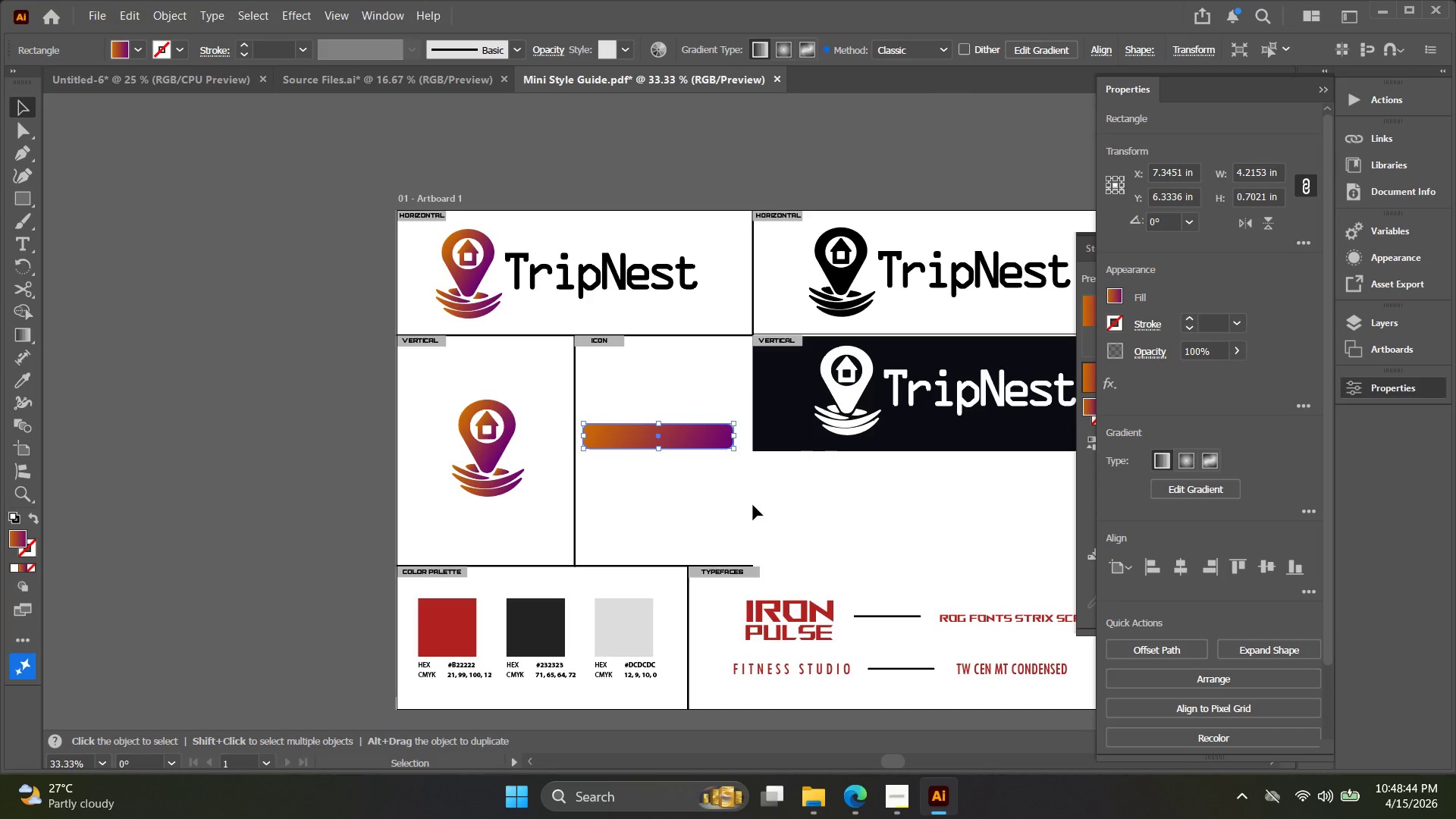 
hold_key(key=Space, duration=0.36)
 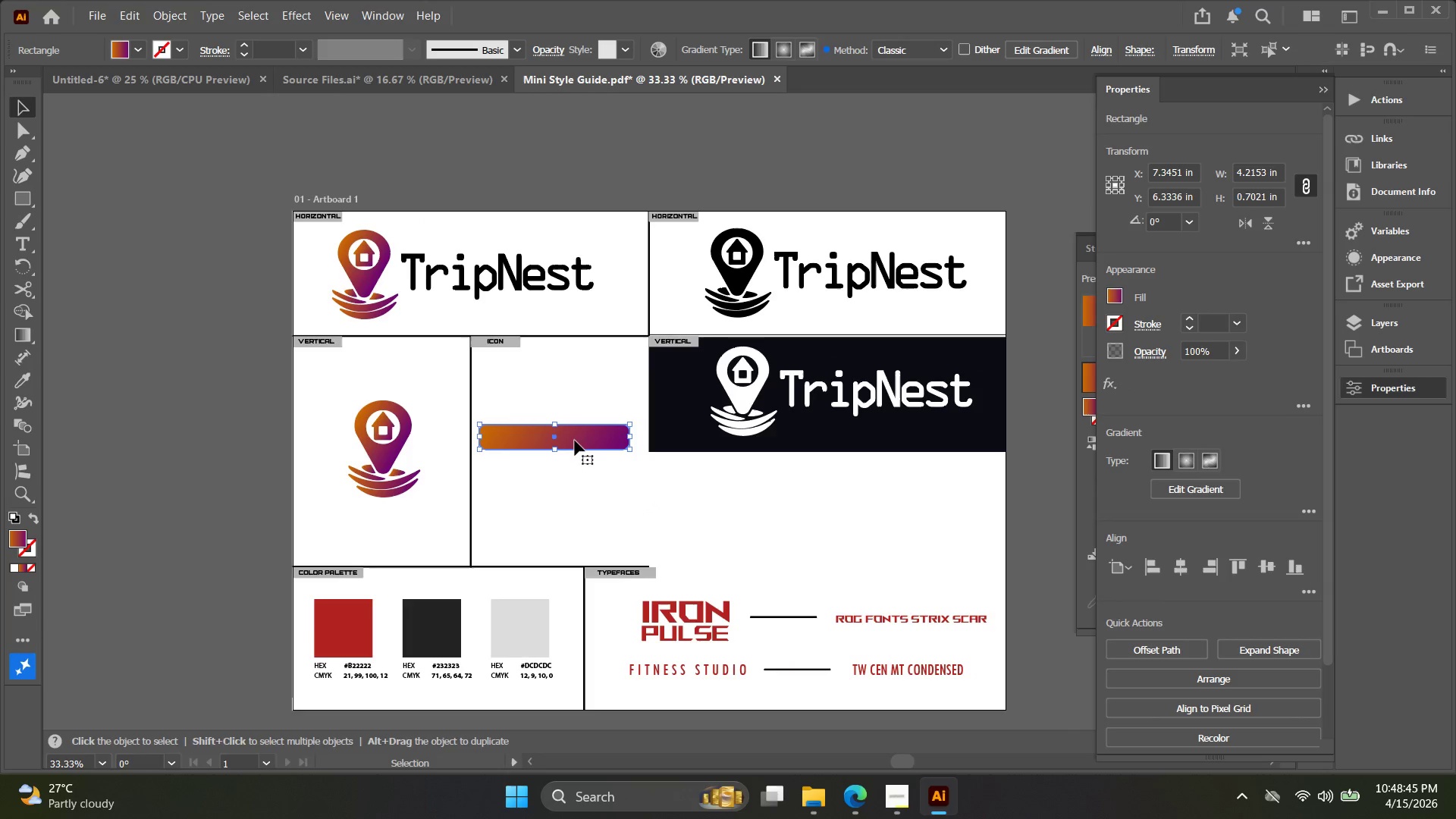 
left_click_drag(start_coordinate=[748, 507], to_coordinate=[645, 507])
 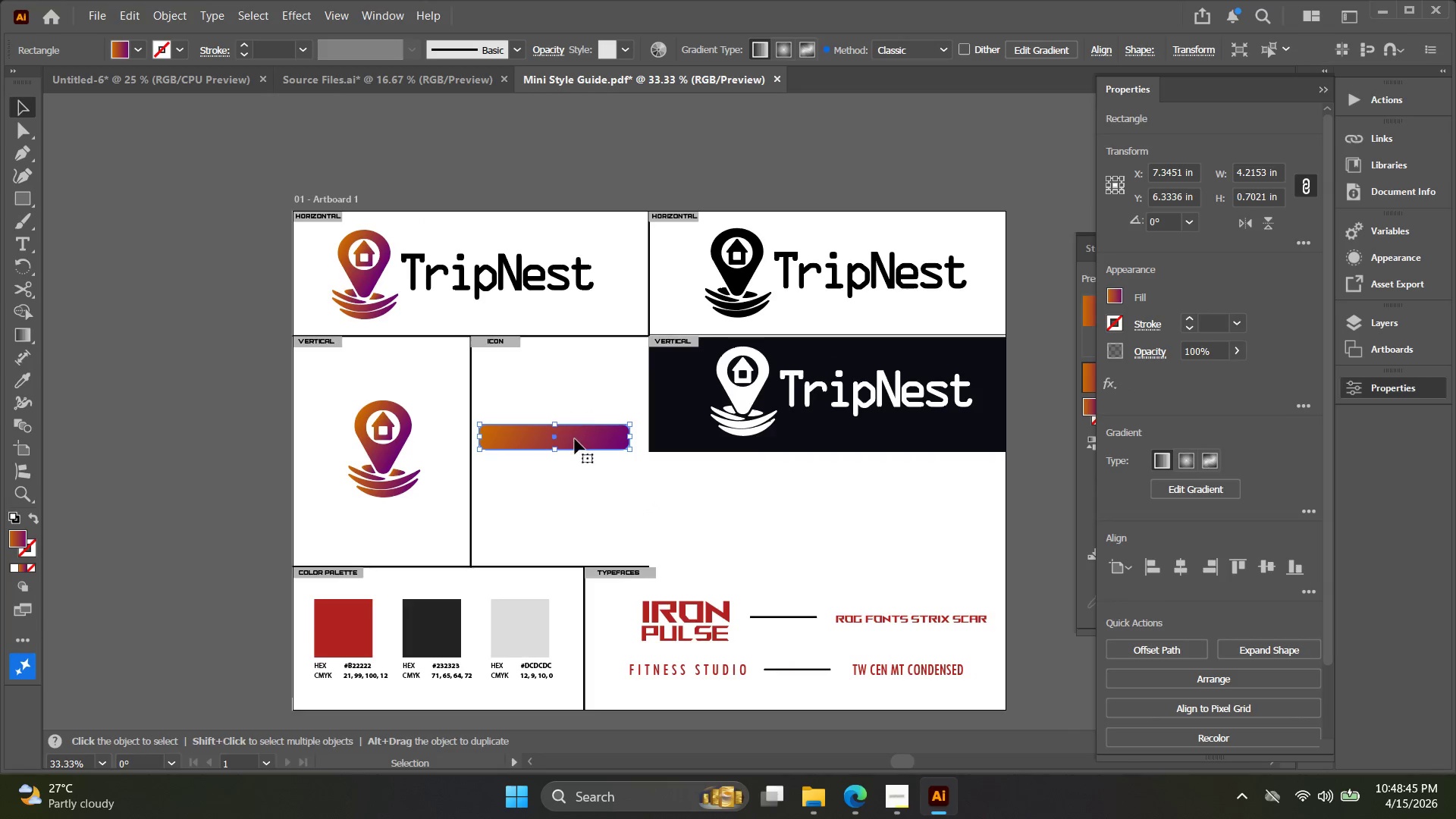 
left_click_drag(start_coordinate=[575, 441], to_coordinate=[576, 388])
 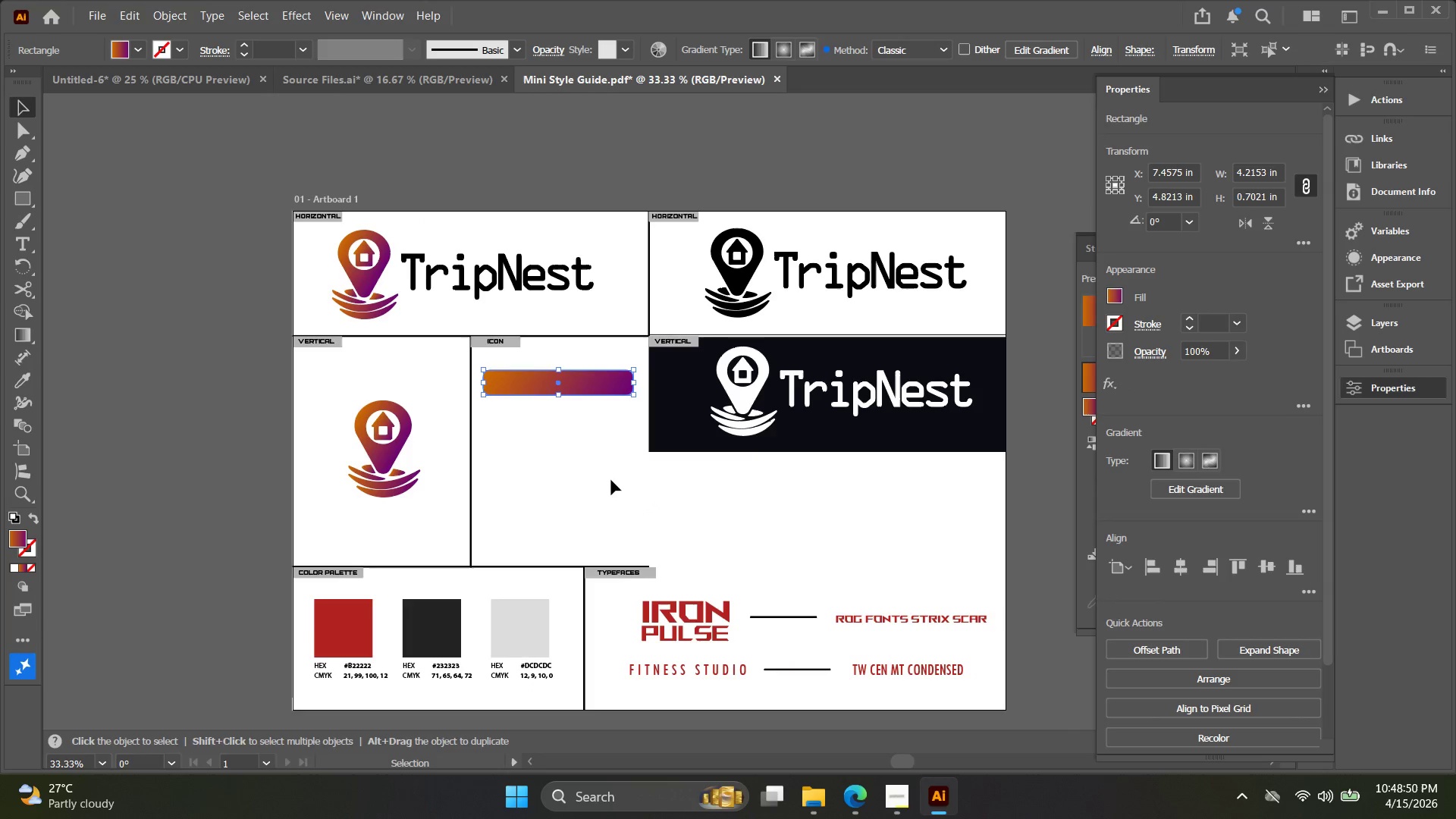 
hold_key(key=AltLeft, duration=6.22)
left_click_drag(start_coordinate=[616, 334], to_coordinate=[877, 488])
 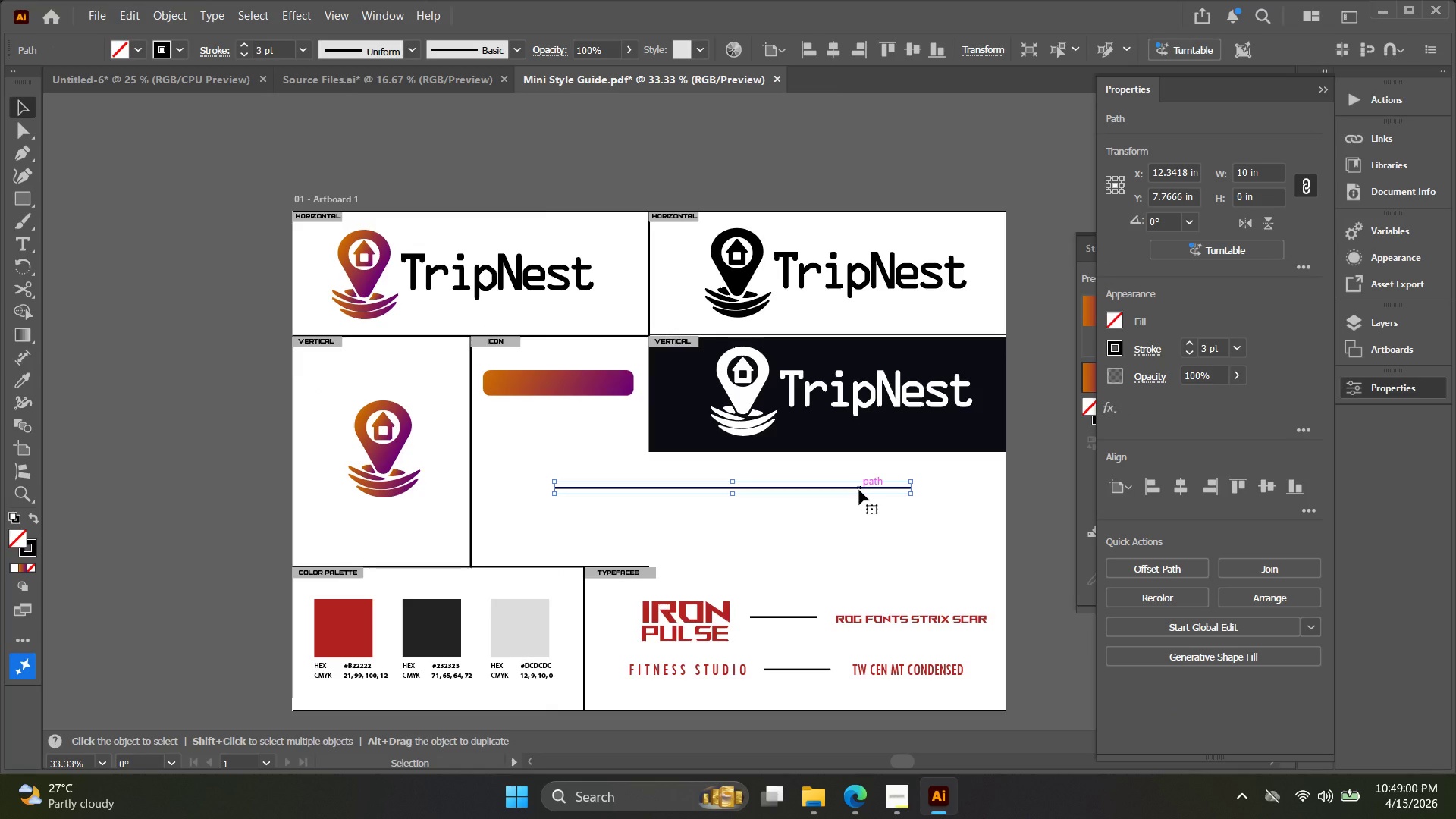 
key(Alt+AltLeft)
 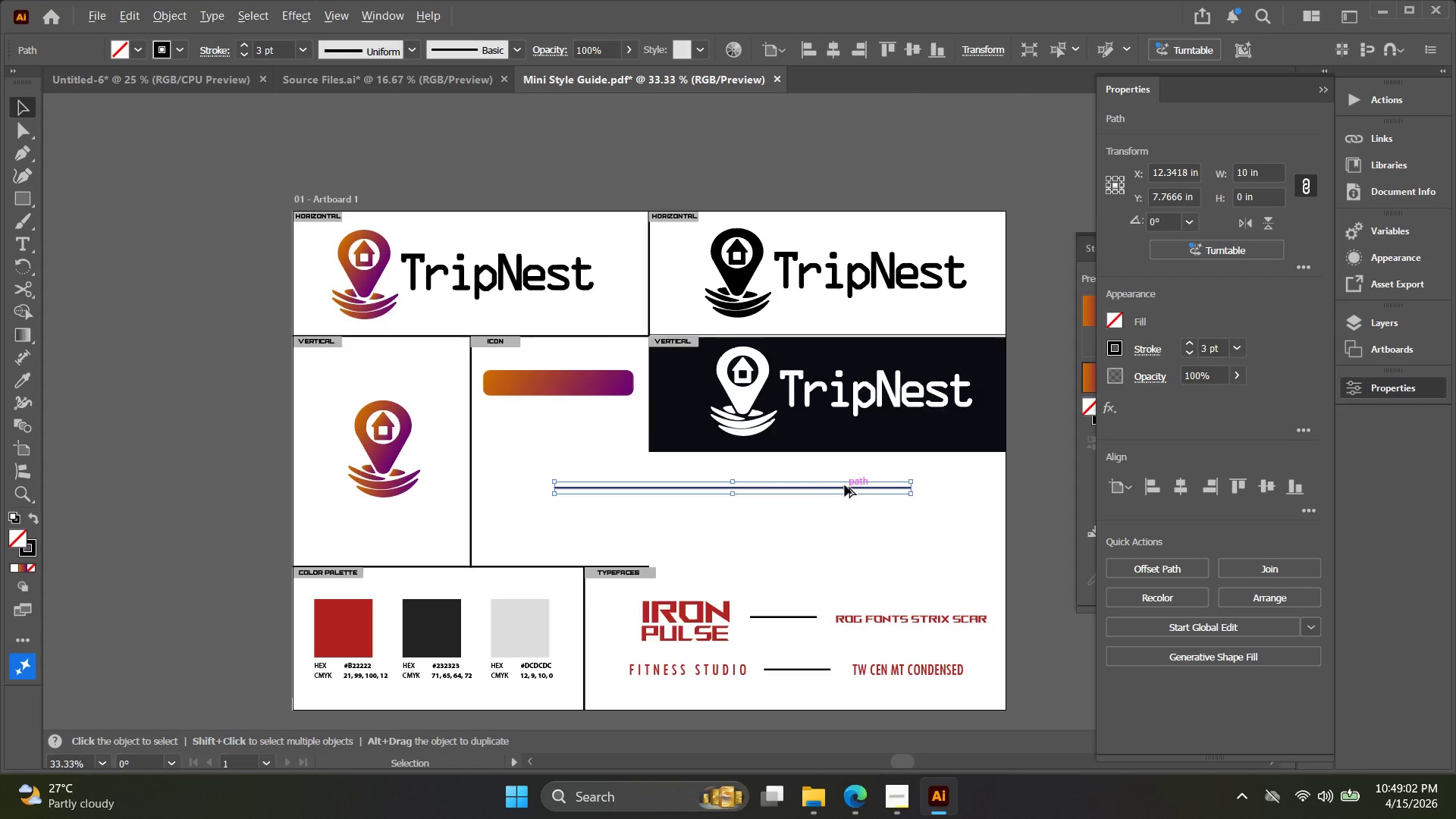 
hold_key(key=Space, duration=0.42)
 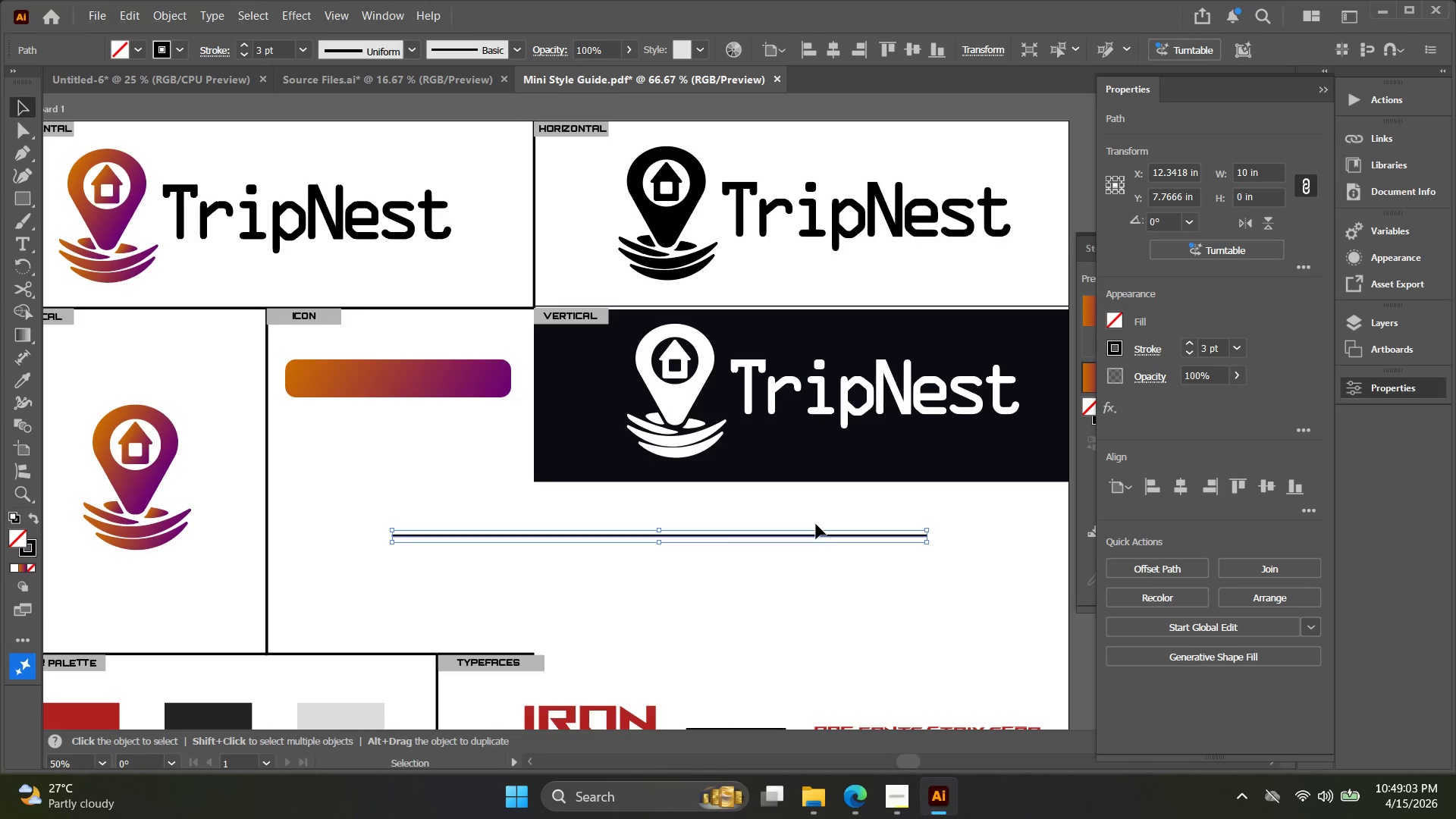 
left_click_drag(start_coordinate=[840, 482], to_coordinate=[826, 531])
 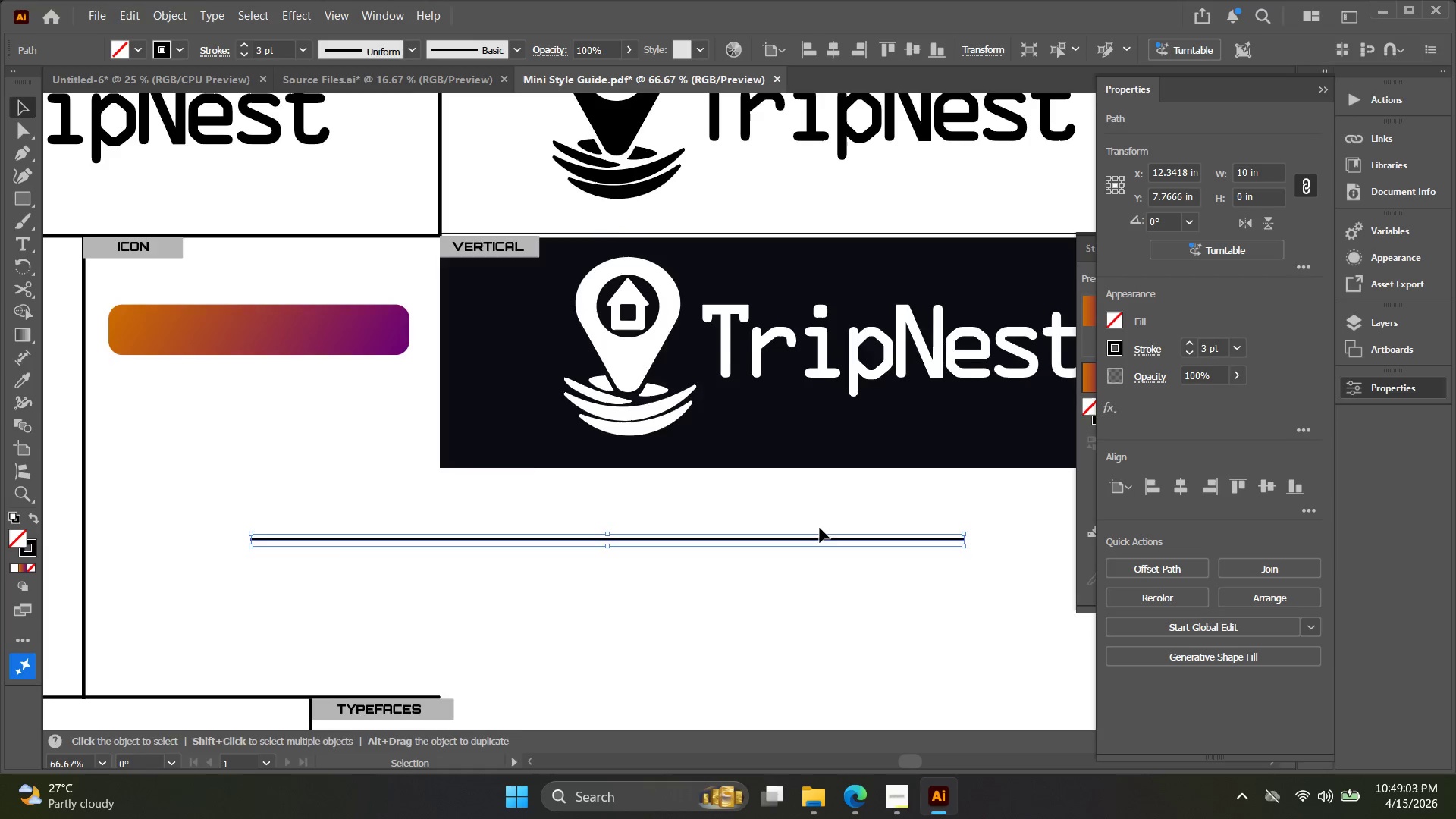 
scroll: coordinate [844, 485], scroll_direction: up, amount: 2.0
 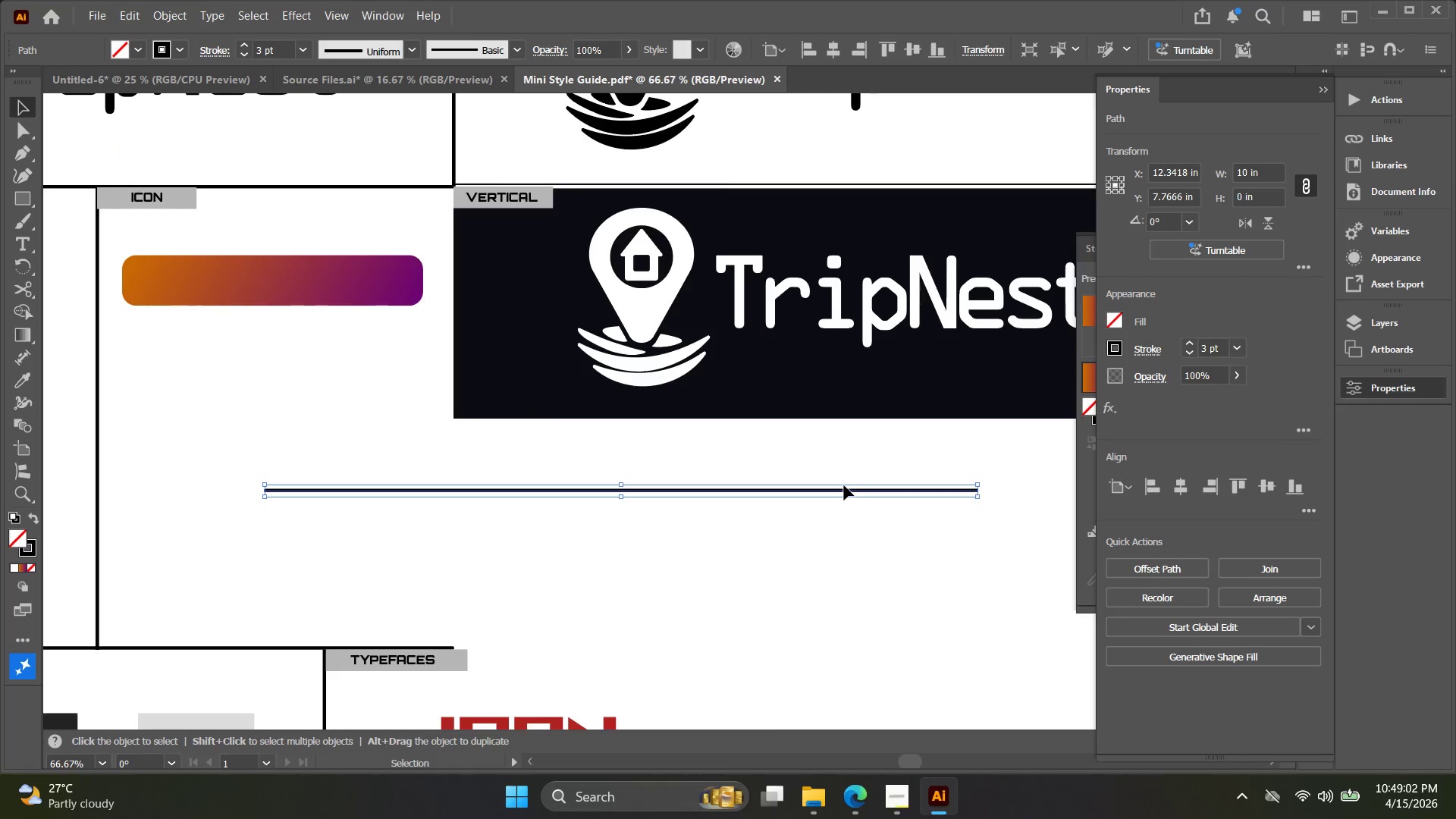 
key(Alt+AltLeft)
 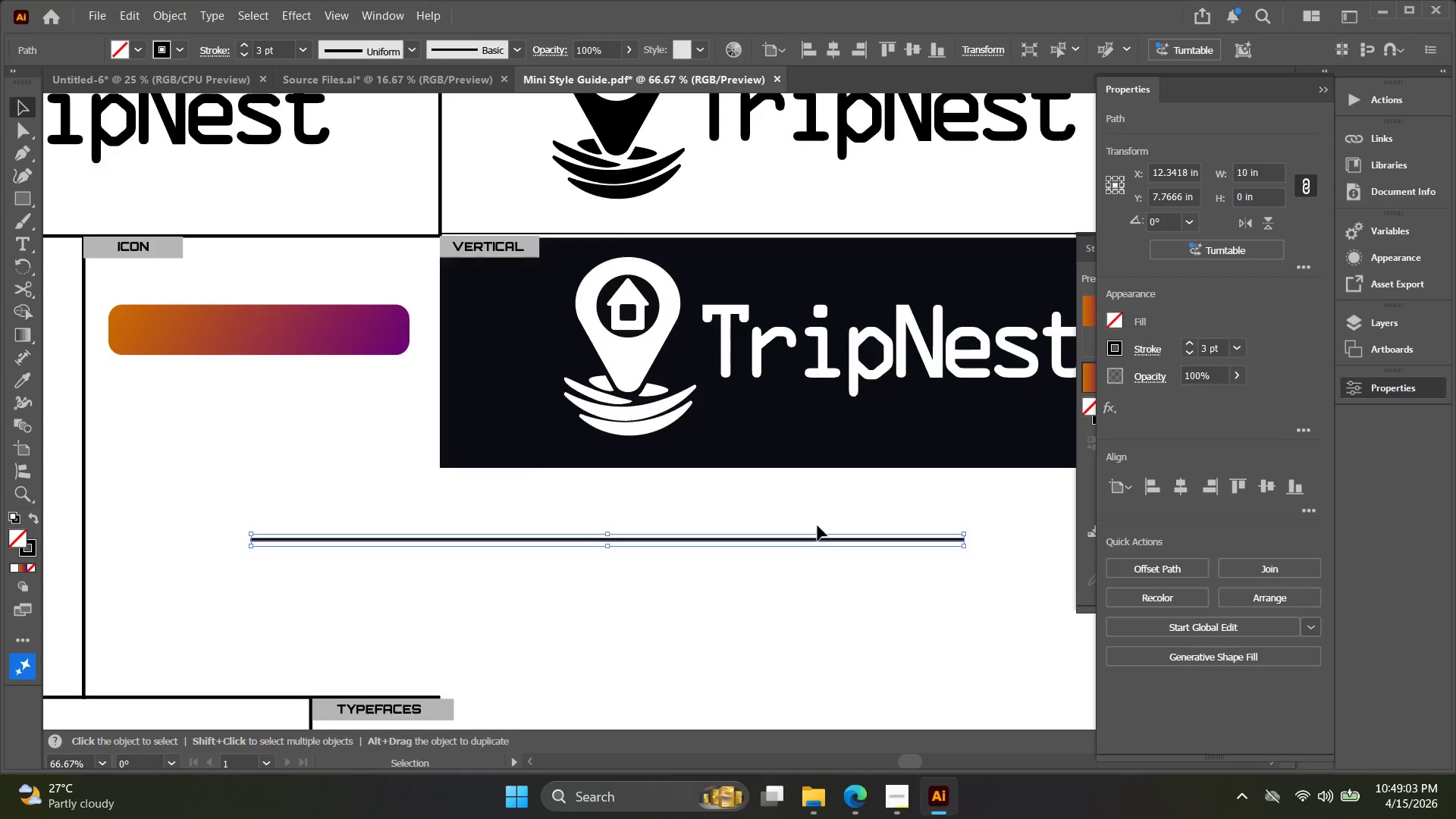 
hold_key(key=Space, duration=0.31)
 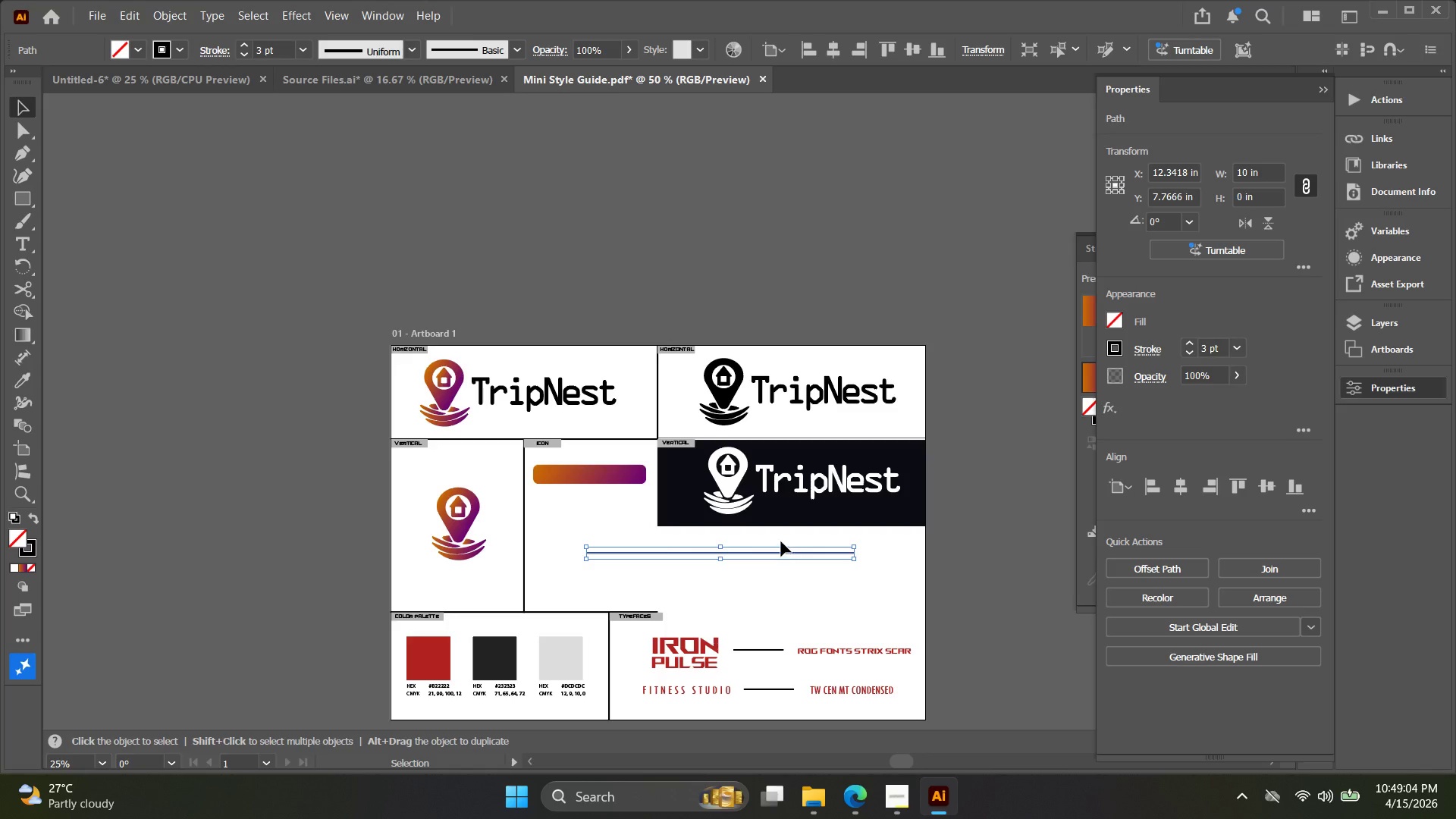 
left_click_drag(start_coordinate=[814, 524], to_coordinate=[802, 551])
 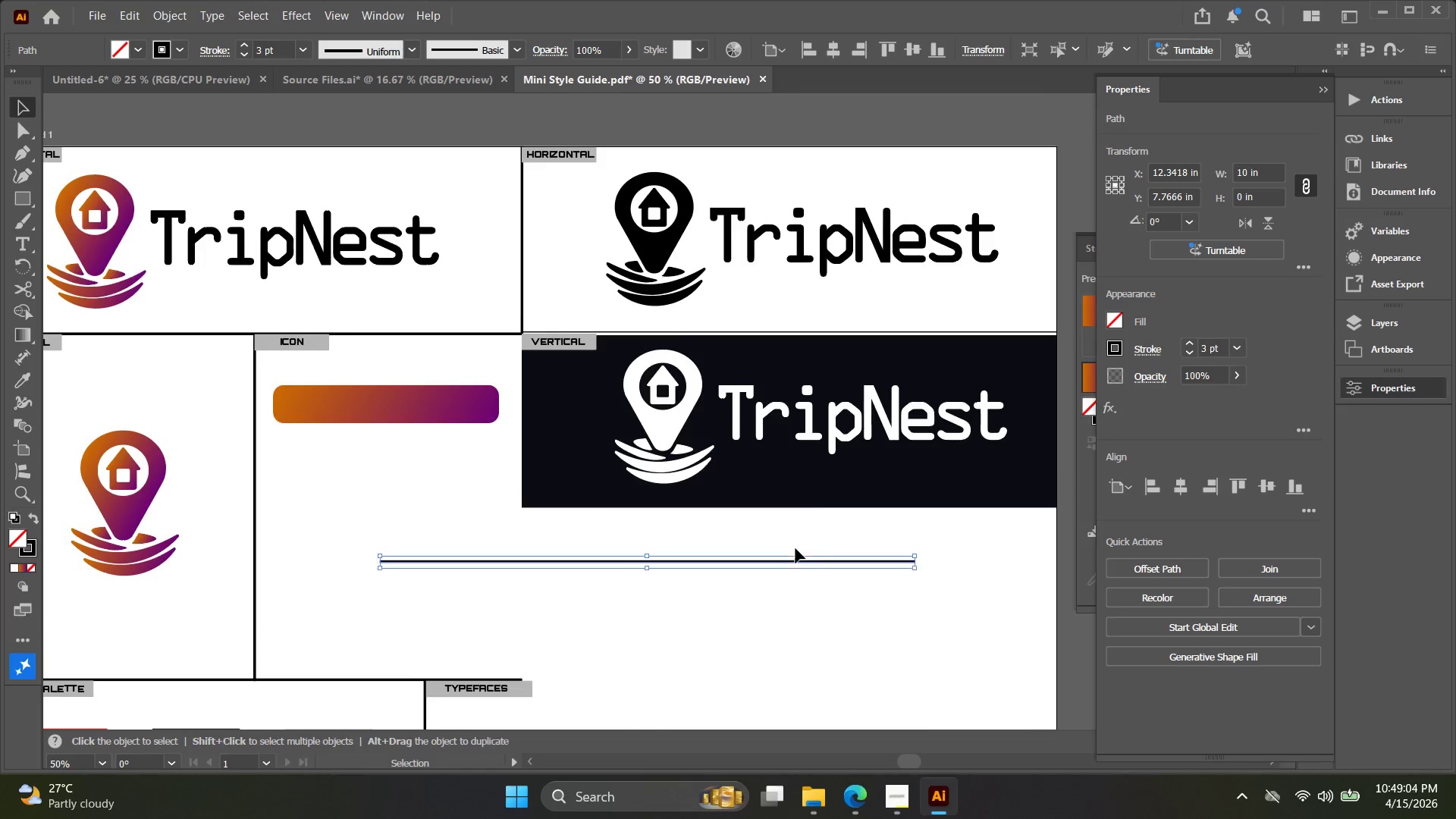 
scroll: coordinate [816, 524], scroll_direction: down, amount: 1.0
 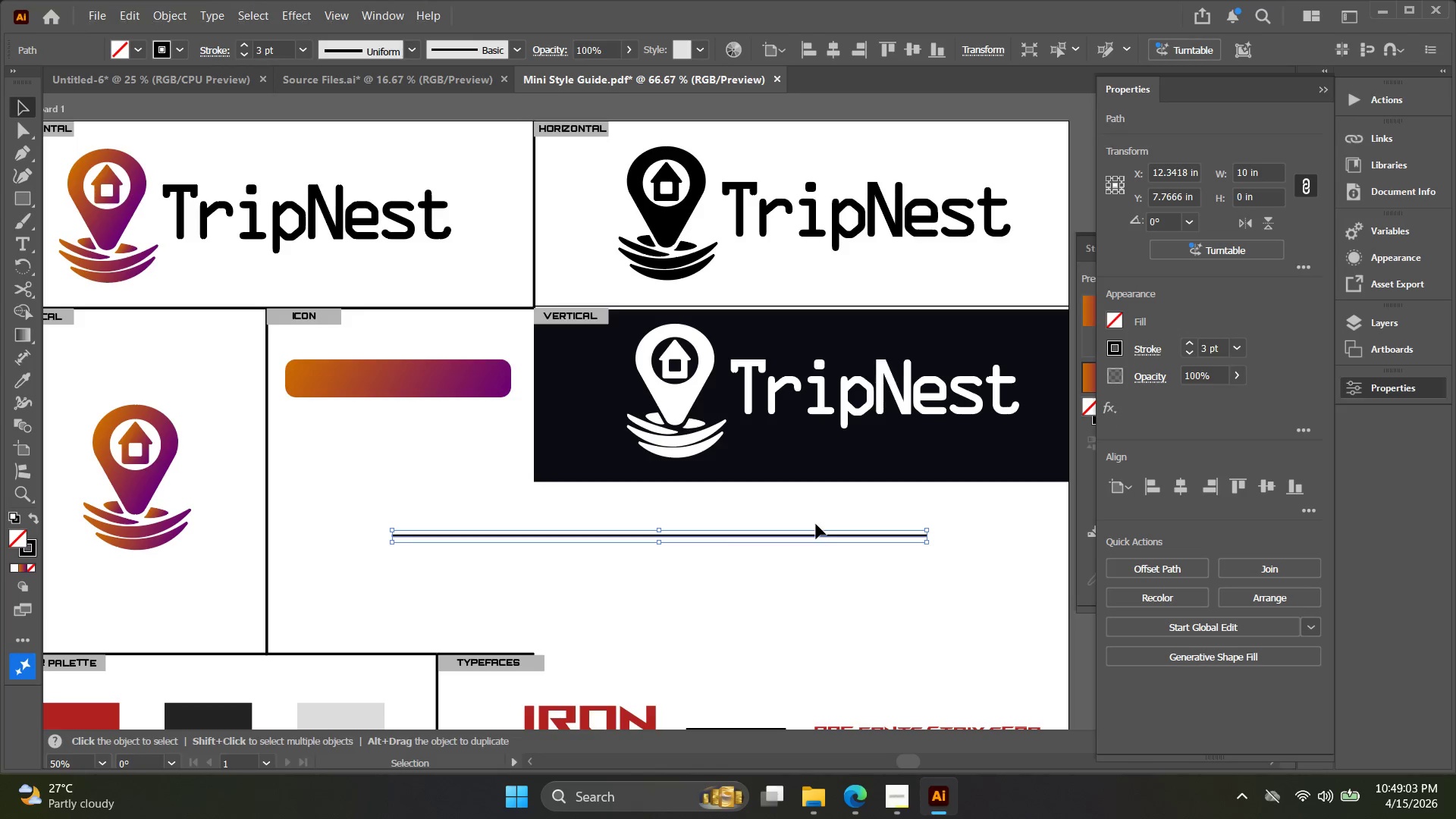 
key(Alt+AltLeft)
 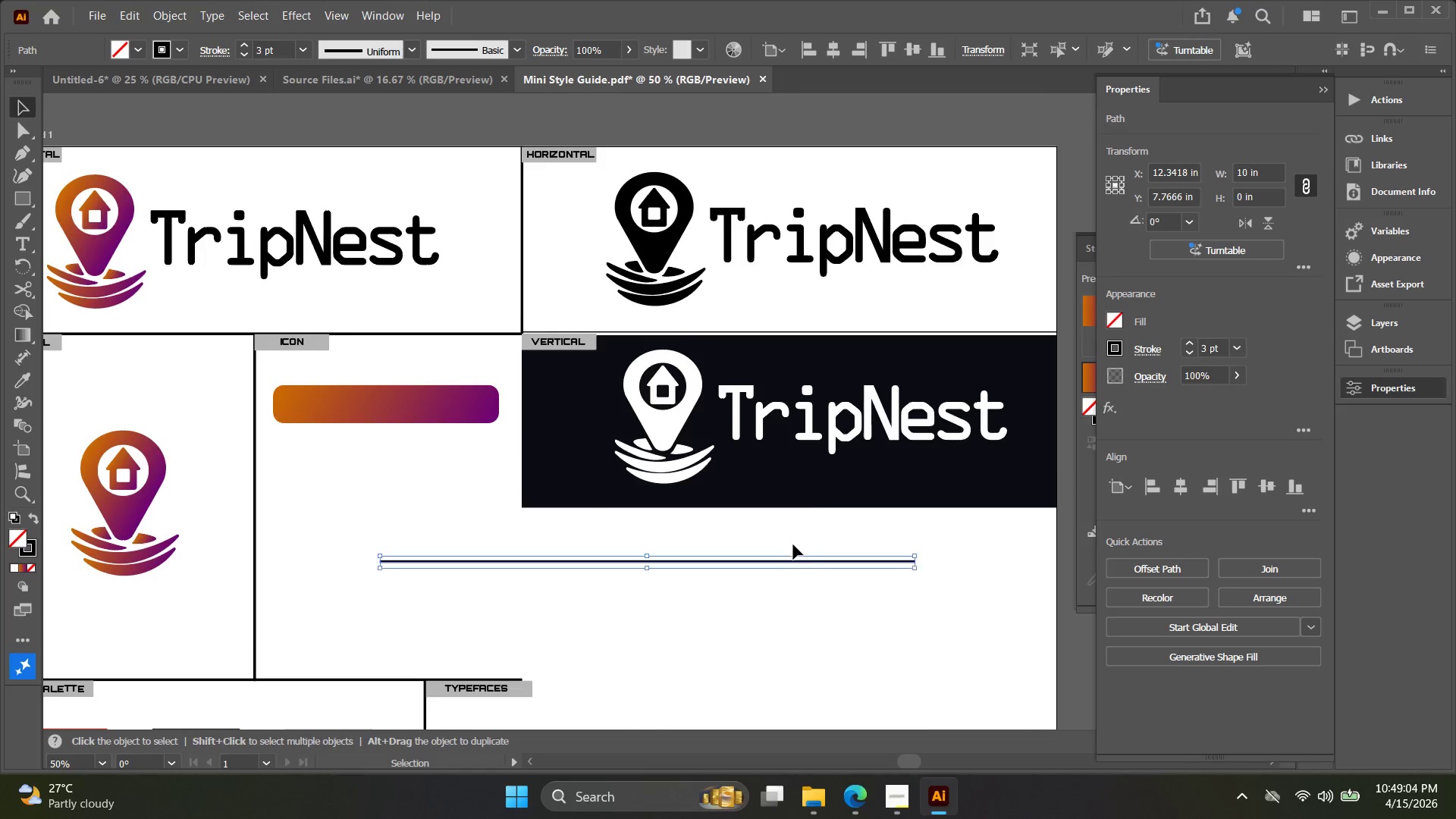 
scroll: coordinate [793, 544], scroll_direction: down, amount: 2.0
 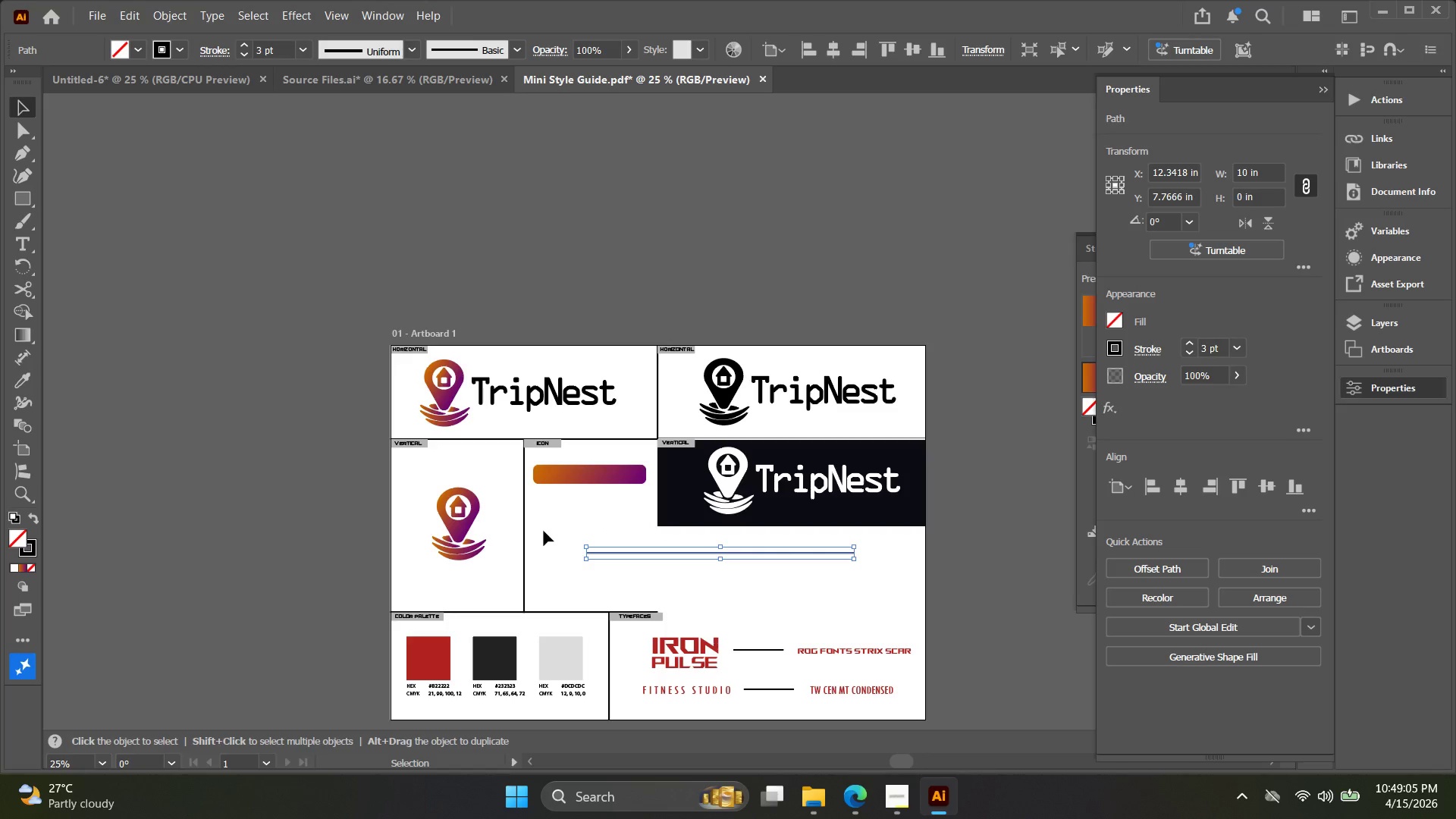 
left_click_drag(start_coordinate=[538, 546], to_coordinate=[454, 501])
 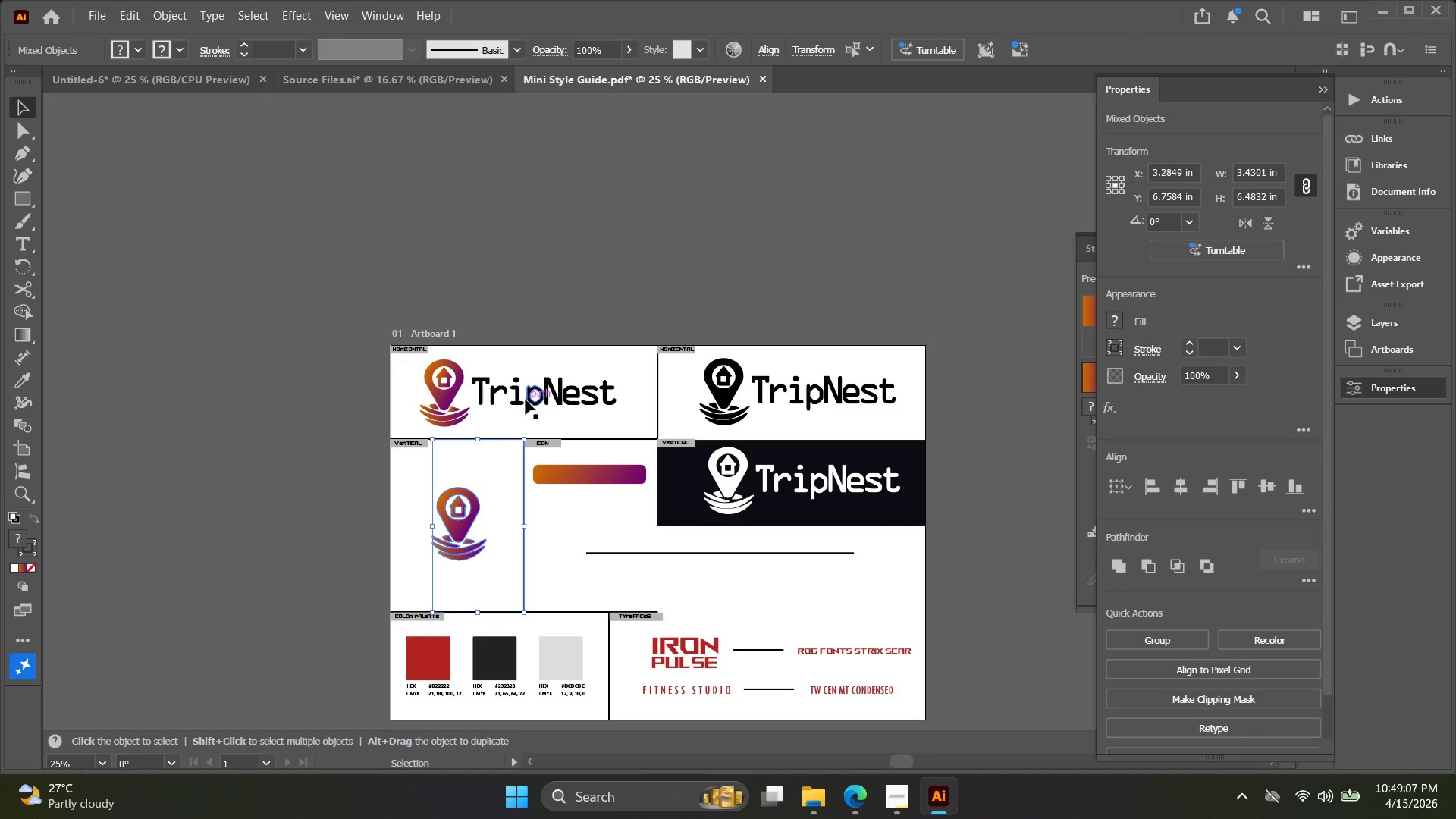 
left_click_drag(start_coordinate=[533, 399], to_coordinate=[684, 316])
 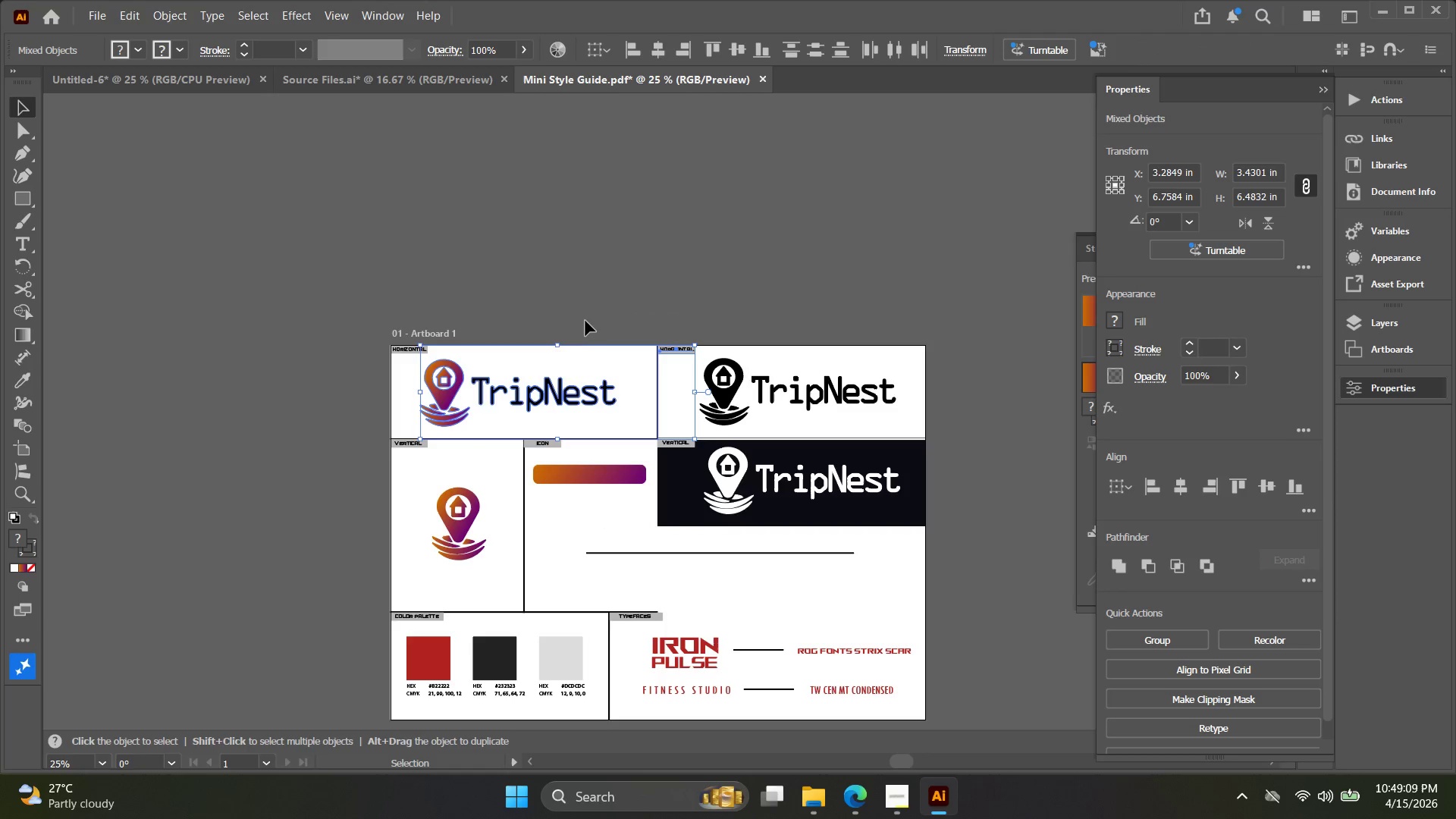 
left_click([584, 317])
 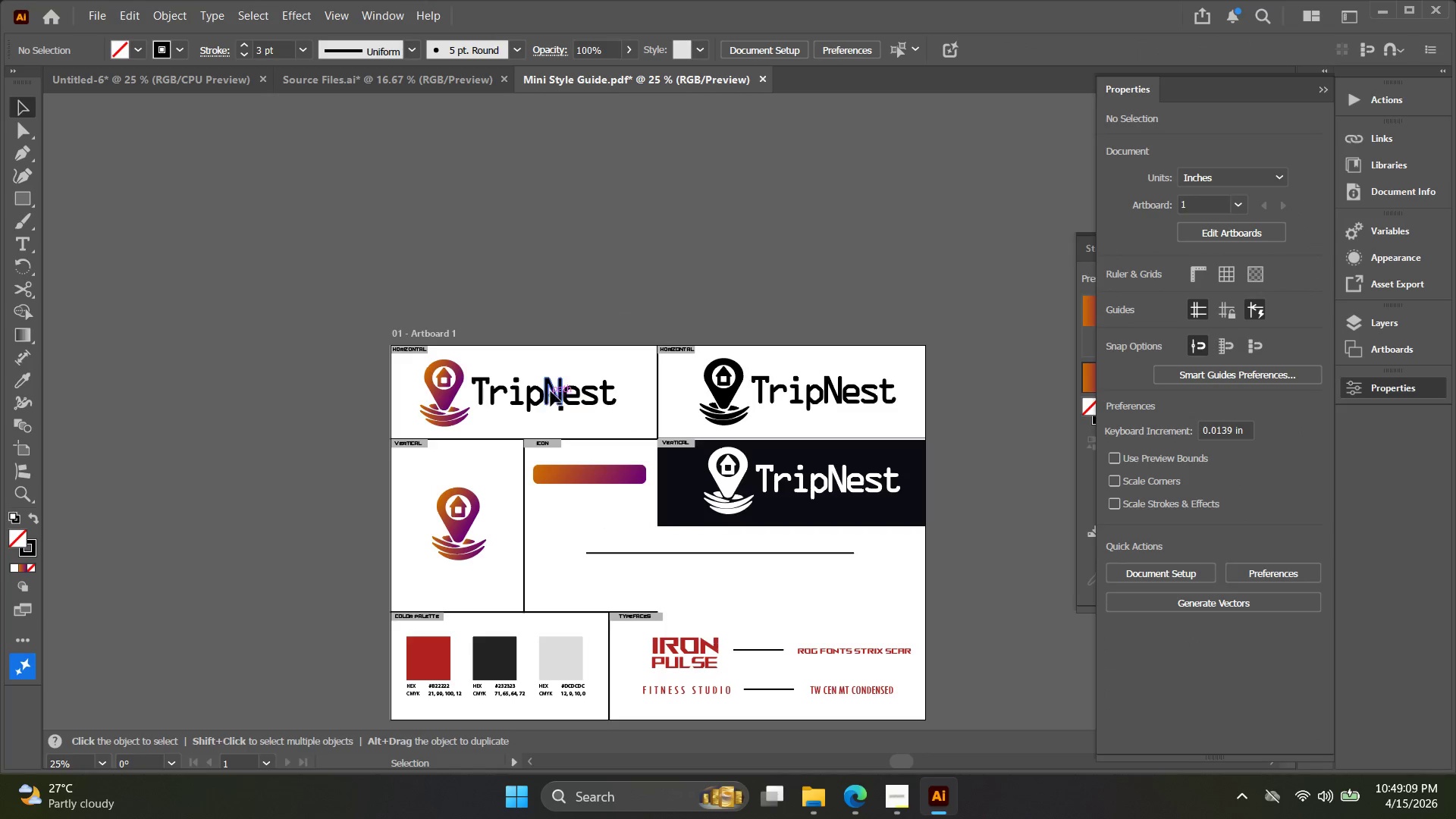 
left_click_drag(start_coordinate=[556, 390], to_coordinate=[833, 292])
 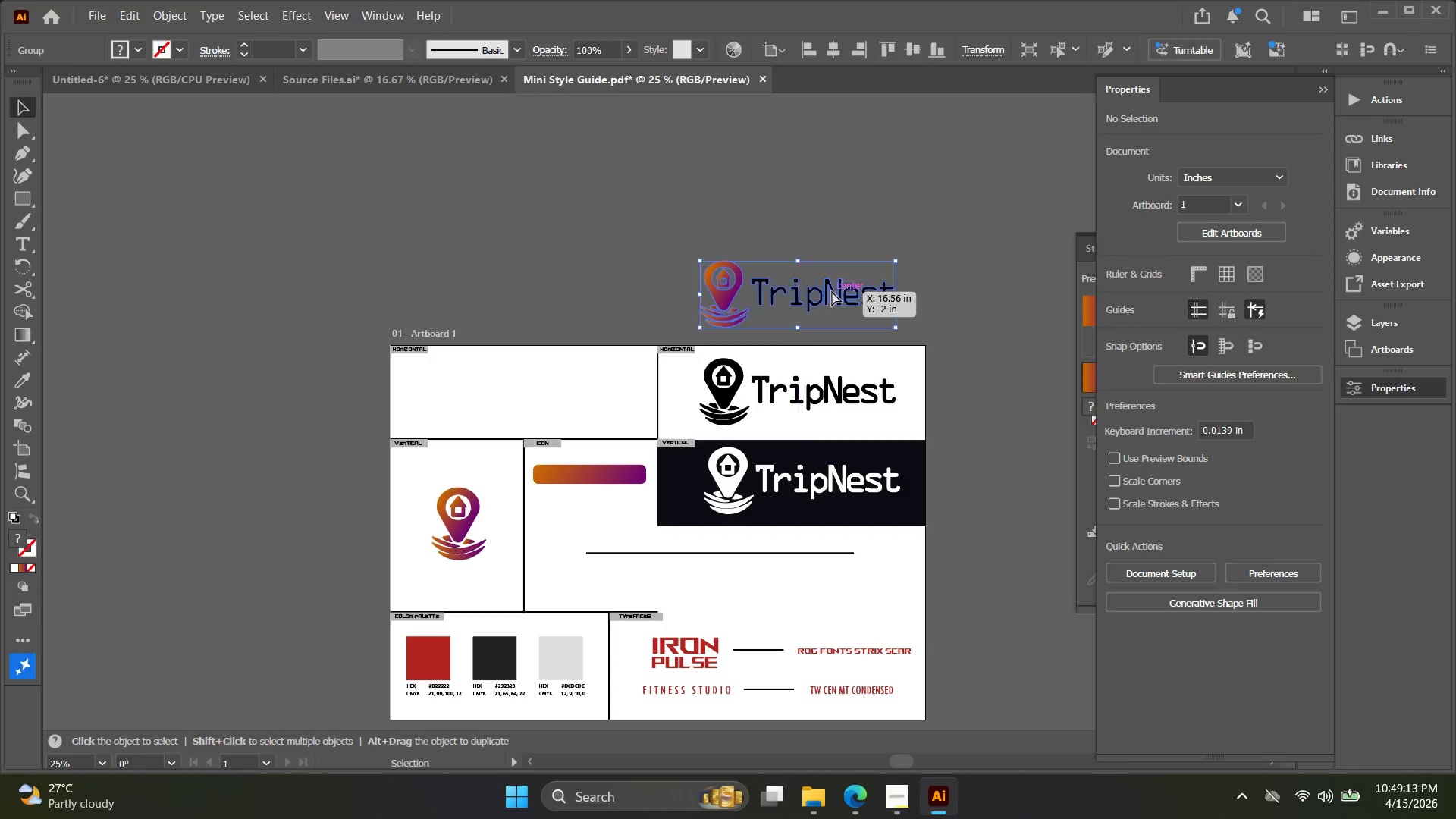 
key(Control+Z)
 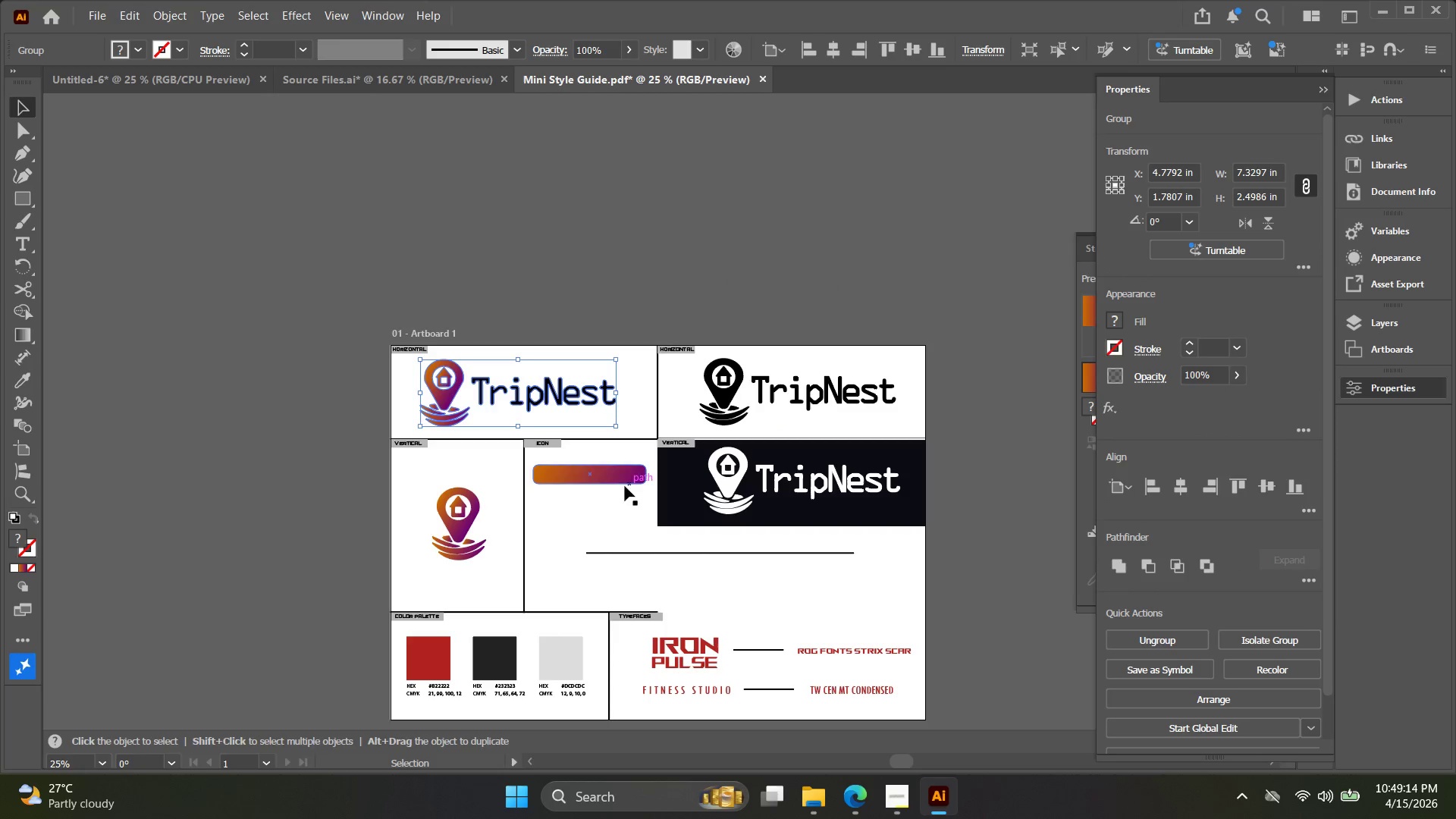 
left_click([598, 500])
 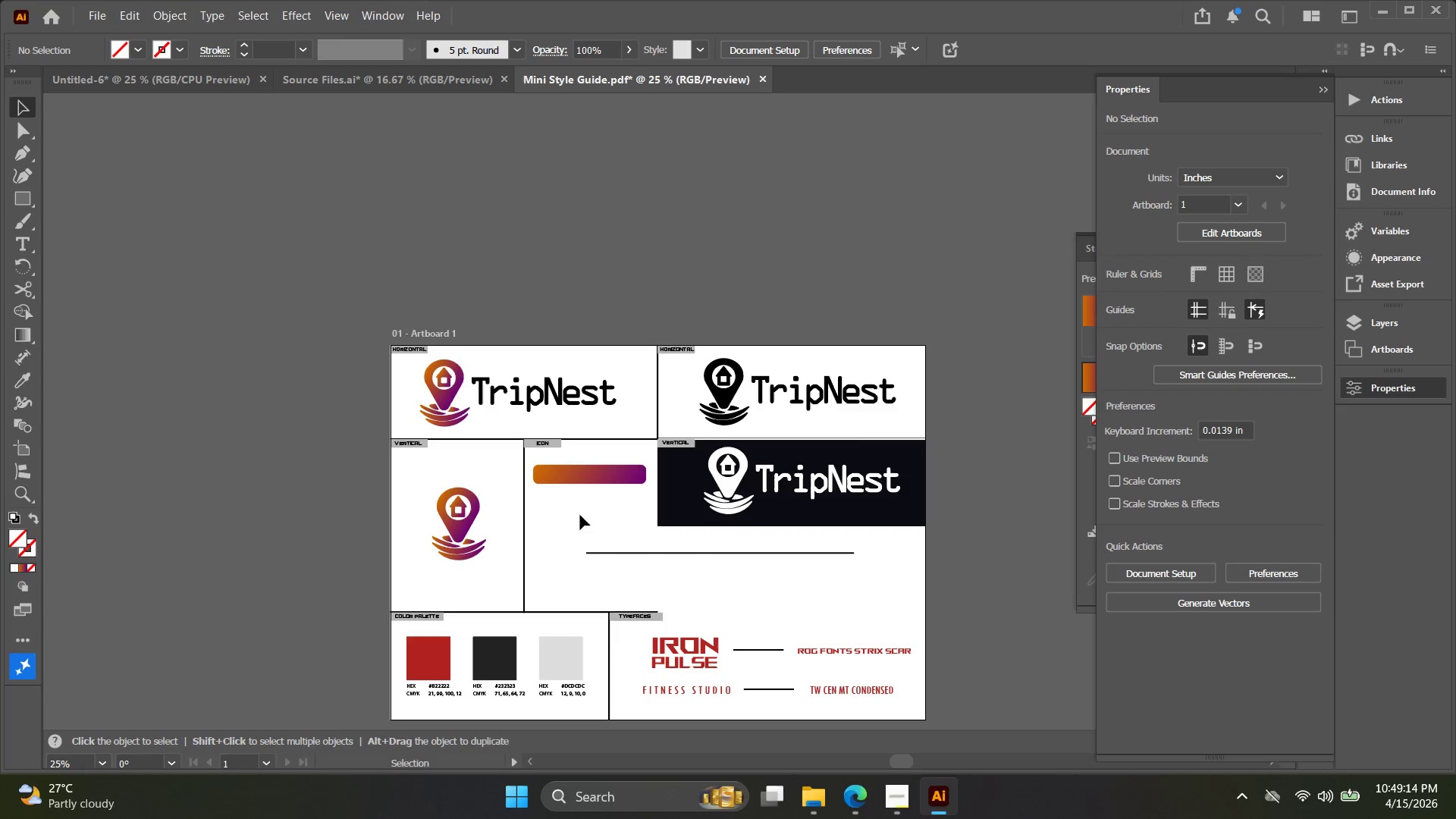 
key(Alt+AltLeft)
 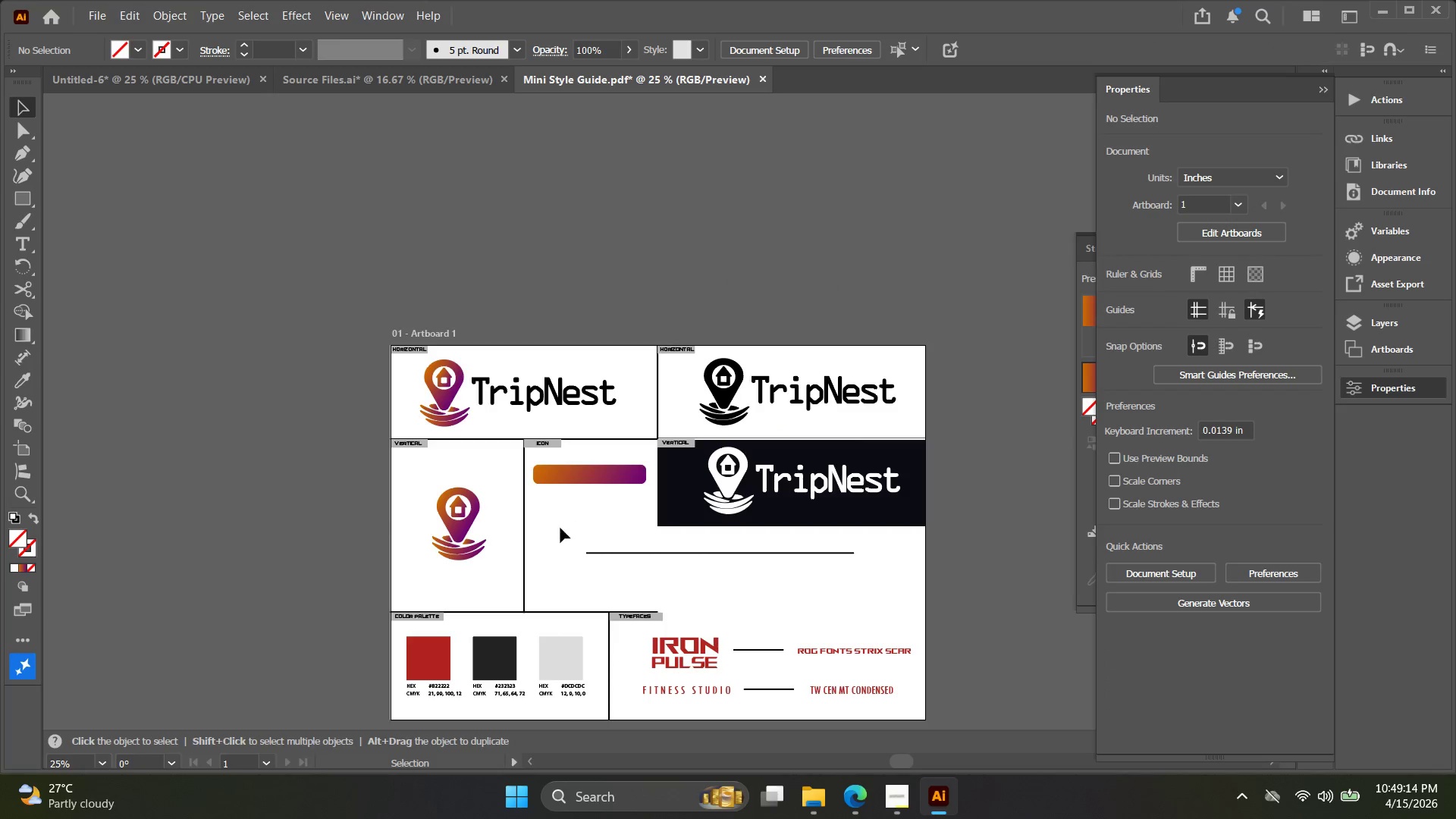 
hold_key(key=Space, duration=0.33)
 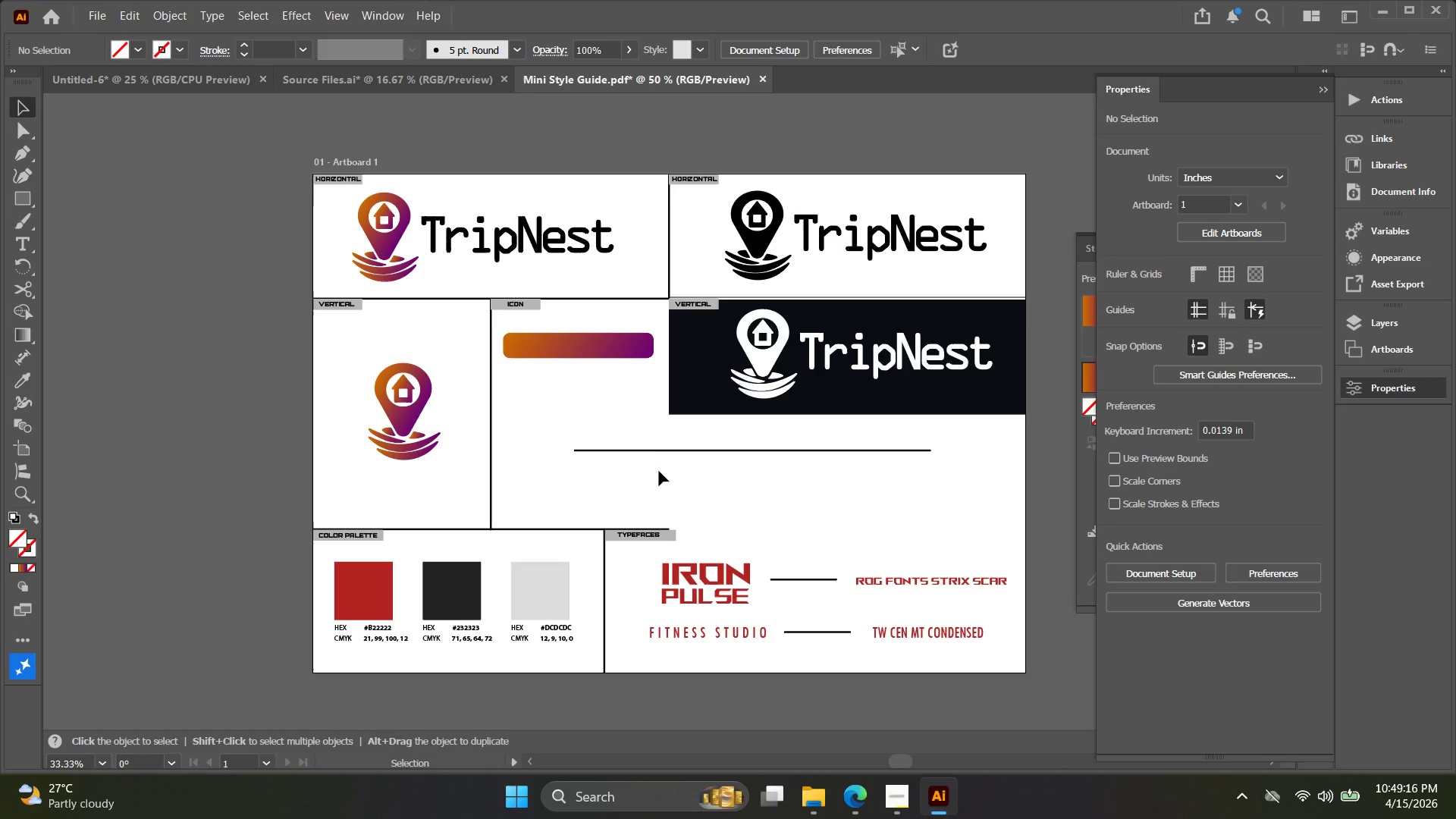 
left_click_drag(start_coordinate=[530, 506], to_coordinate=[519, 397])
 